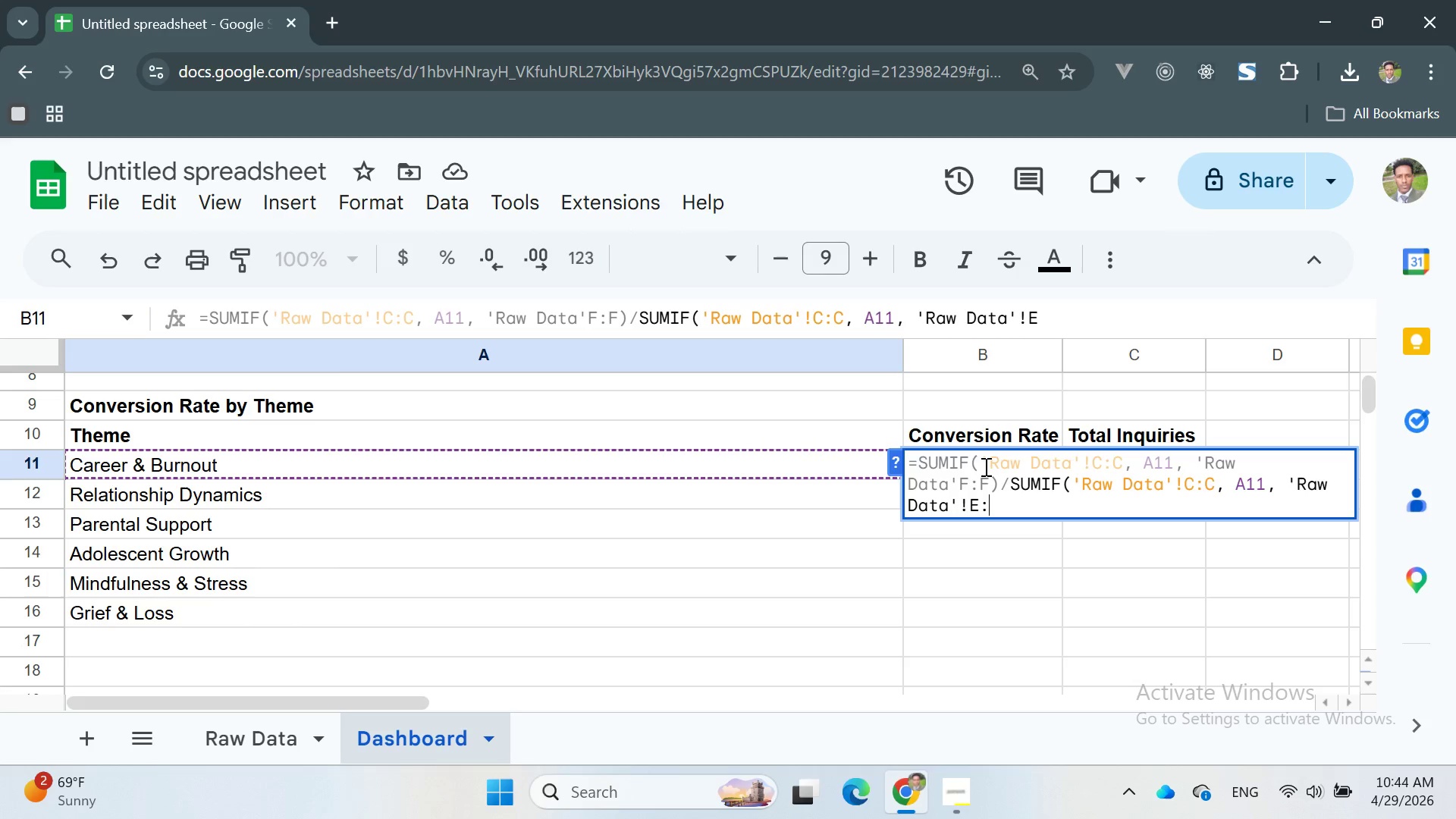 
key(Shift+Semicolon)
 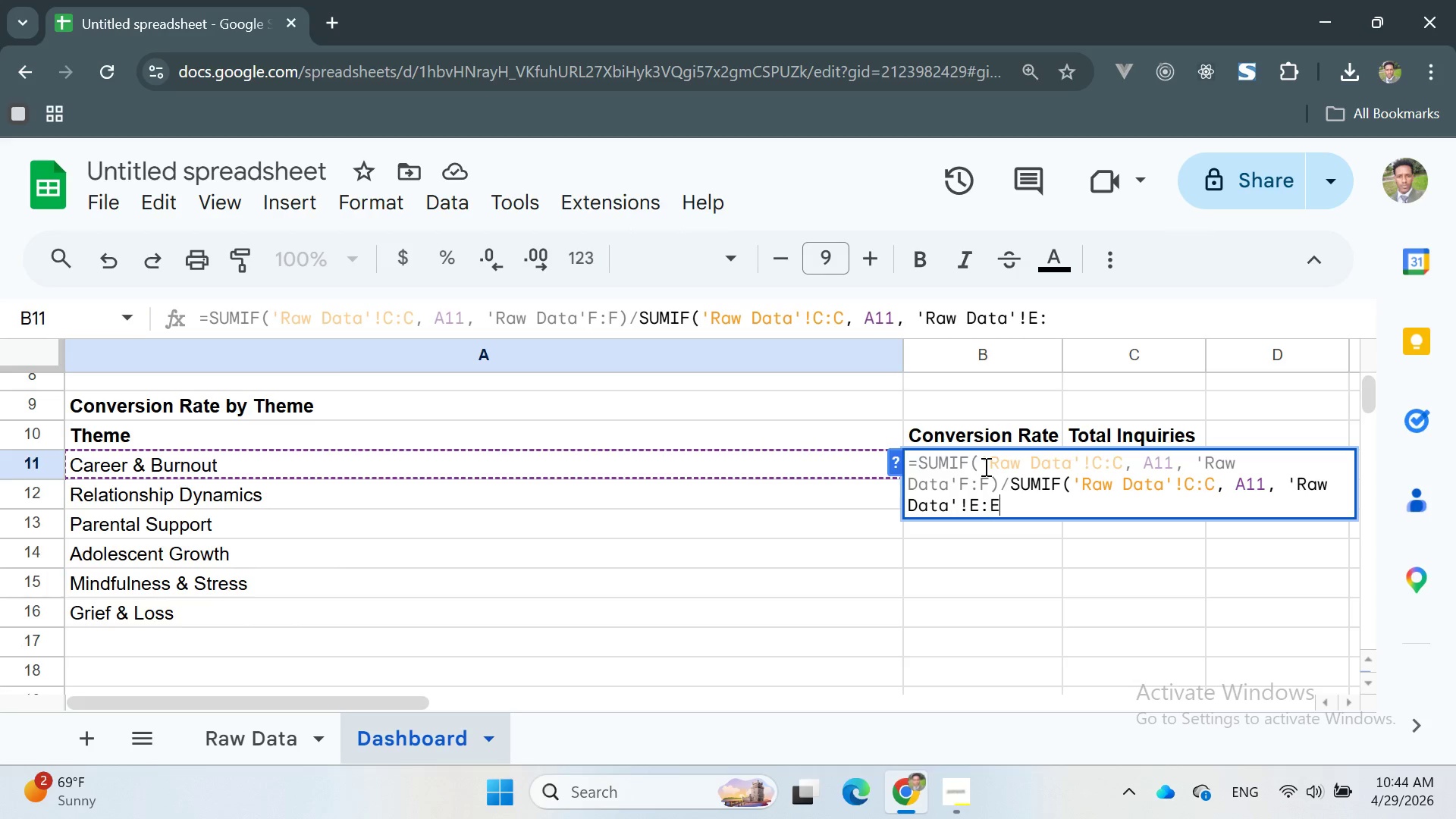 
key(E)
 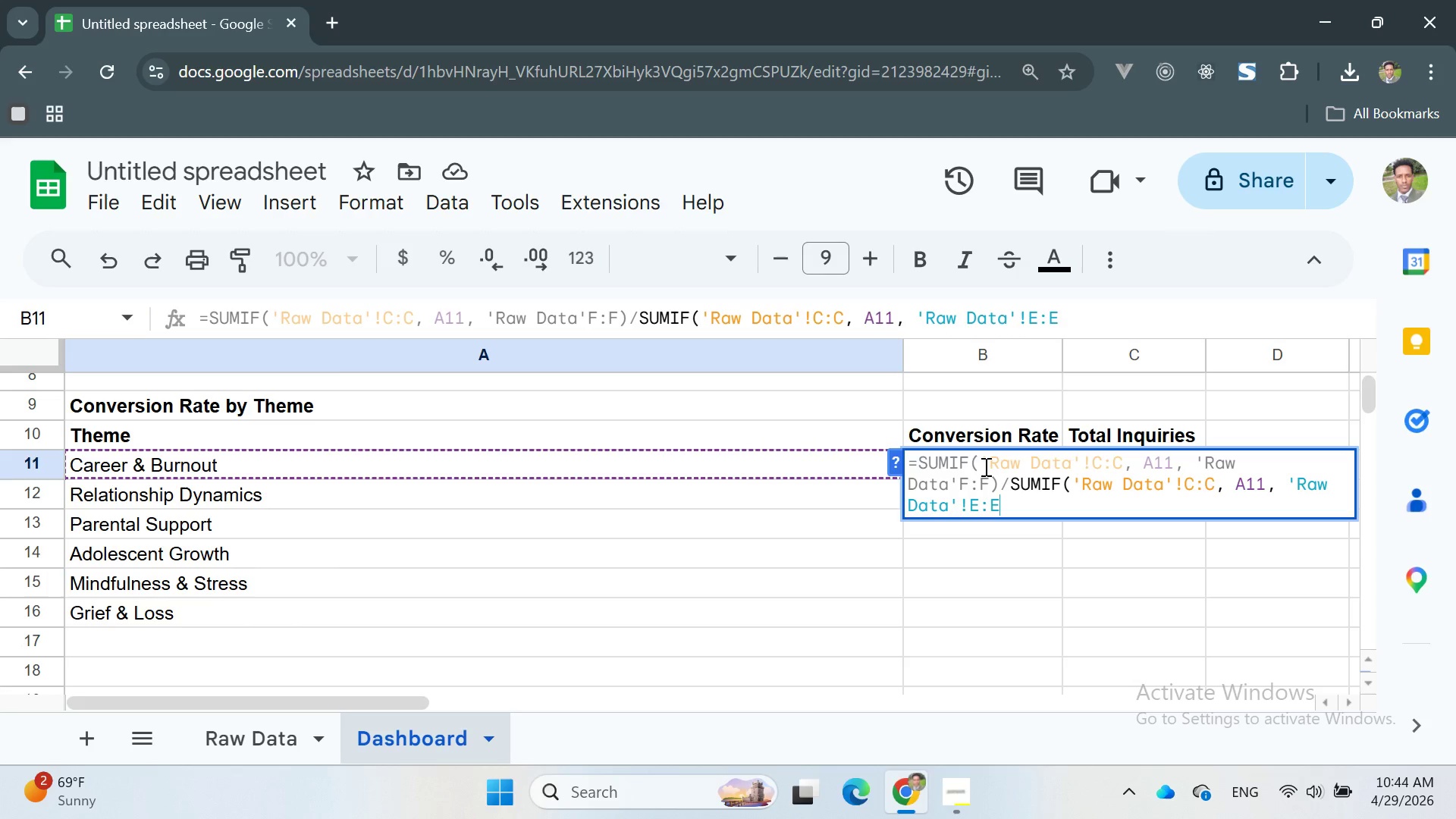 
key(Shift+Minus)
 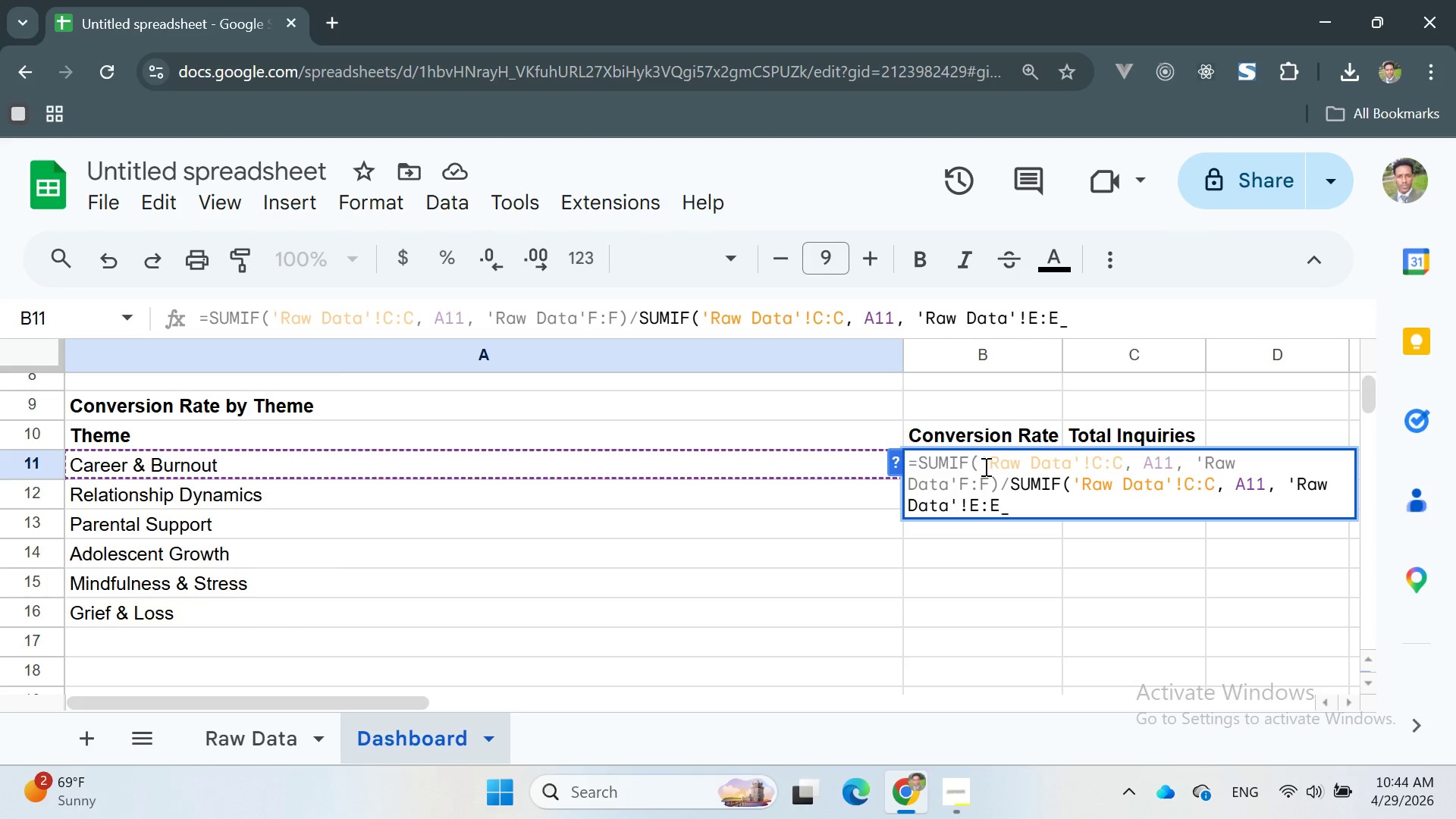 
key(Backspace)
 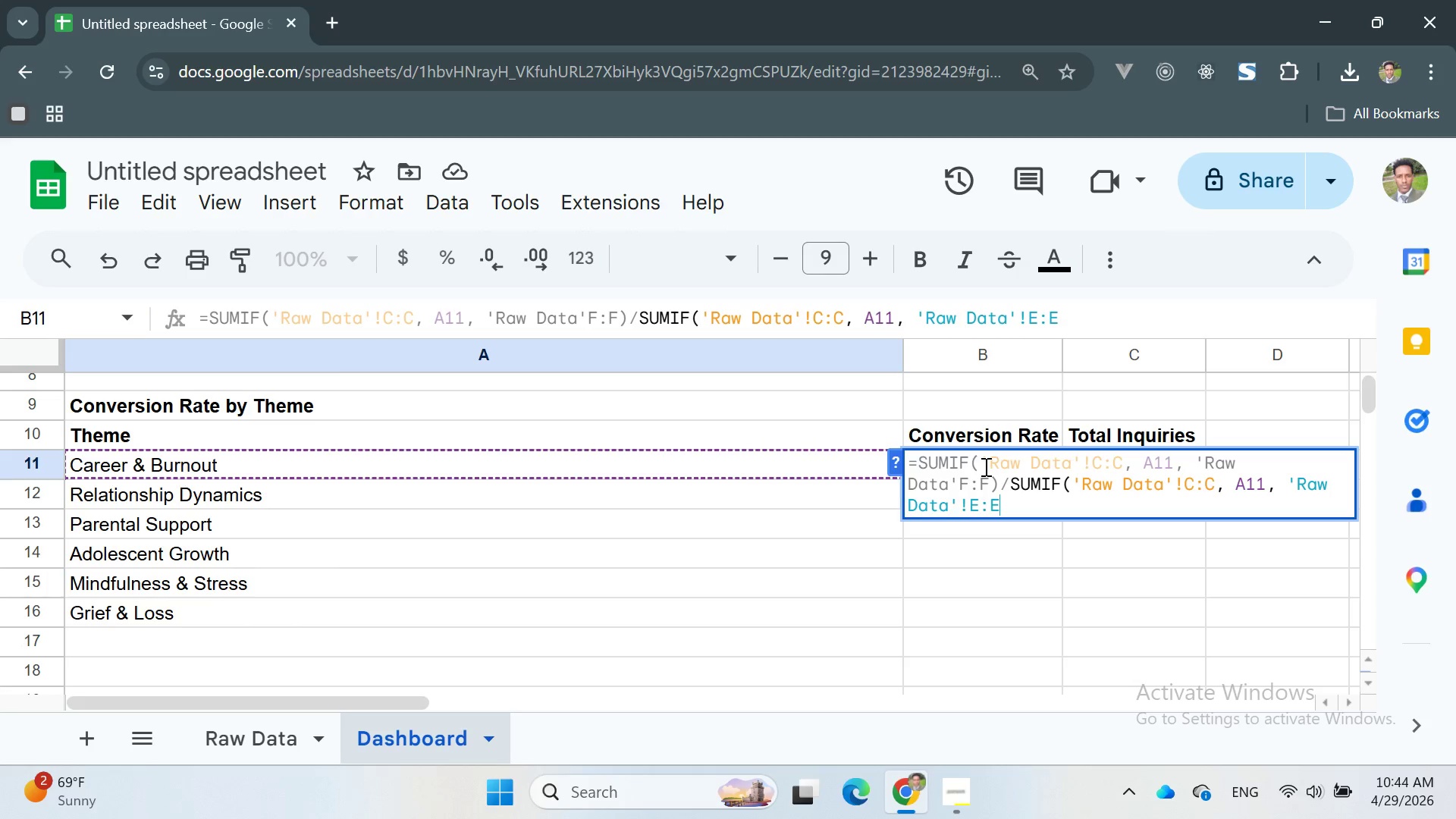 
key(Shift+0)
 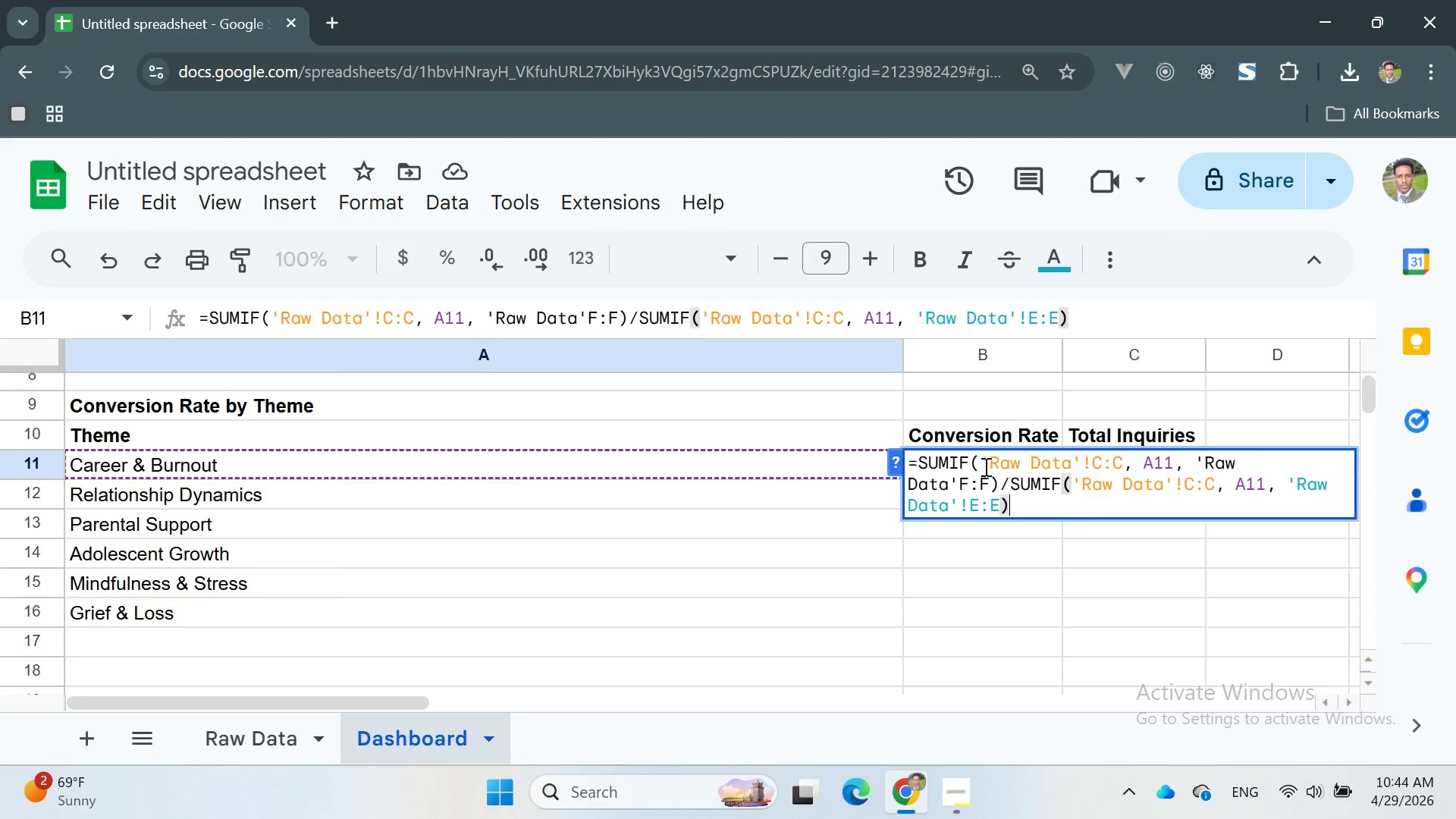 
key(Enter)
 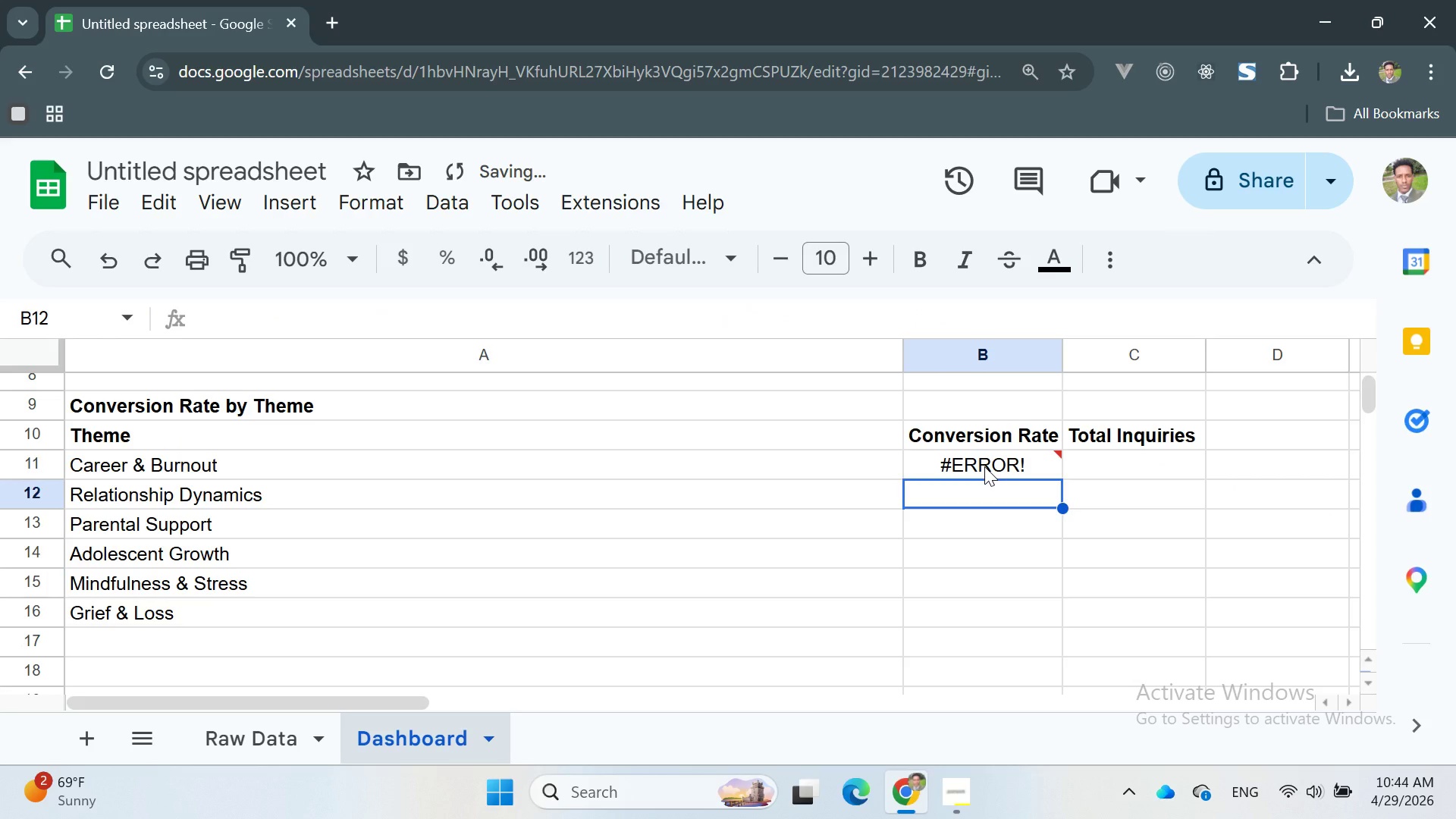 
double_click([984, 466])
 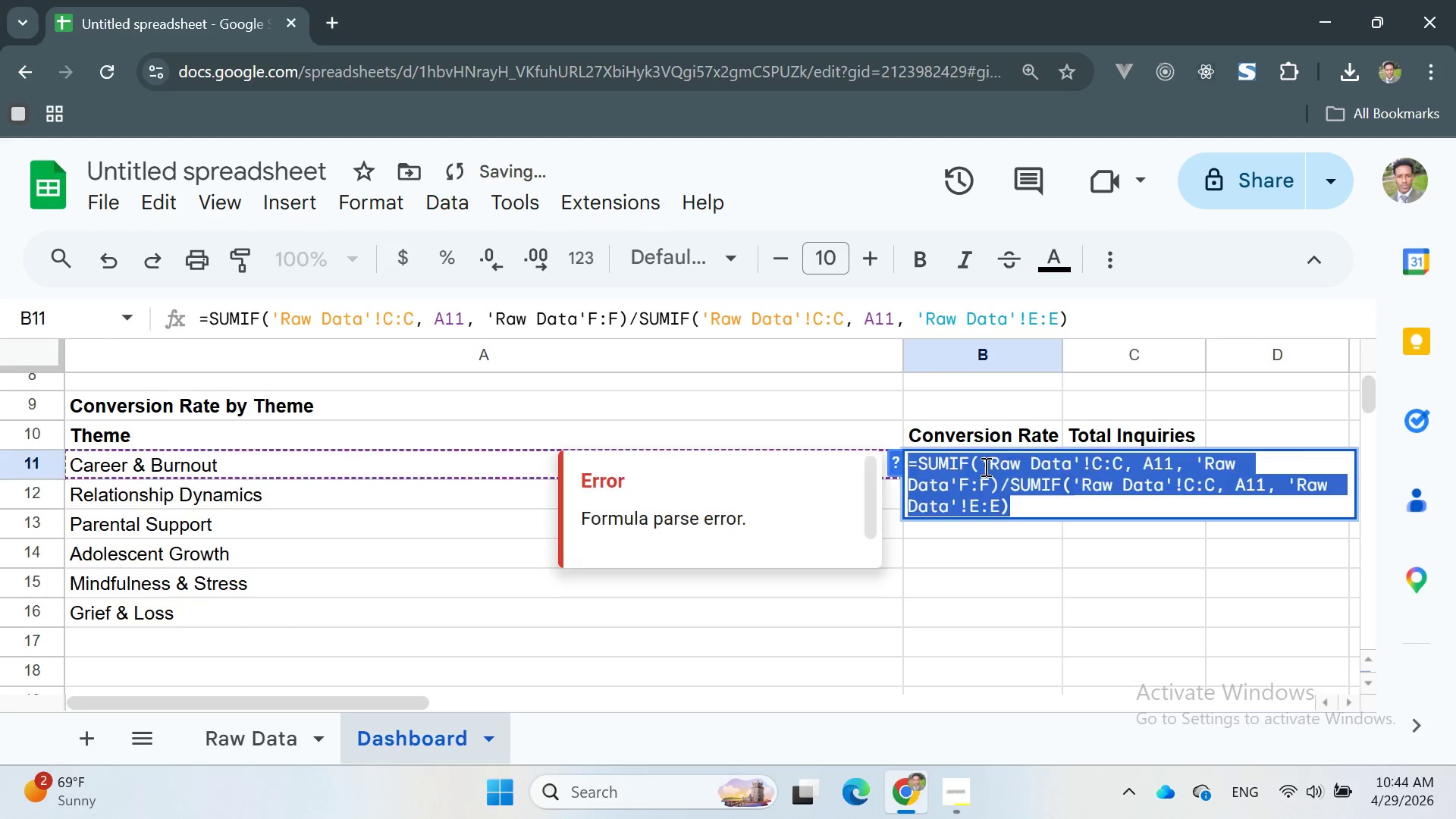 
triple_click([984, 466])
 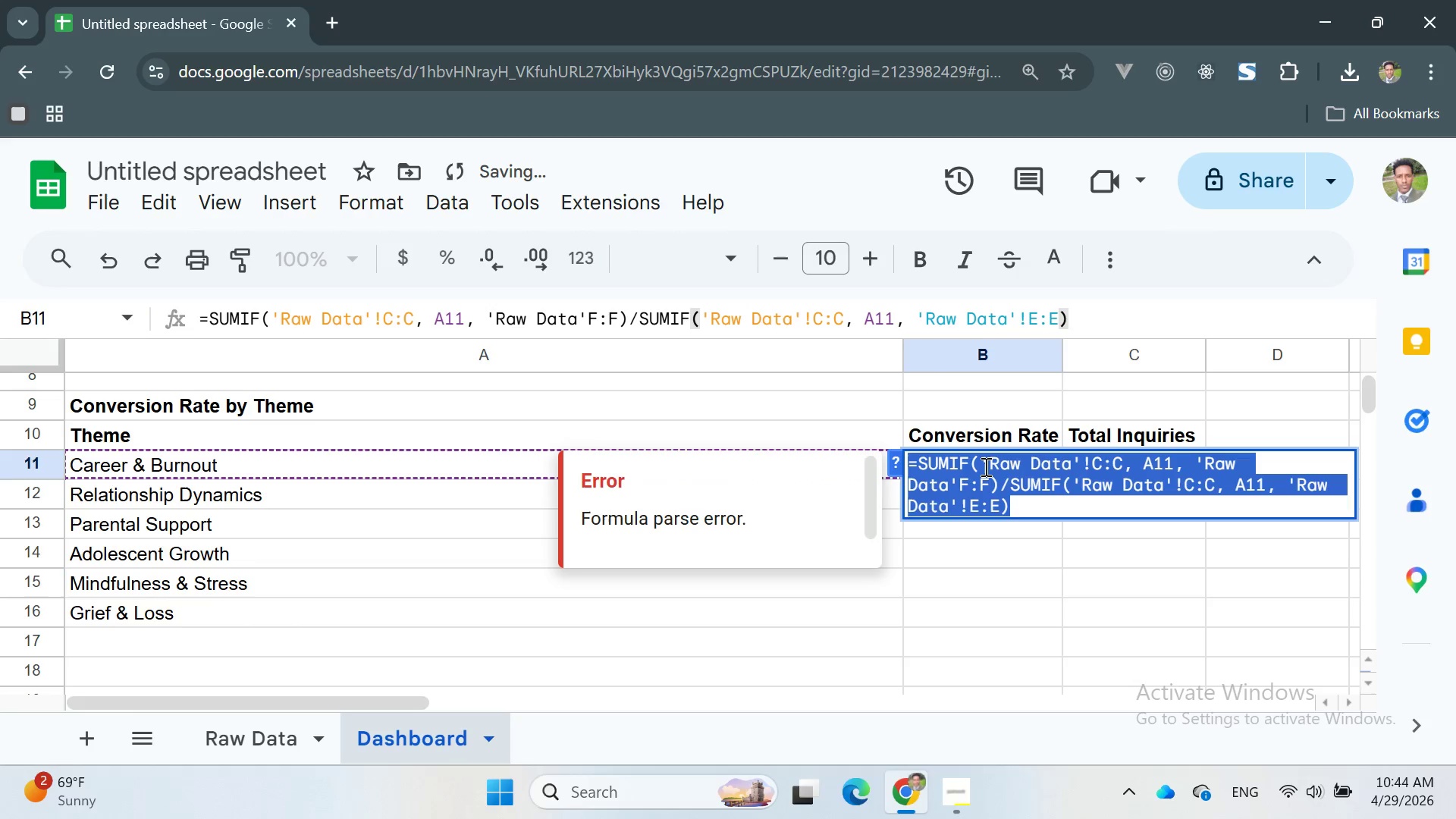 
triple_click([984, 466])
 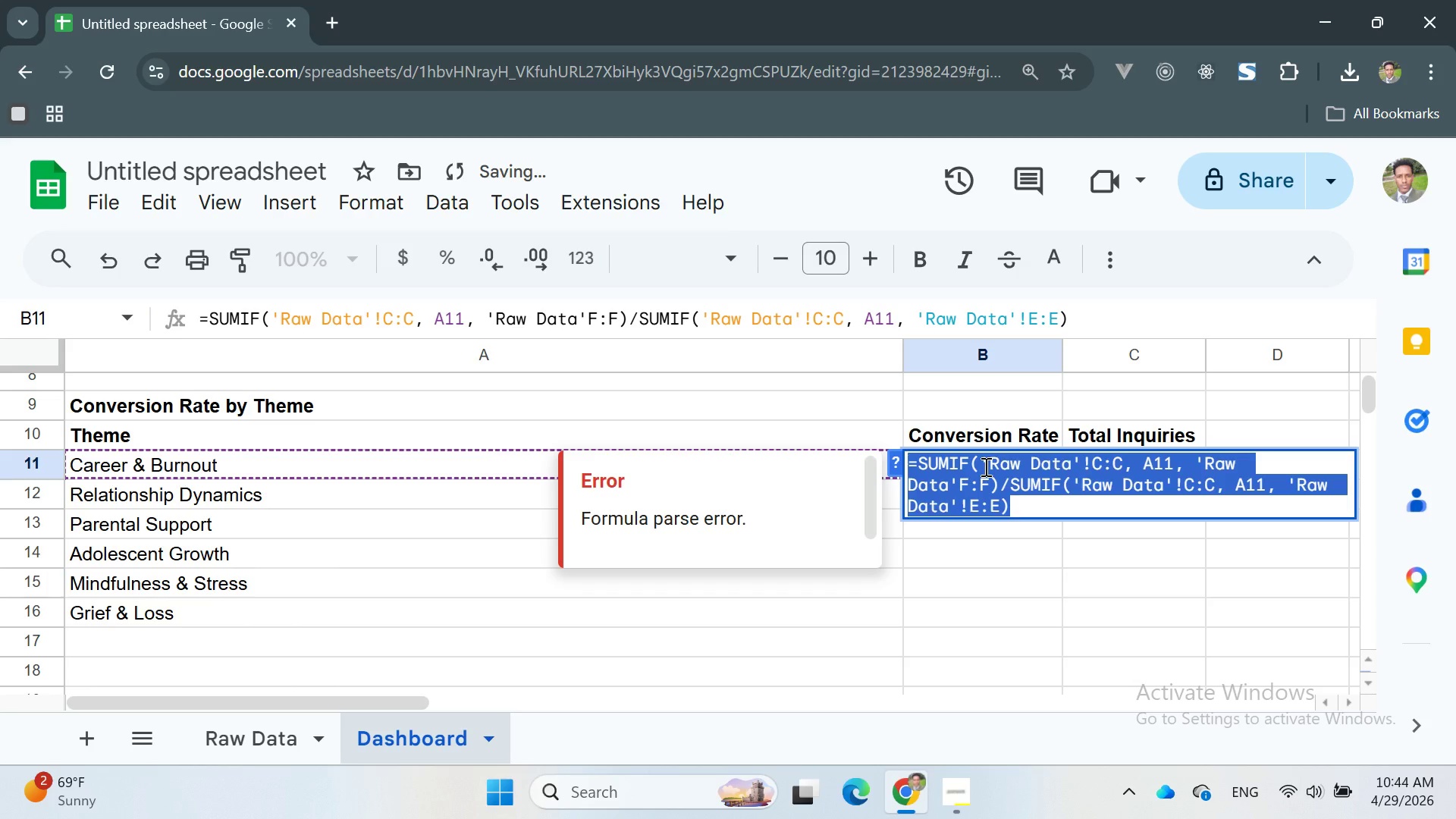 
left_click([984, 466])
 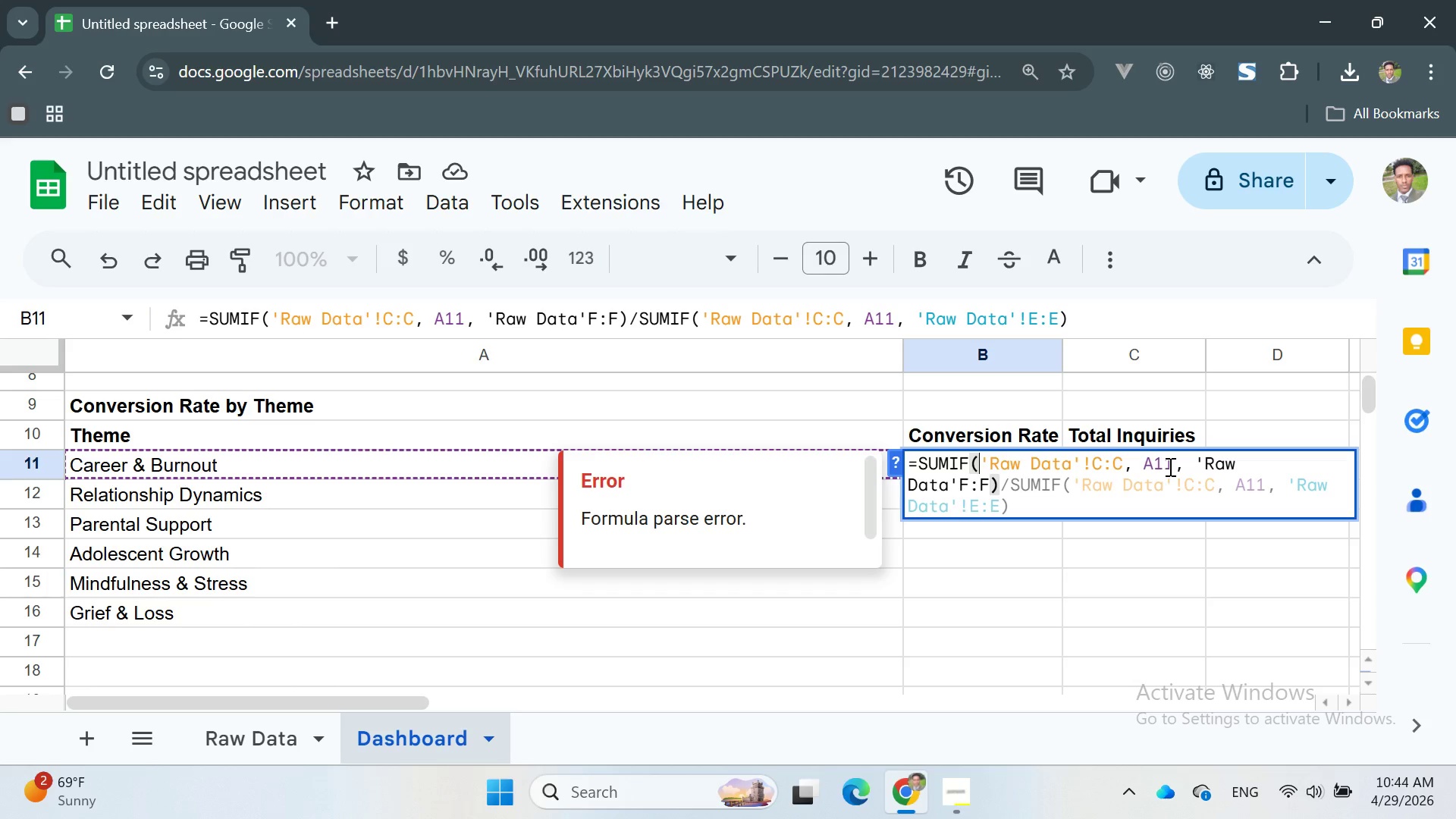 
wait(17.91)
 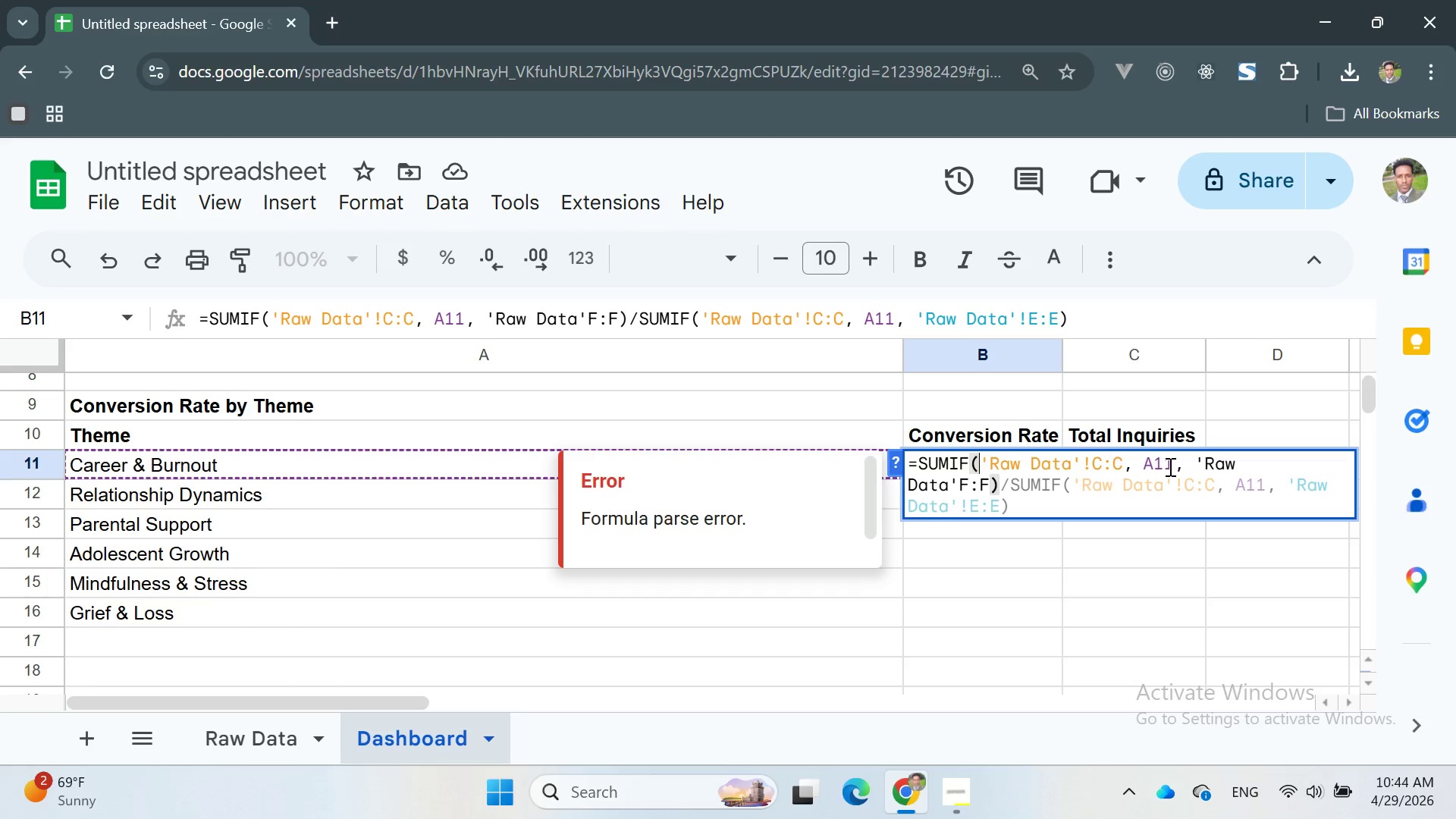 
left_click([1194, 466])
 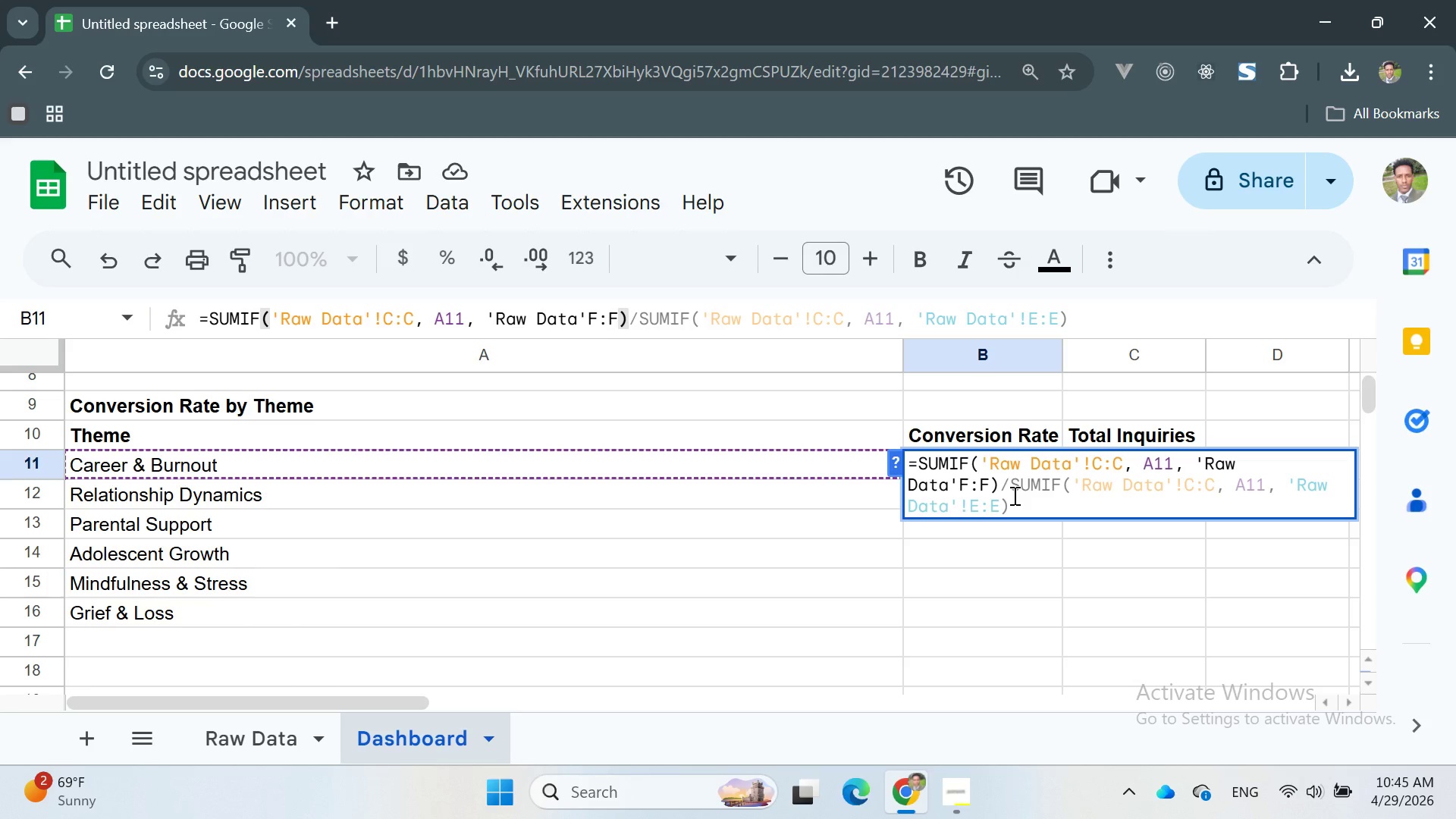 
wait(13.34)
 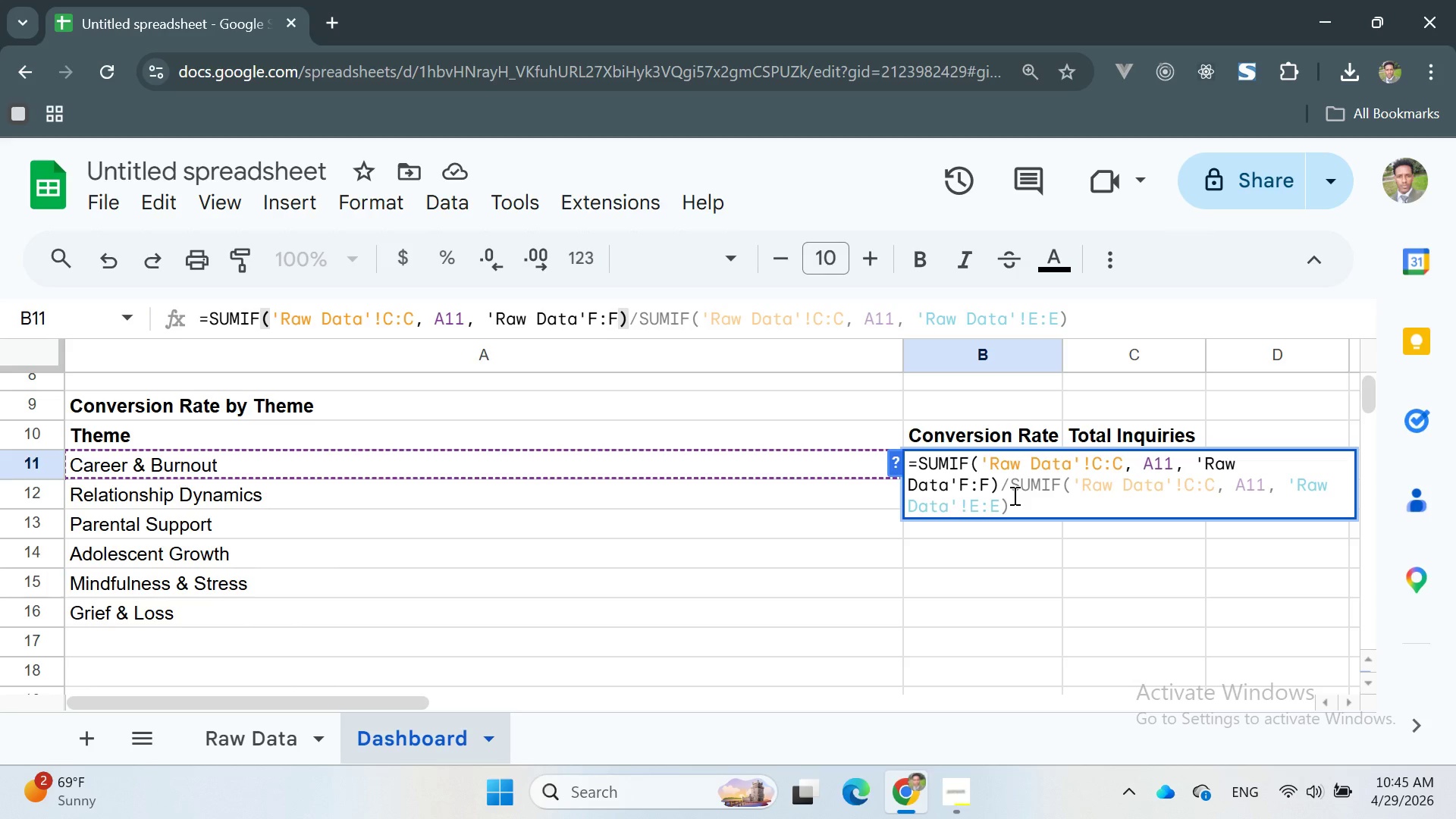 
left_click([1067, 488])
 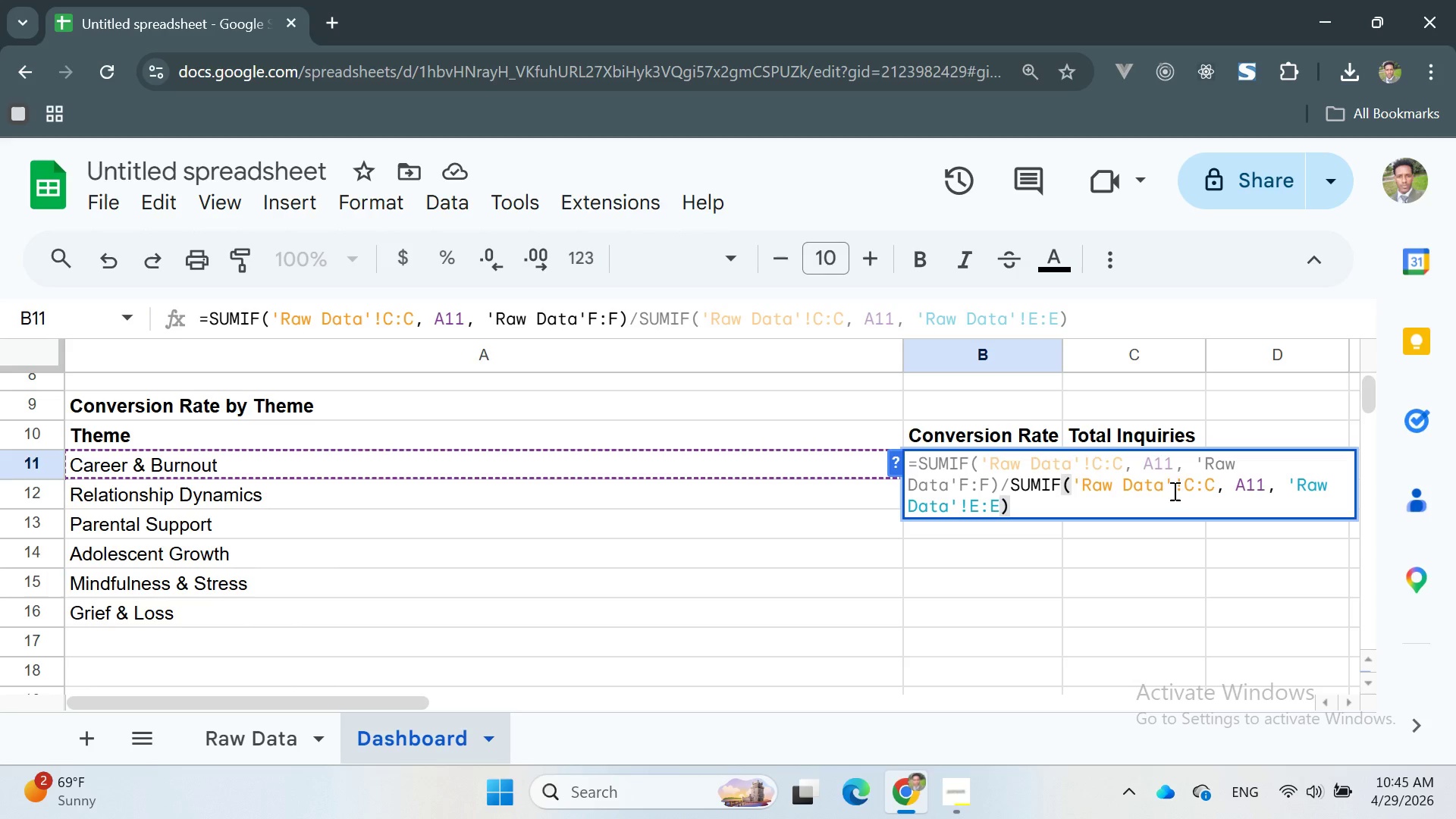 
wait(9.17)
 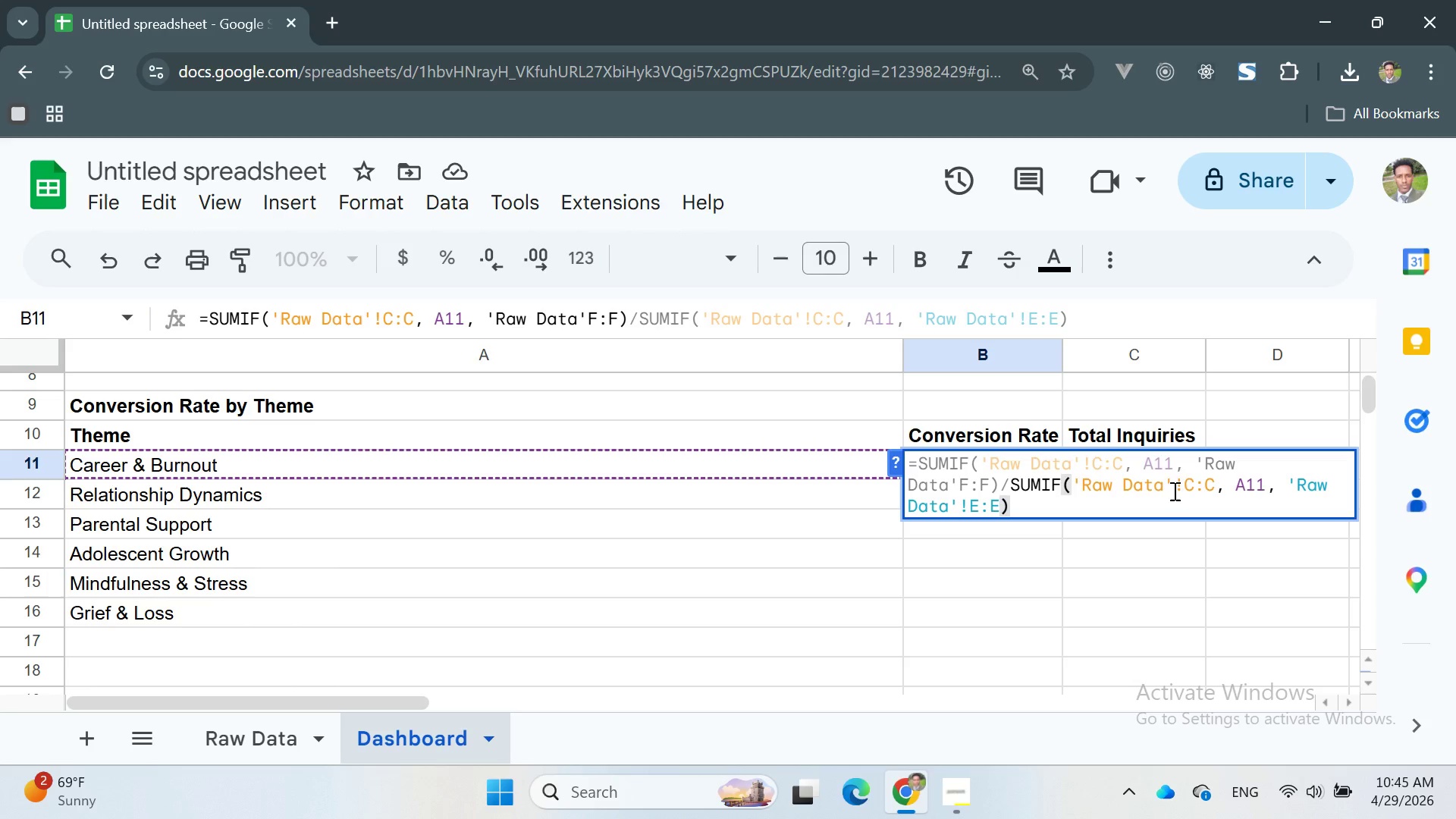 
left_click([1278, 490])
 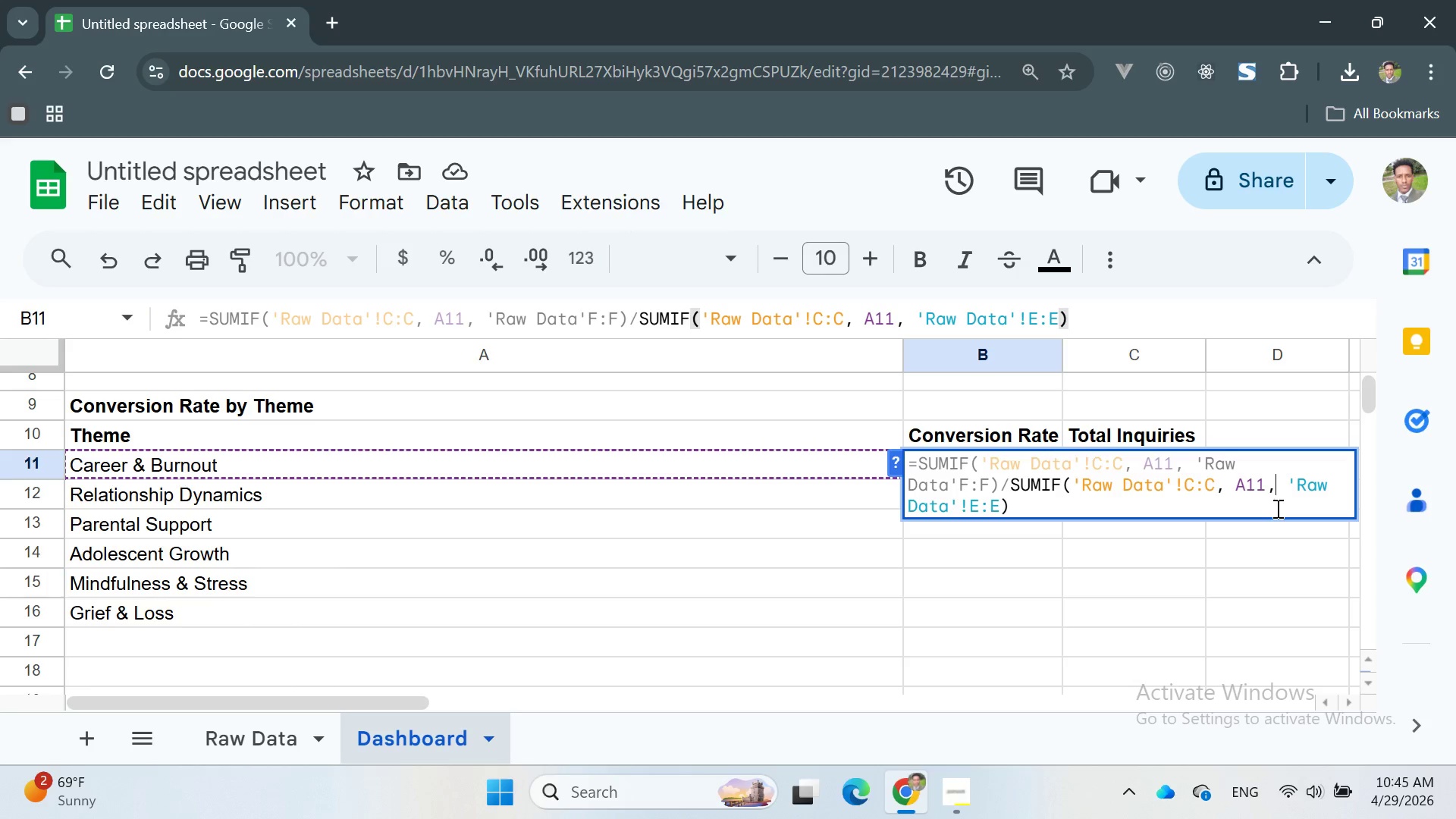 
wait(5.89)
 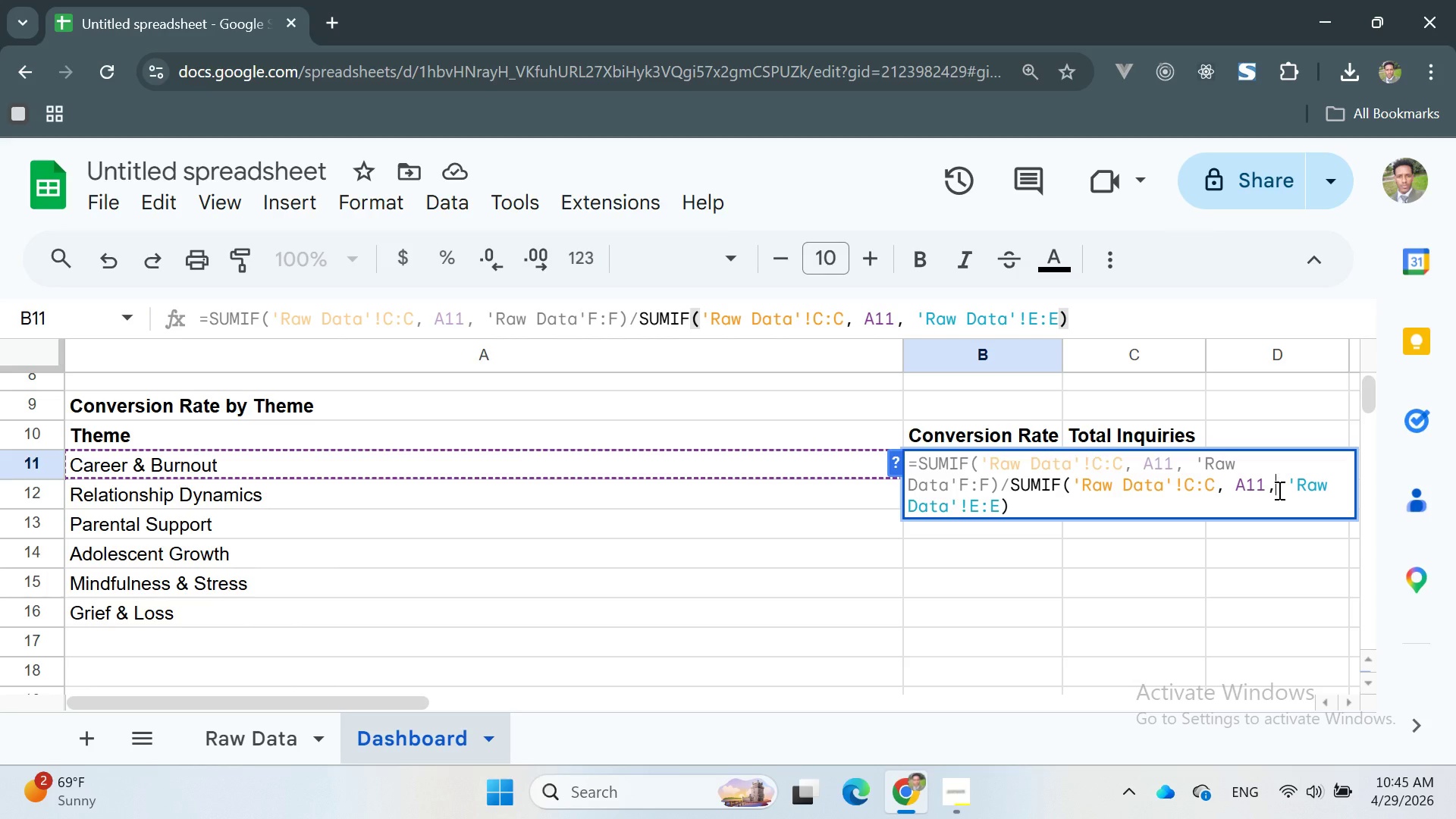 
left_click([1022, 507])
 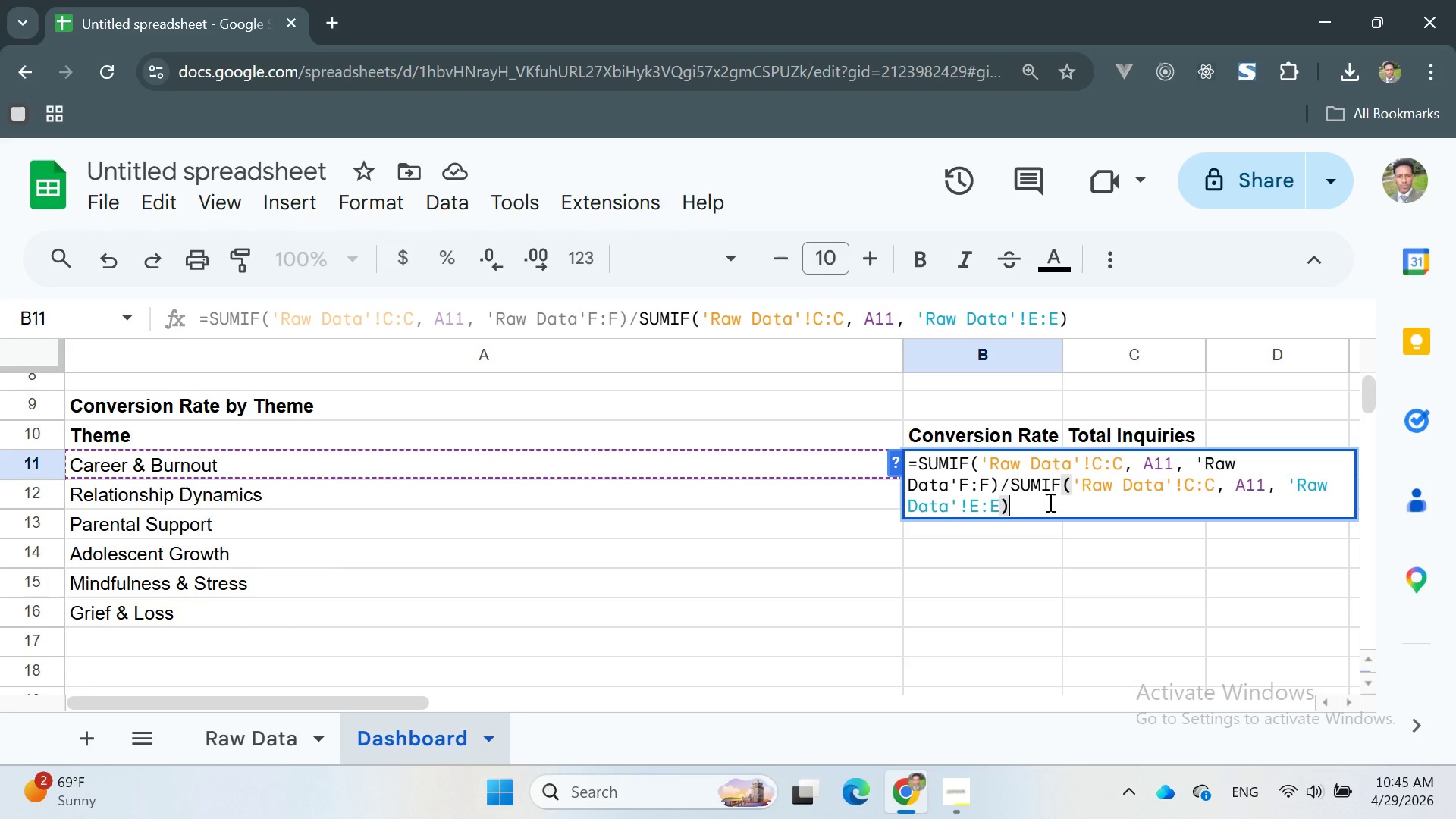 
key(Enter)
 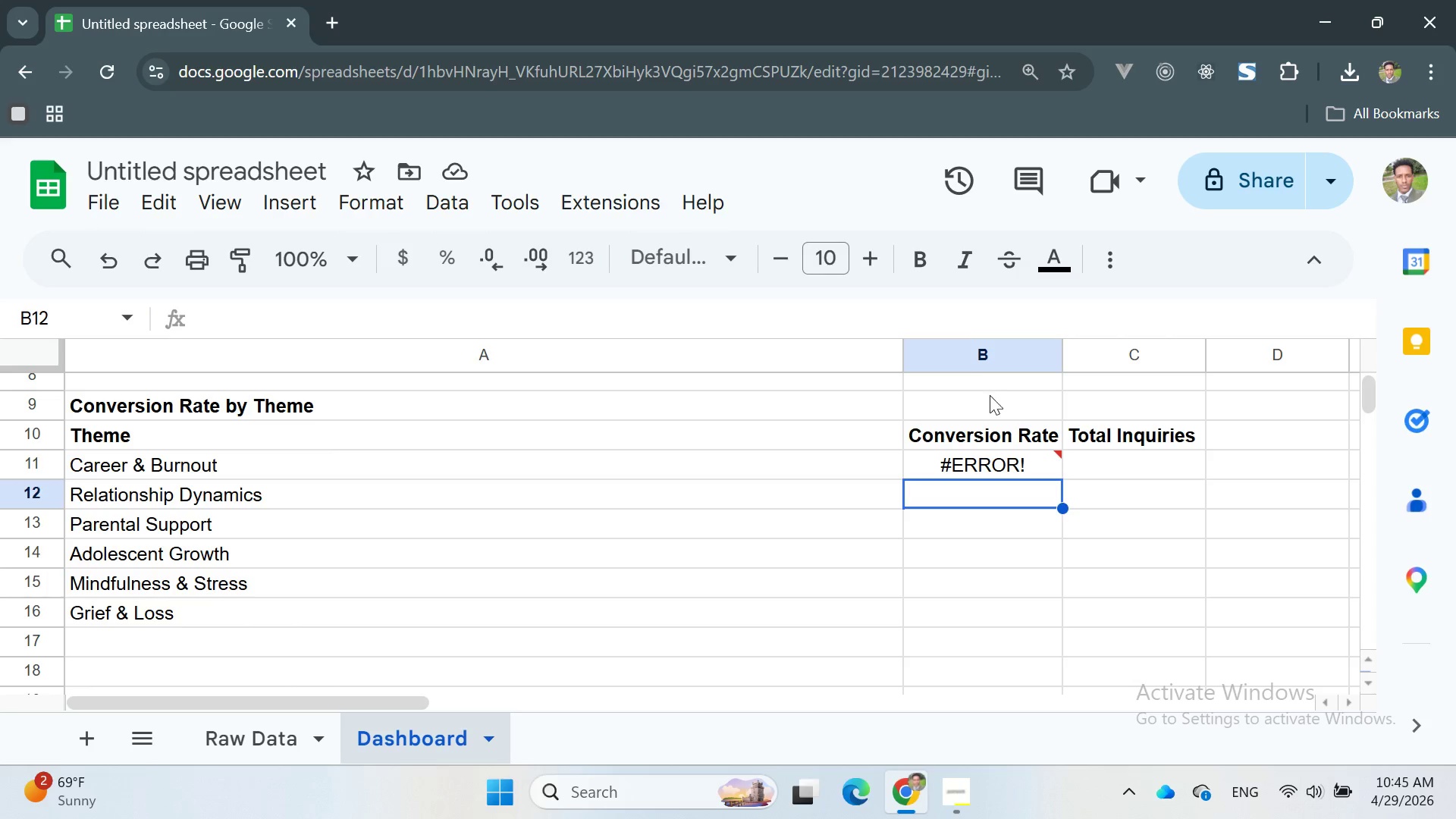 
wait(6.33)
 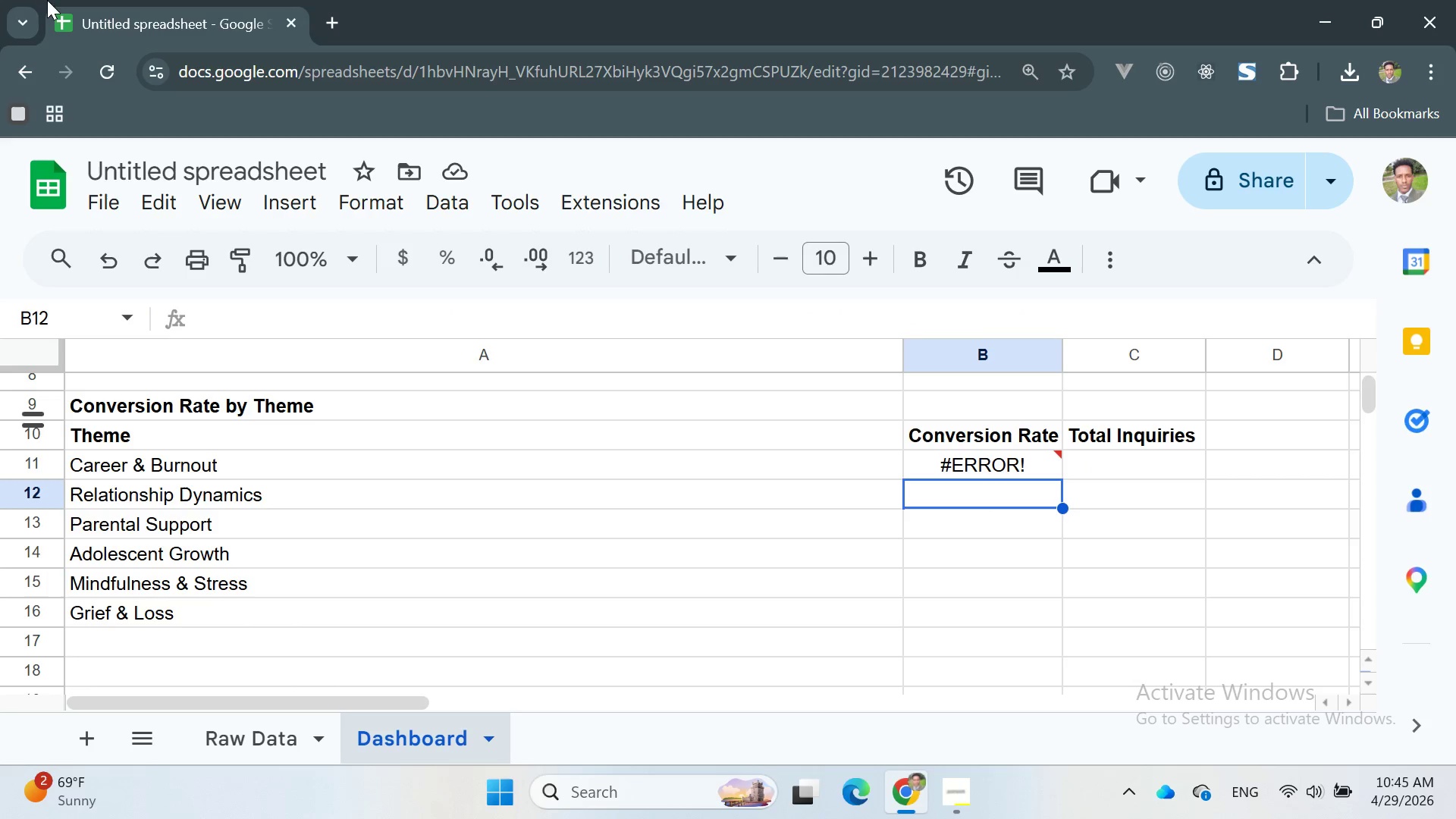 
double_click([960, 426])
 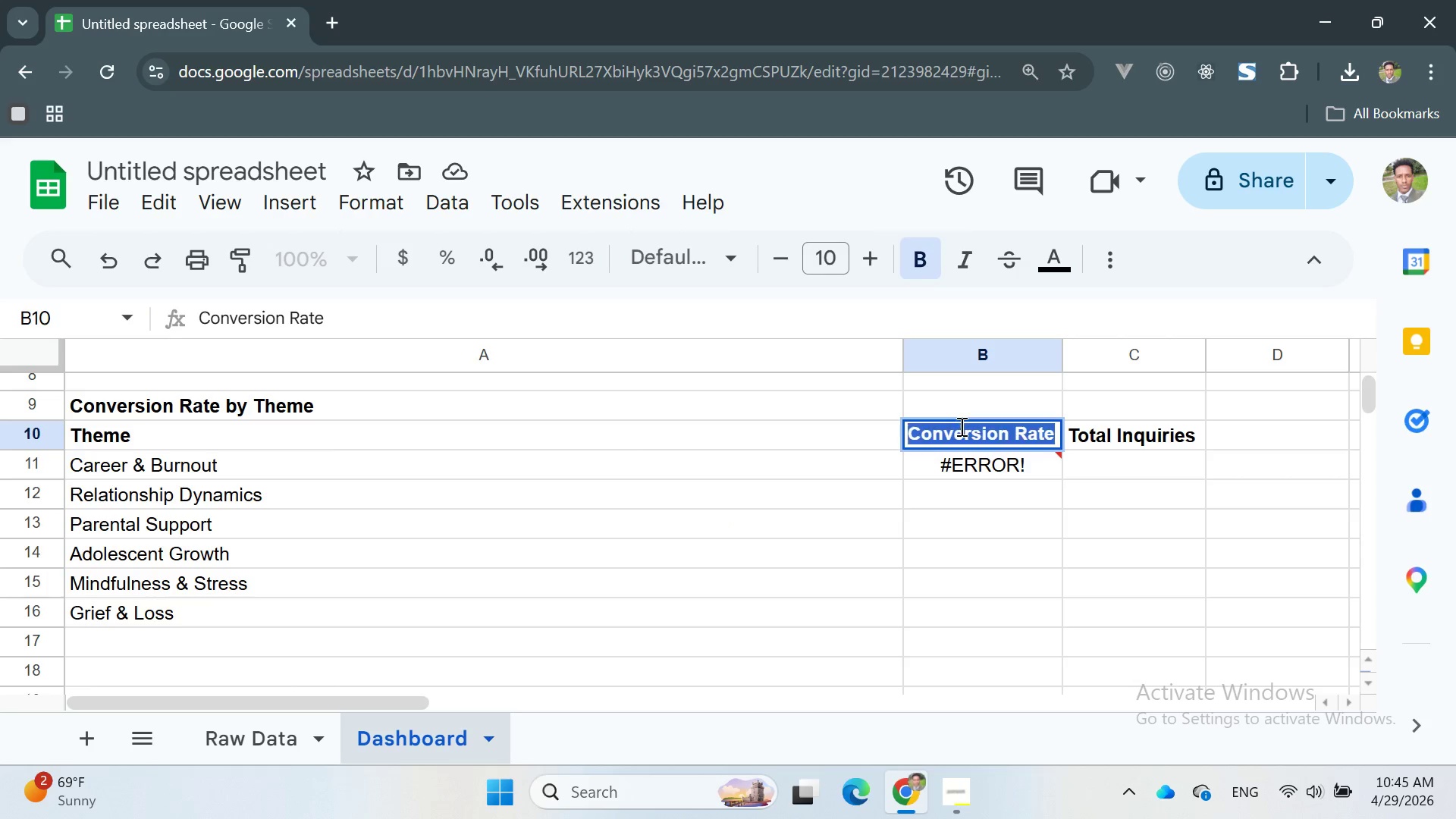 
triple_click([960, 426])
 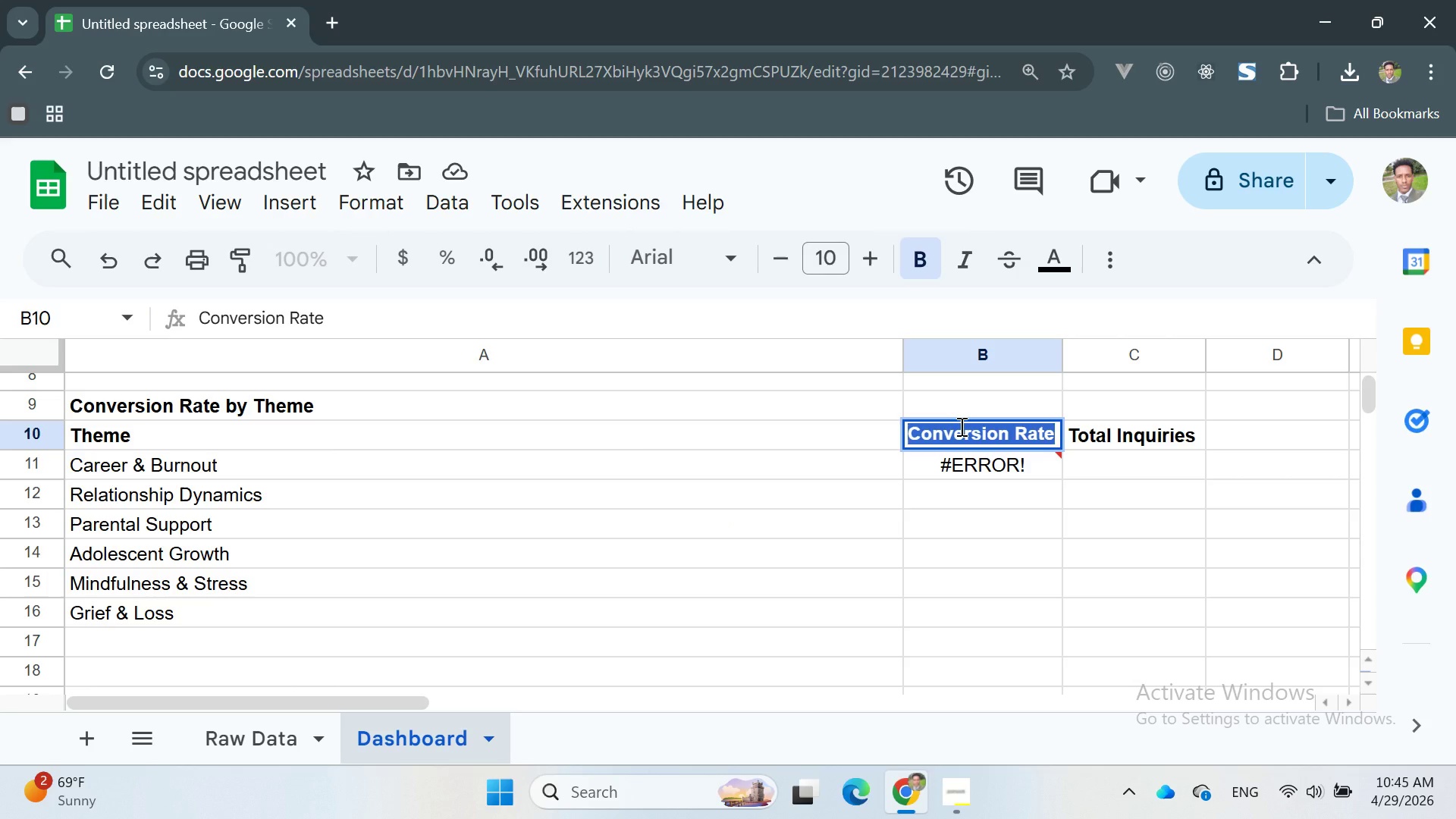 
key(Control+X)
 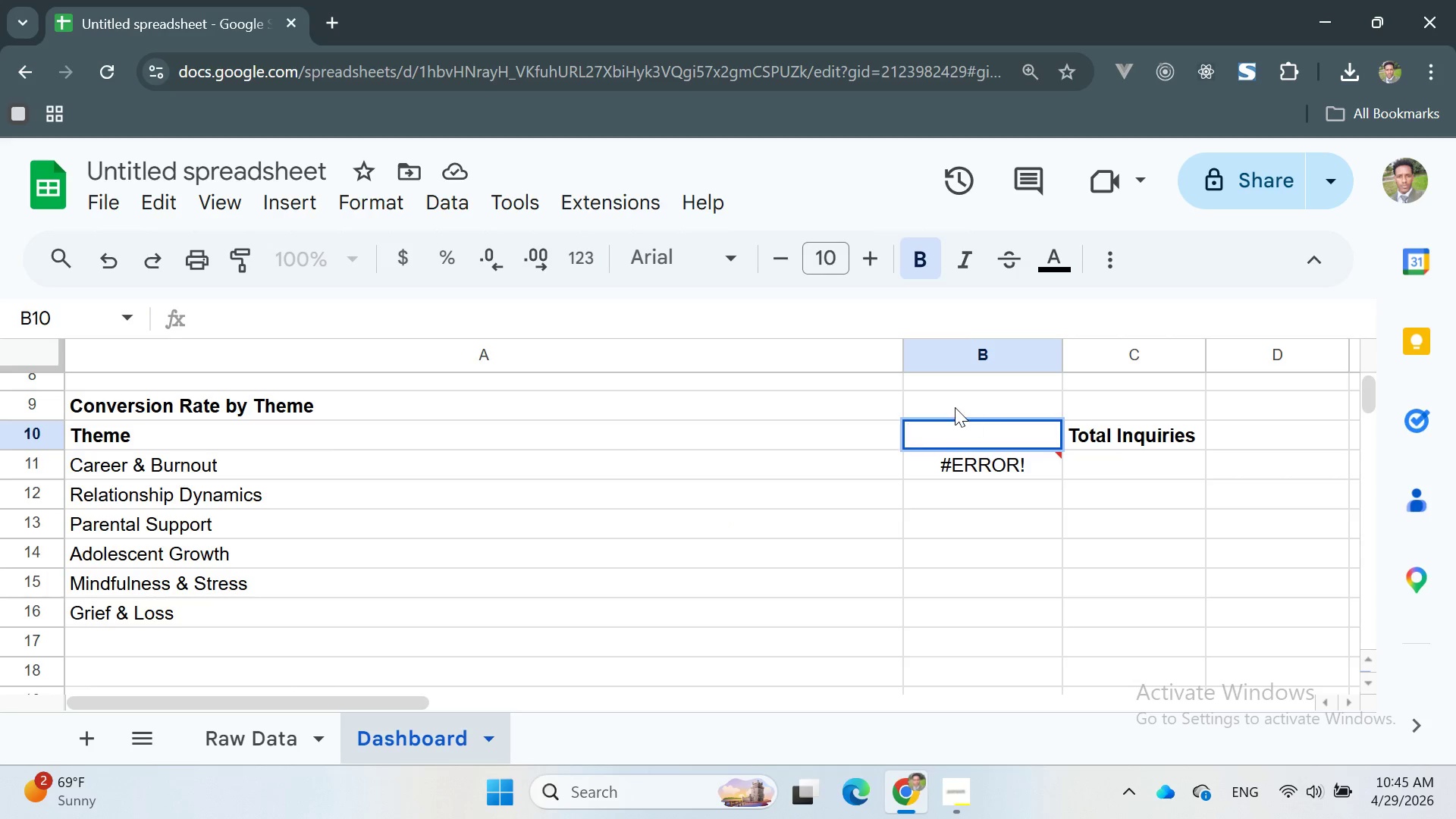 
double_click([955, 407])
 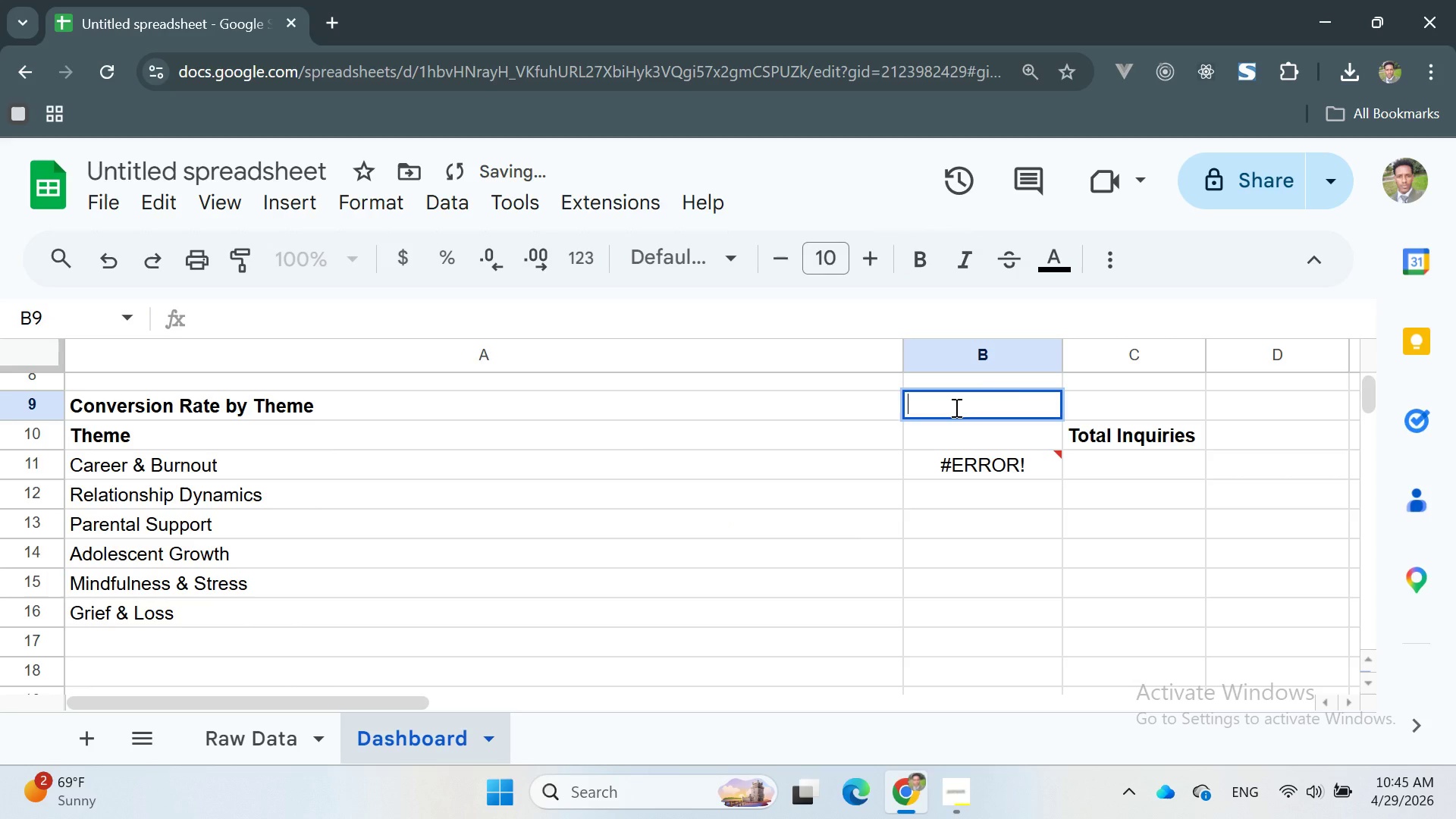 
key(Control+V)
 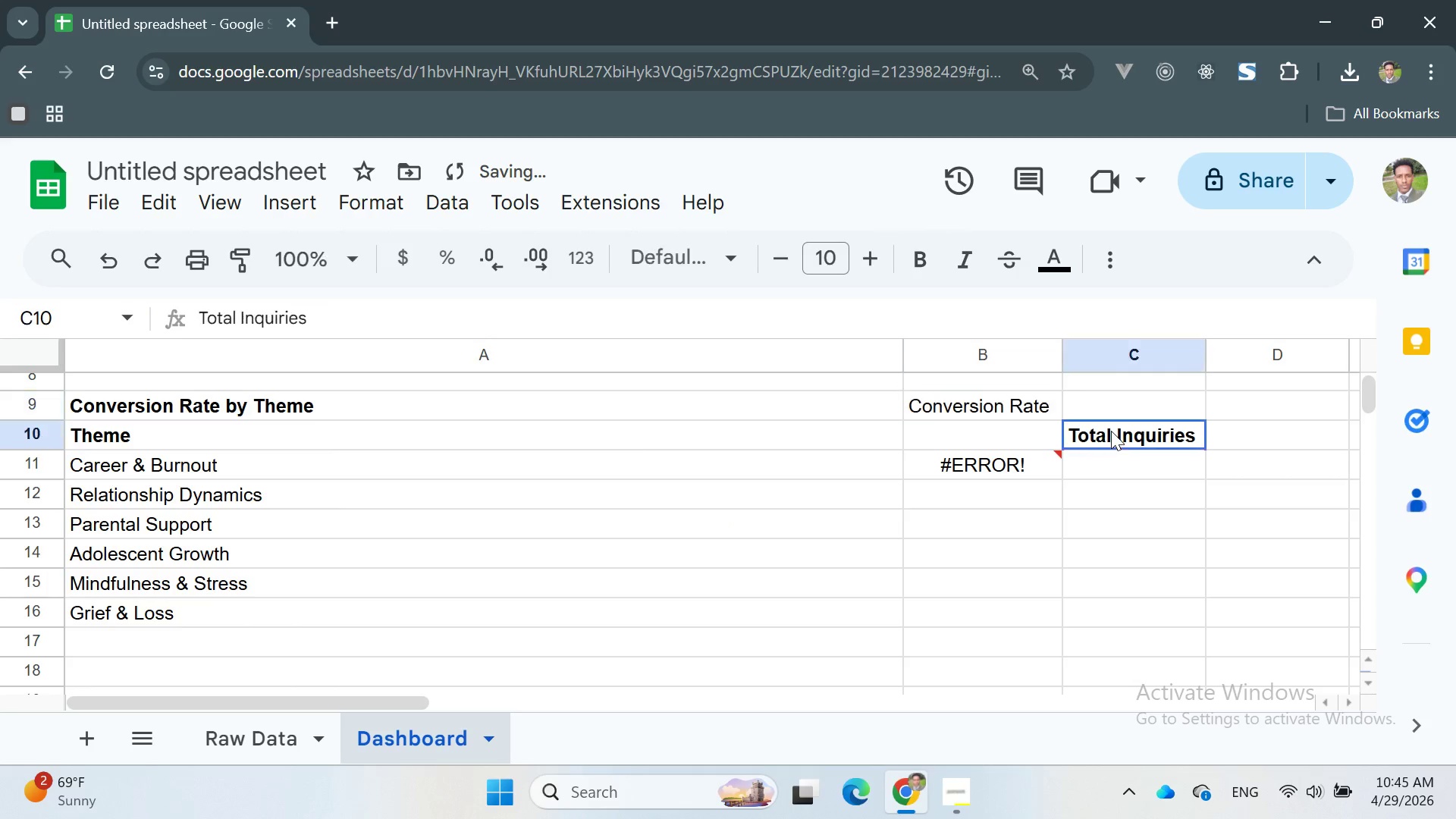 
double_click([1111, 431])
 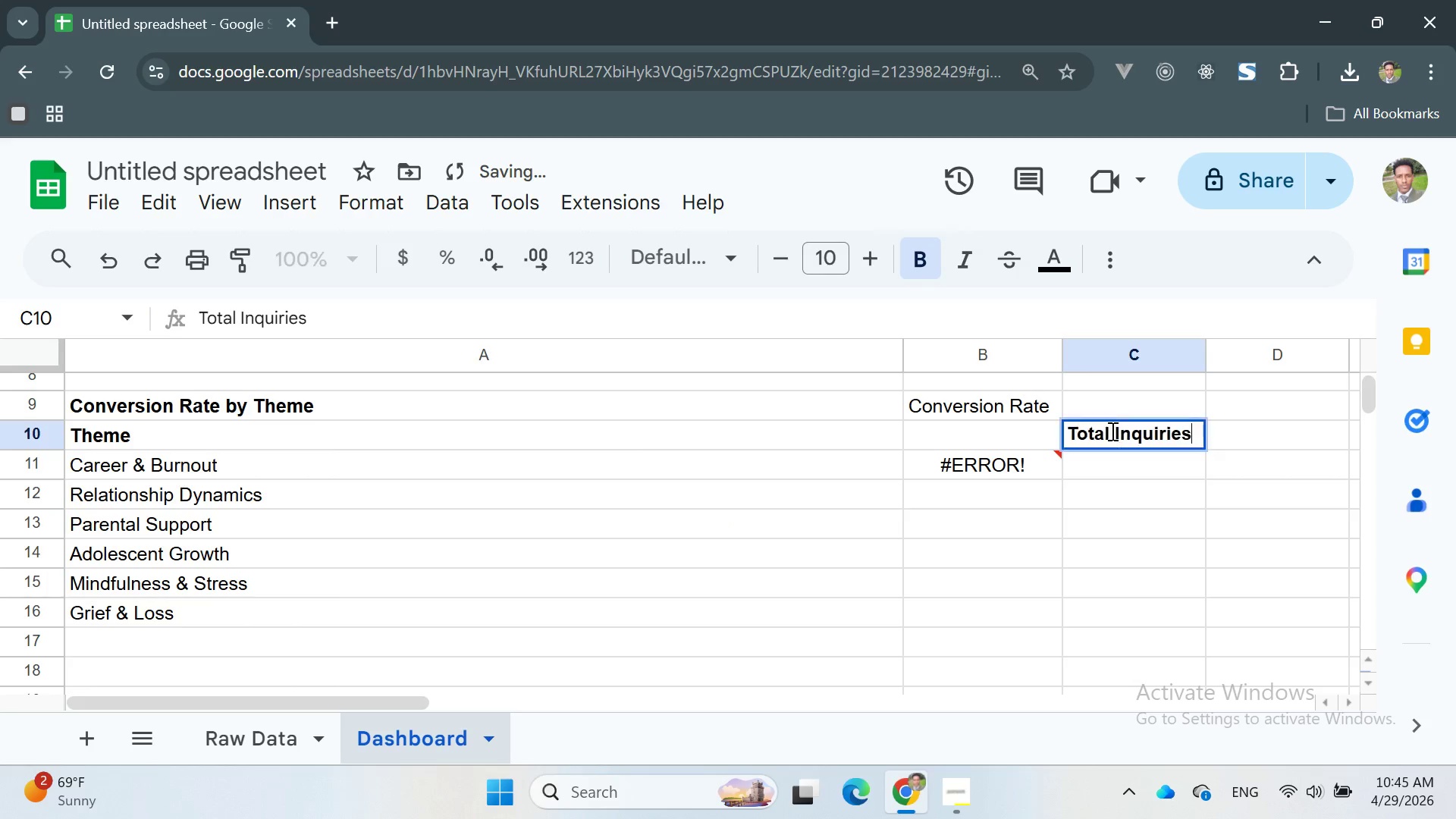 
triple_click([1111, 431])
 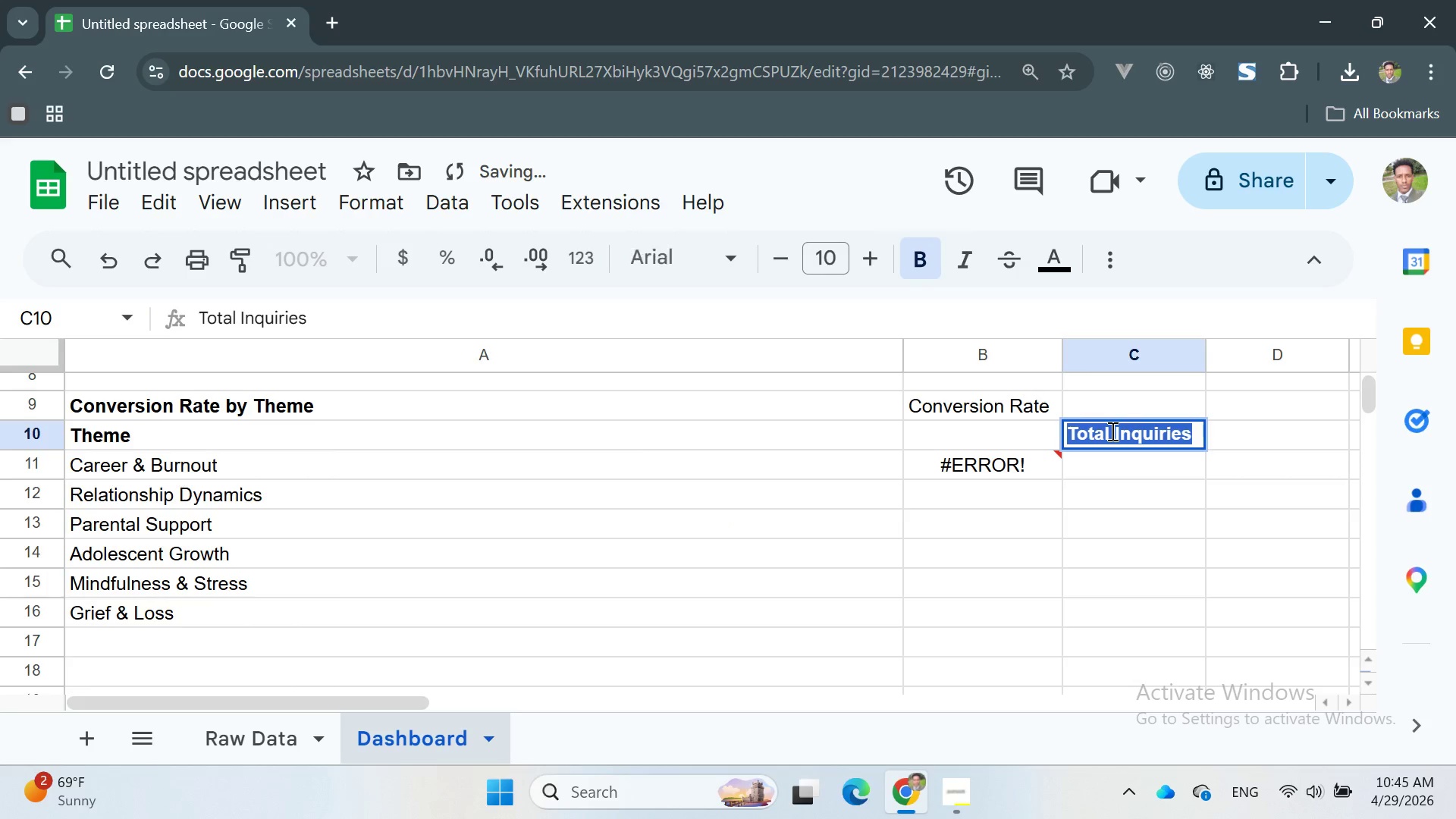 
triple_click([1111, 431])
 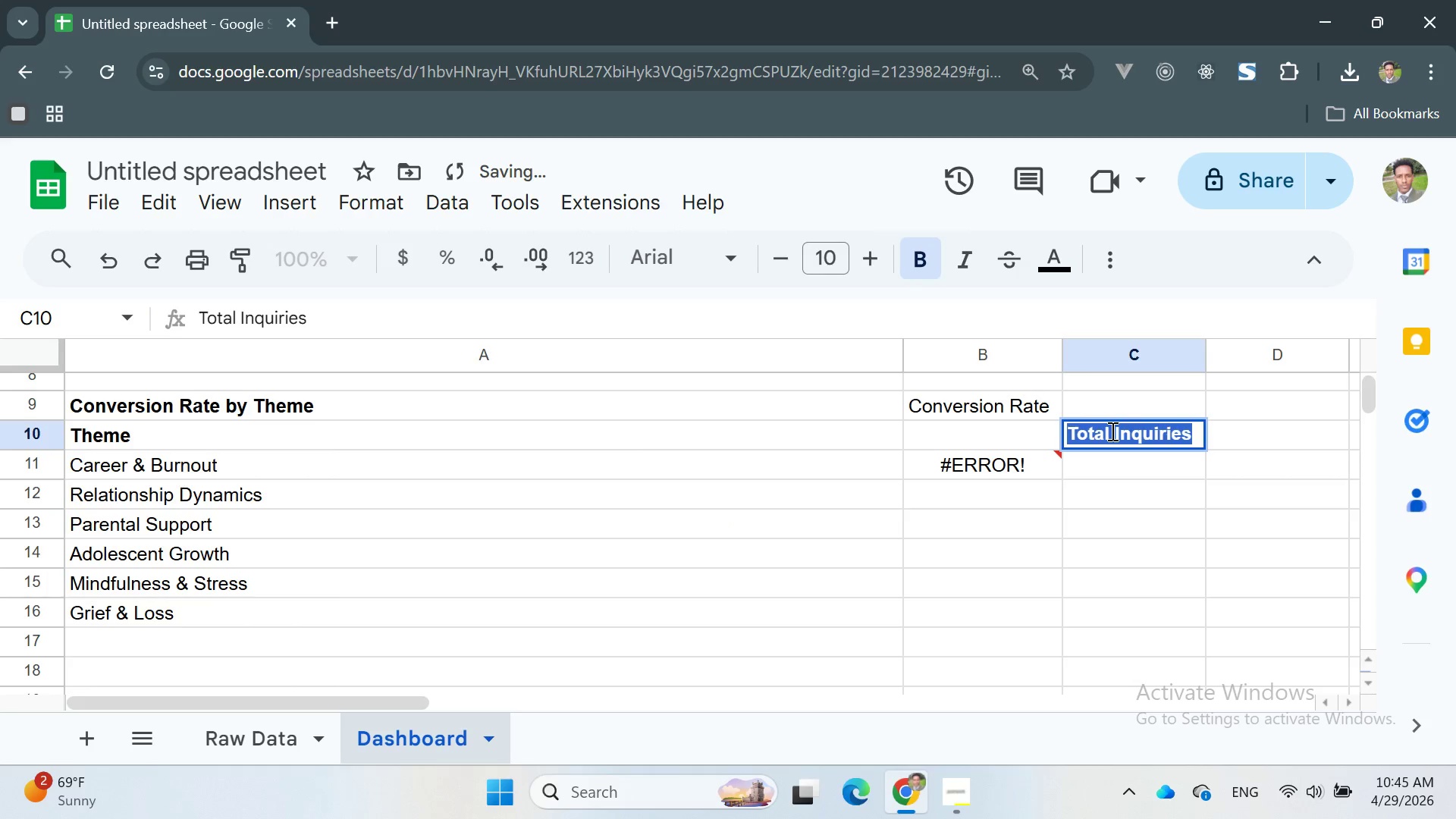 
key(Control+X)
 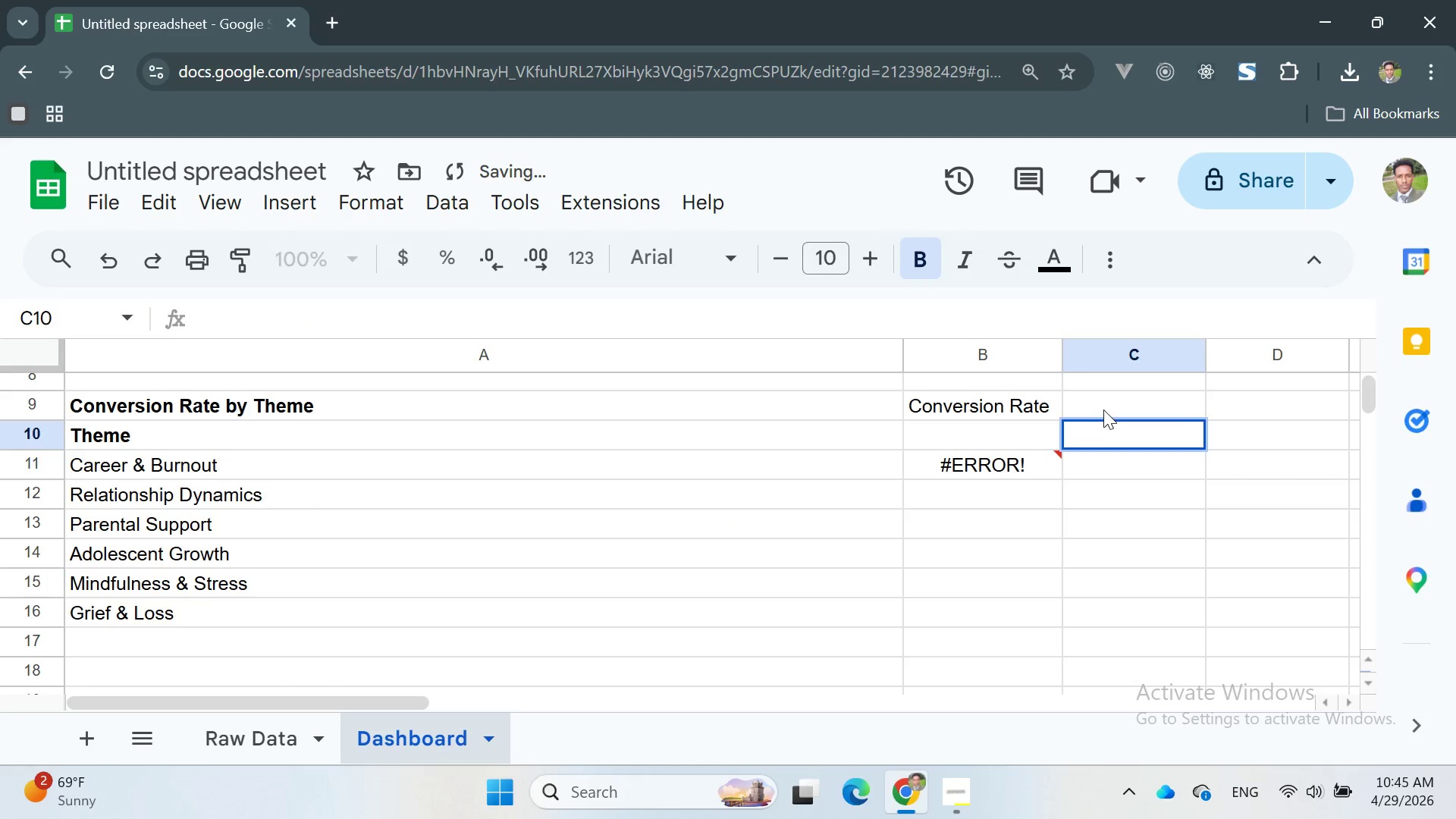 
double_click([1102, 405])
 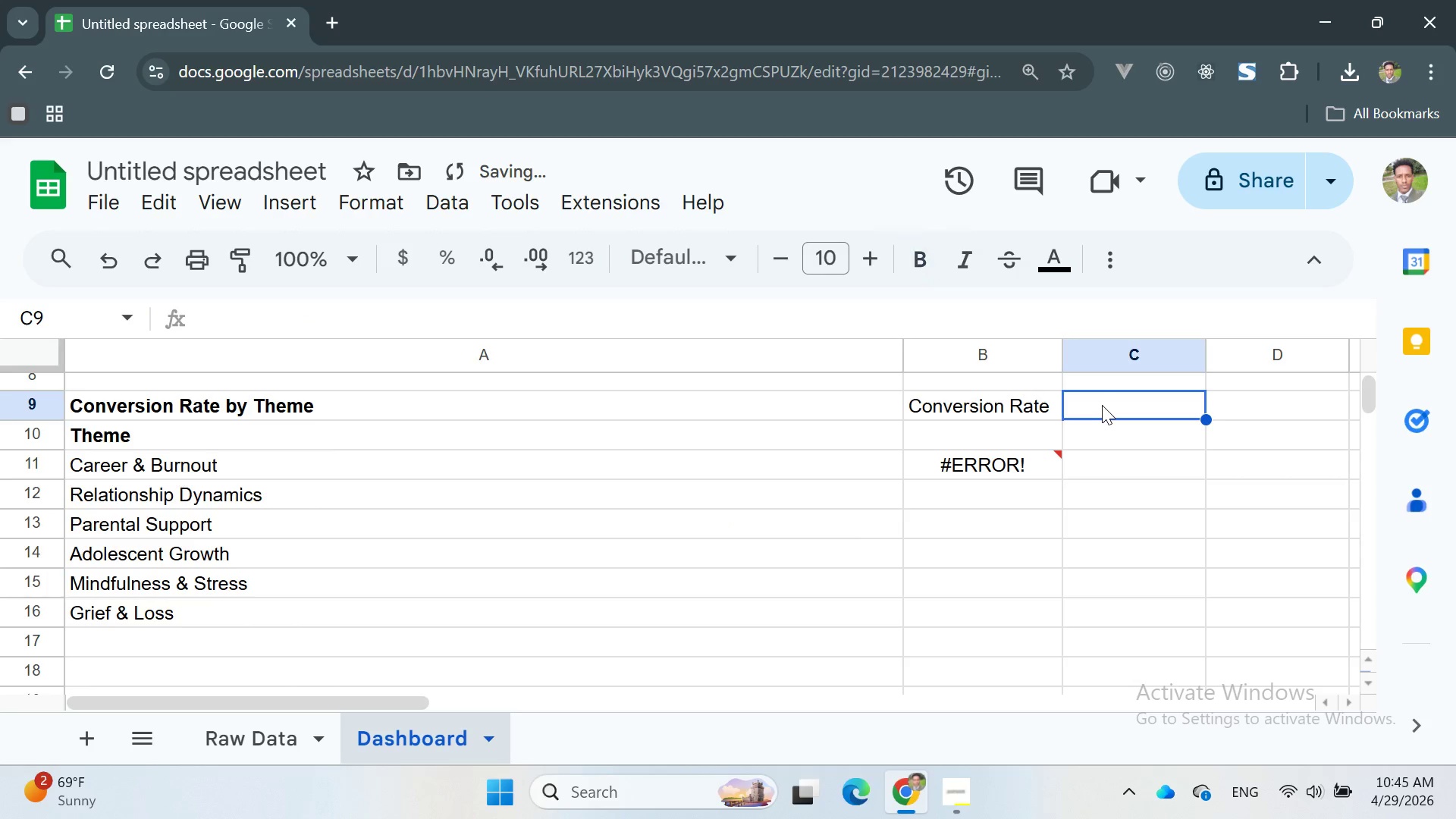 
triple_click([1102, 405])
 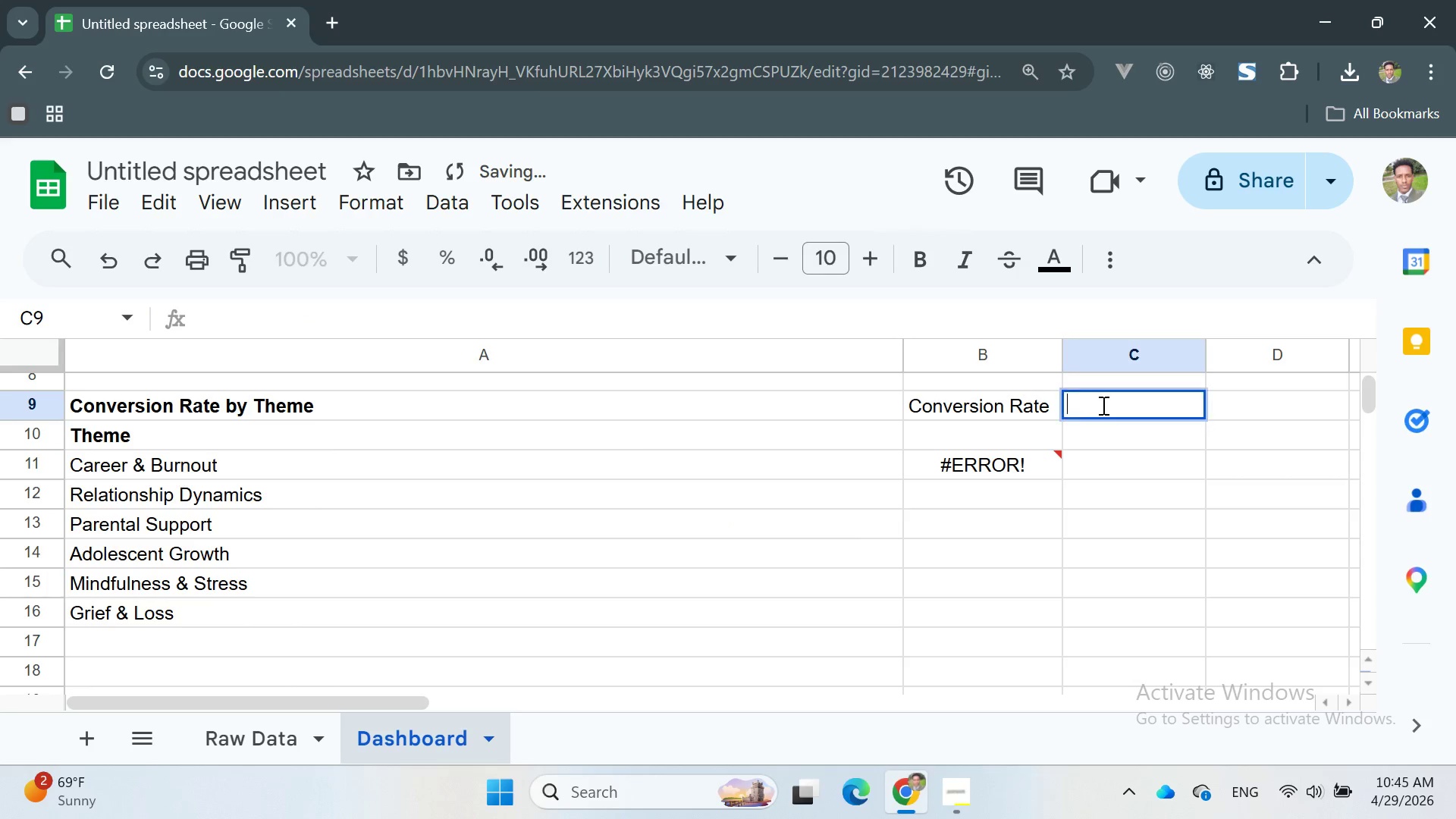 
key(Control+V)
 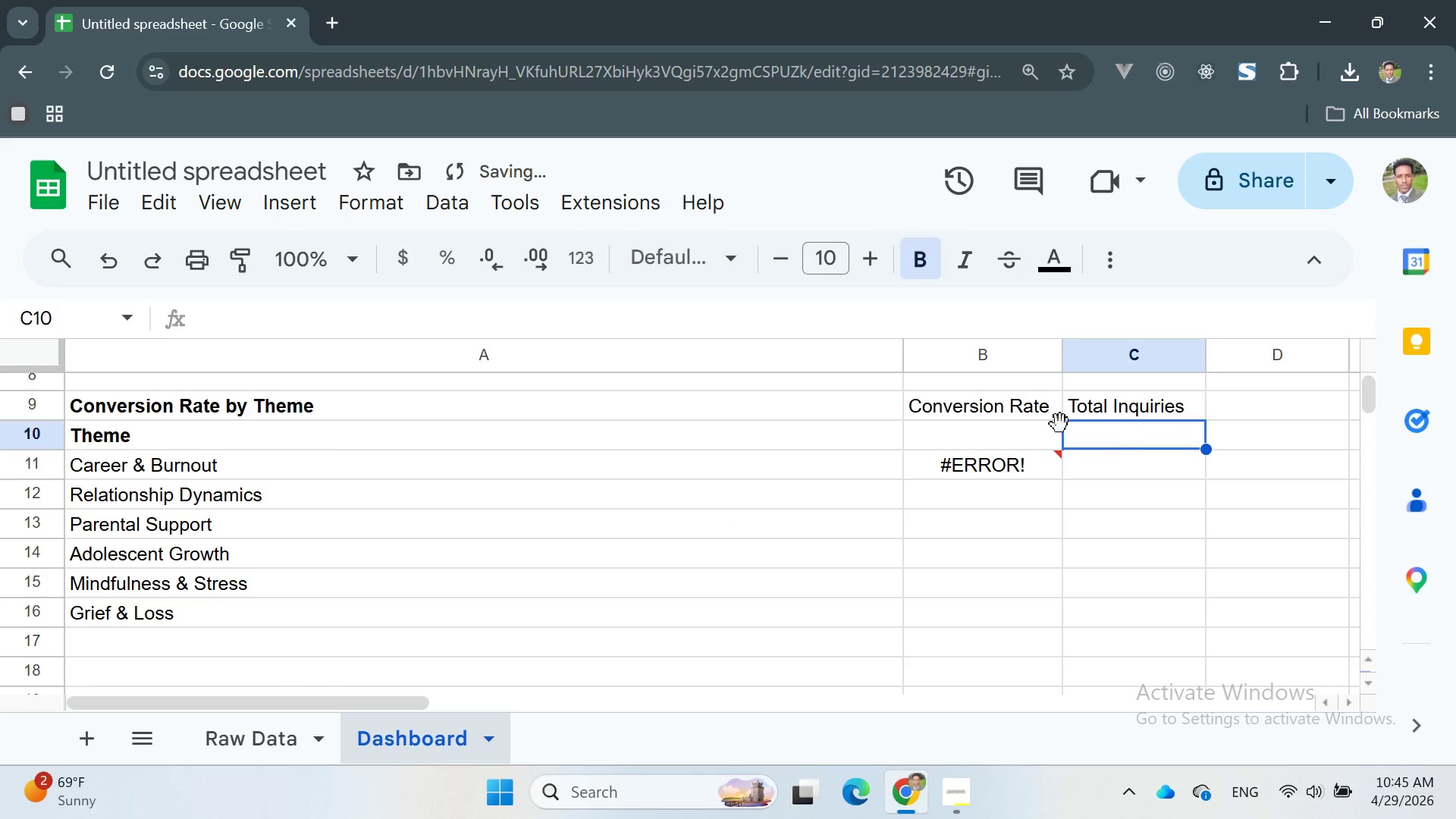 
double_click([1022, 403])
 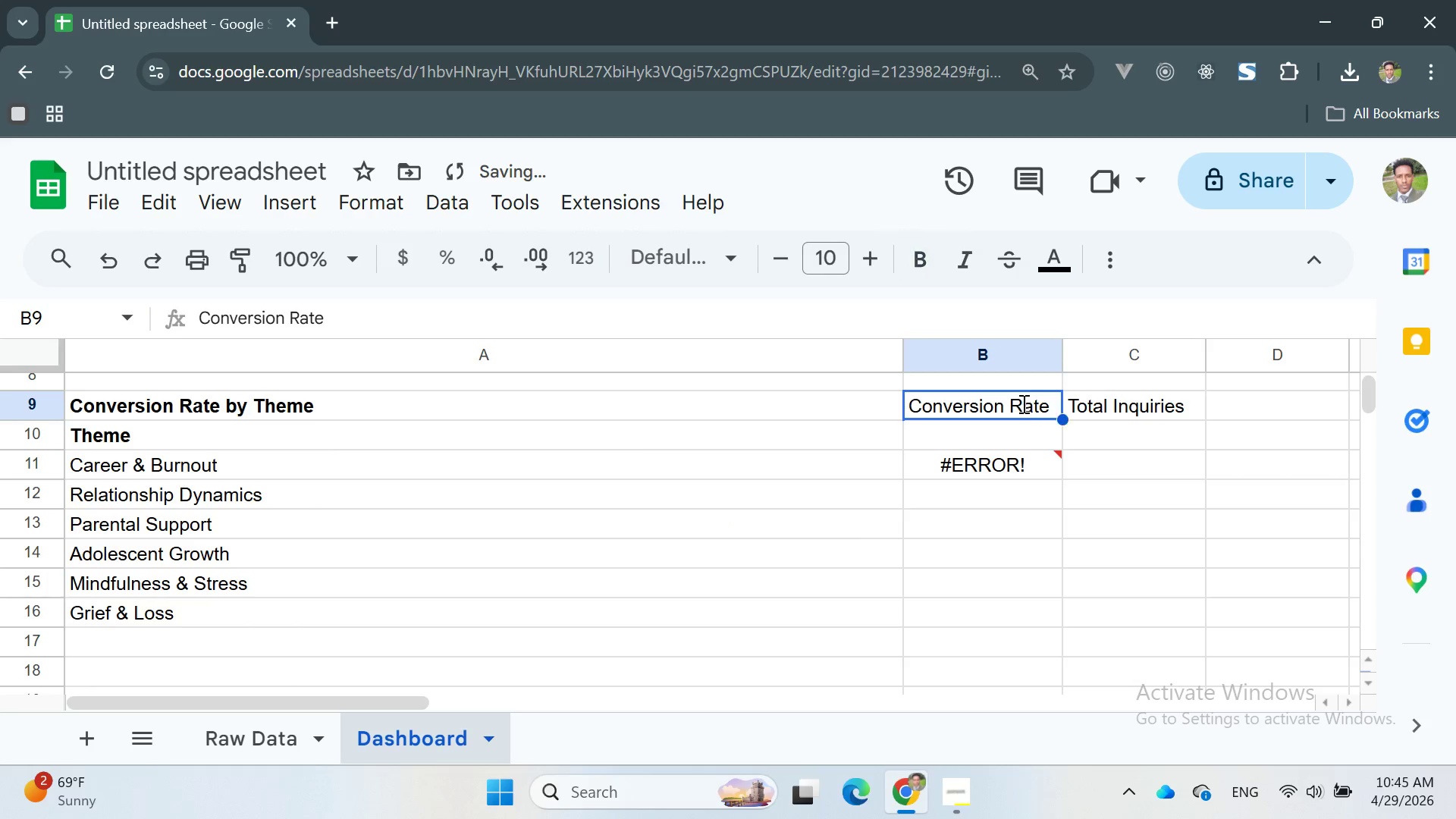 
triple_click([1022, 403])
 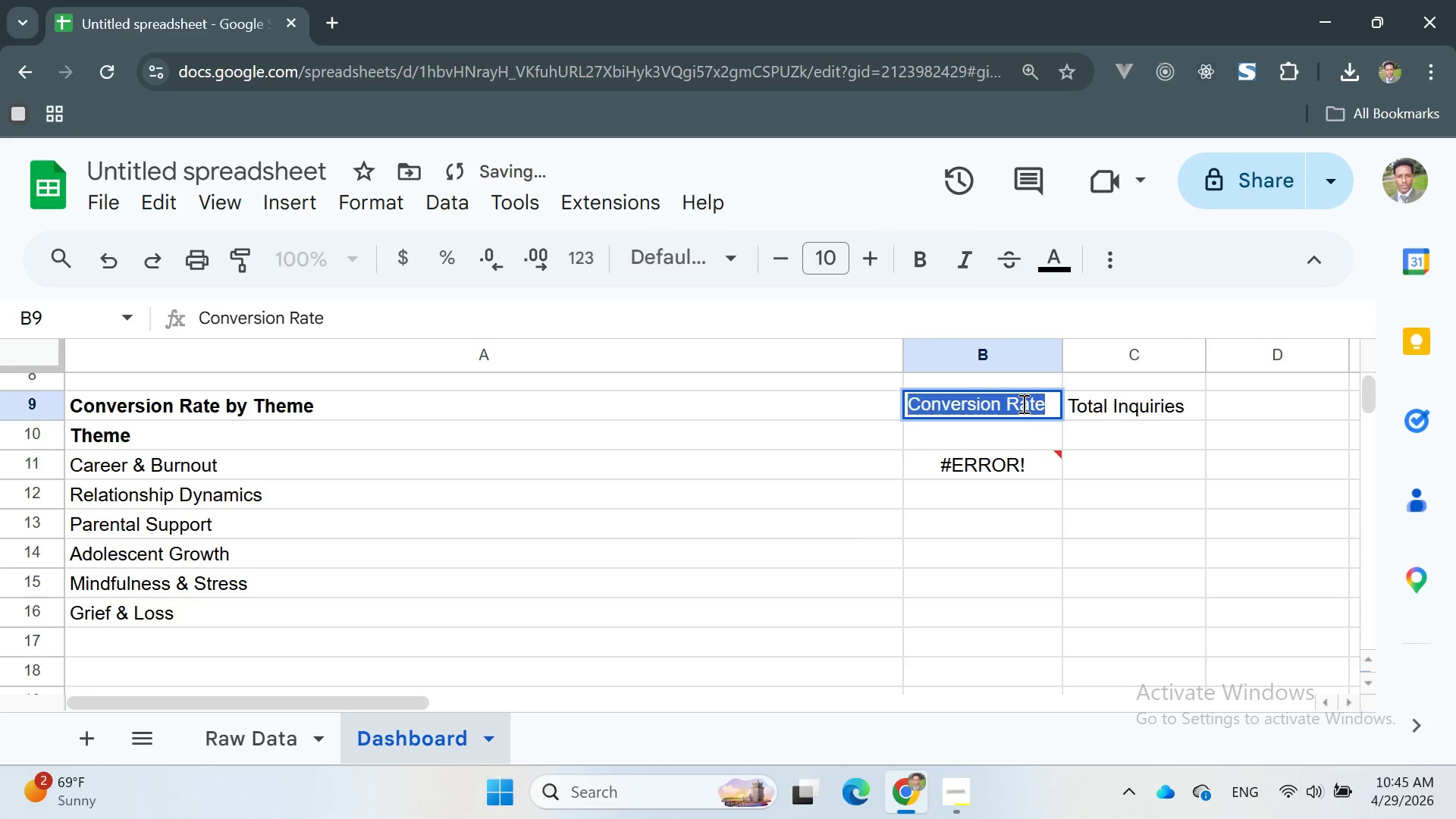 
triple_click([1022, 403])
 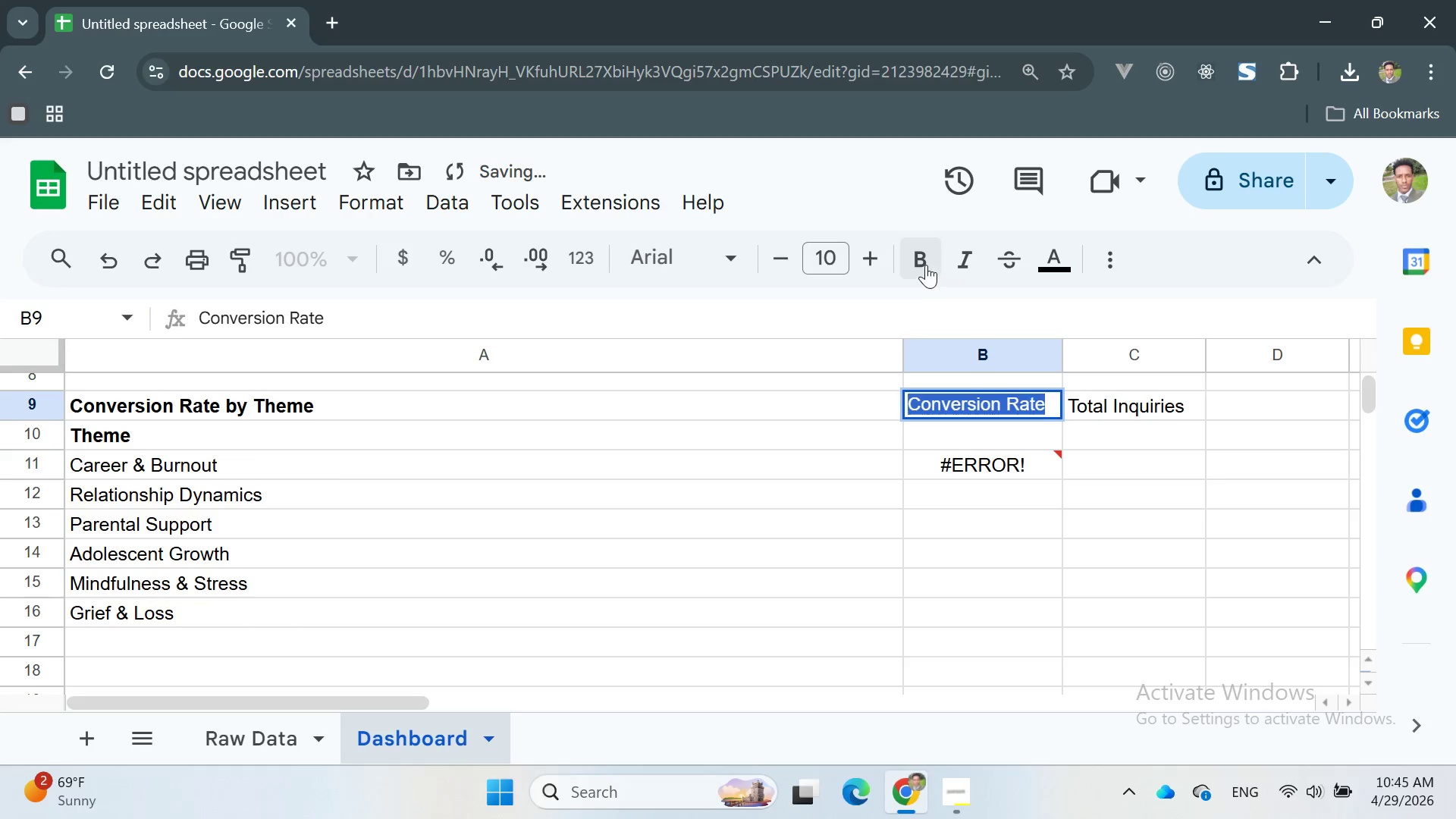 
left_click([917, 258])
 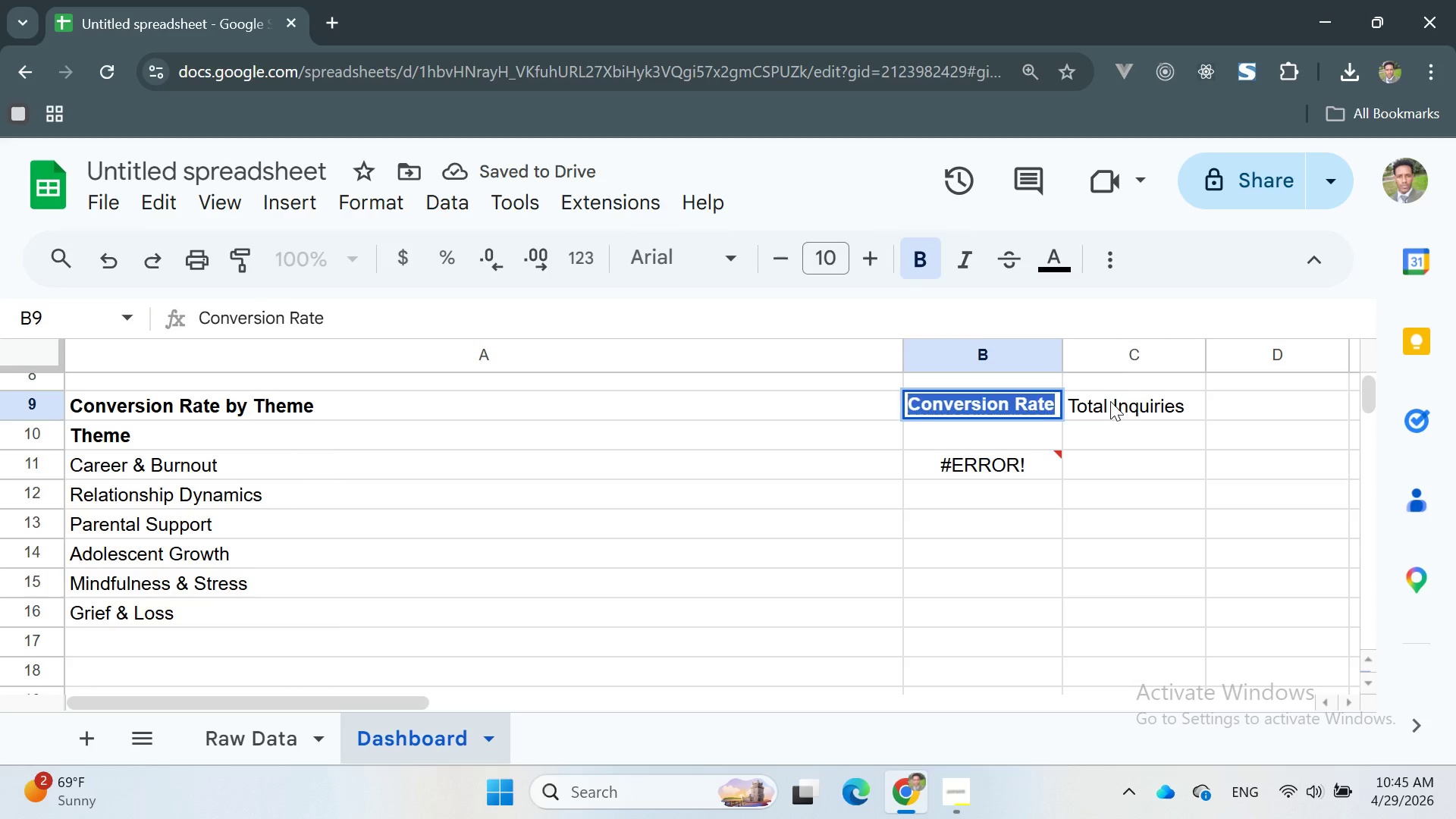 
double_click([1110, 401])
 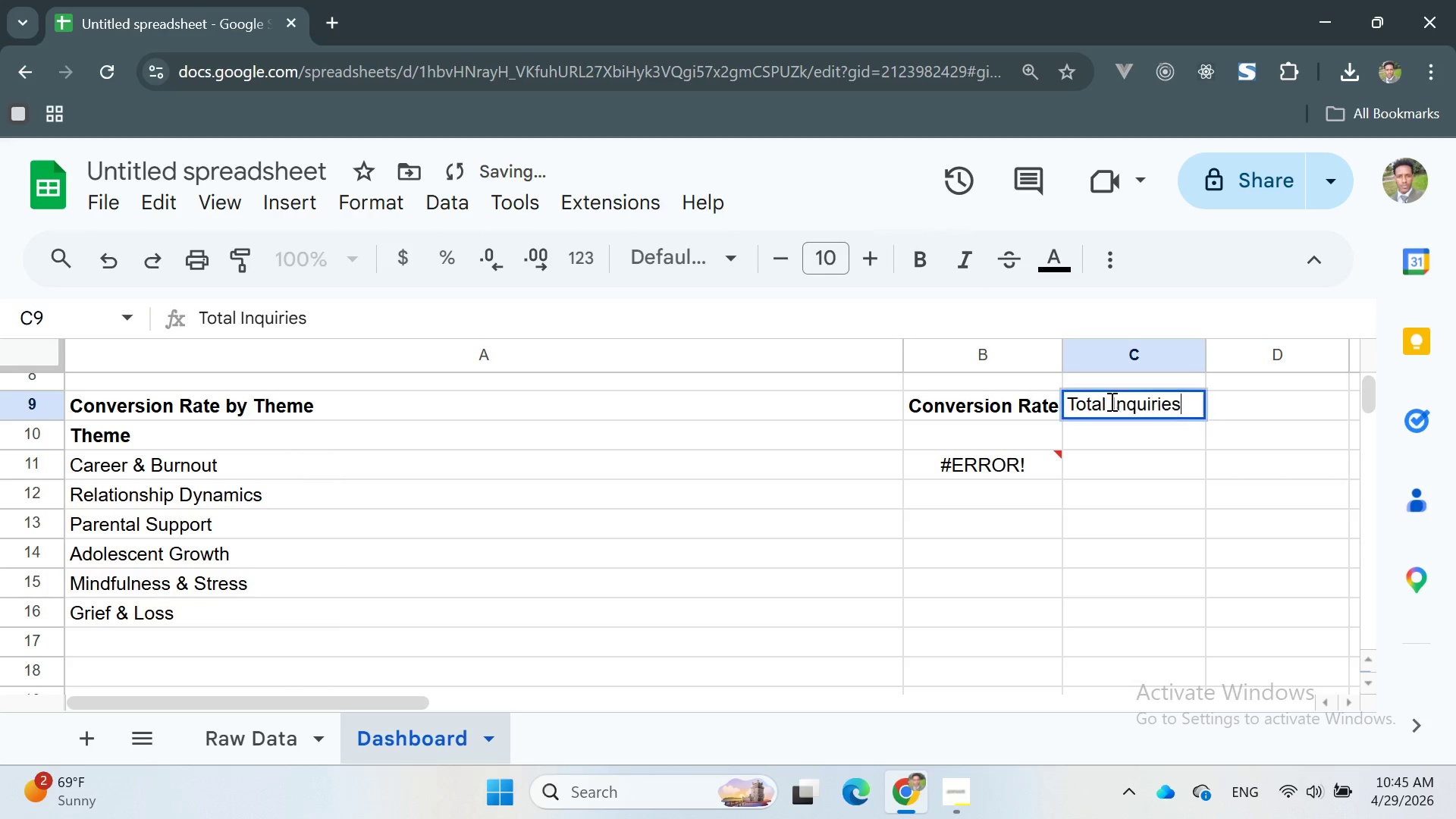 
triple_click([1110, 401])
 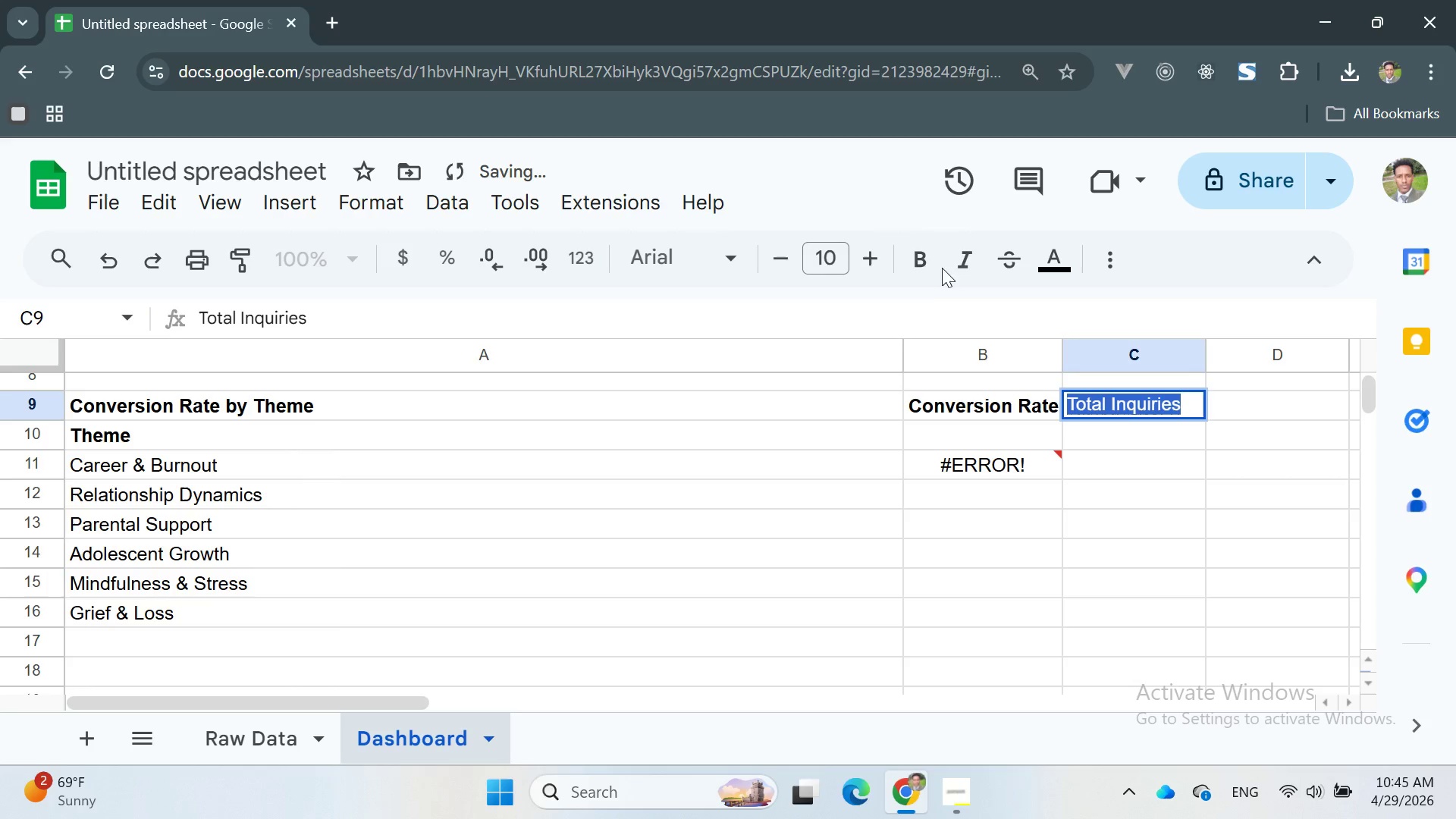 
left_click([927, 255])
 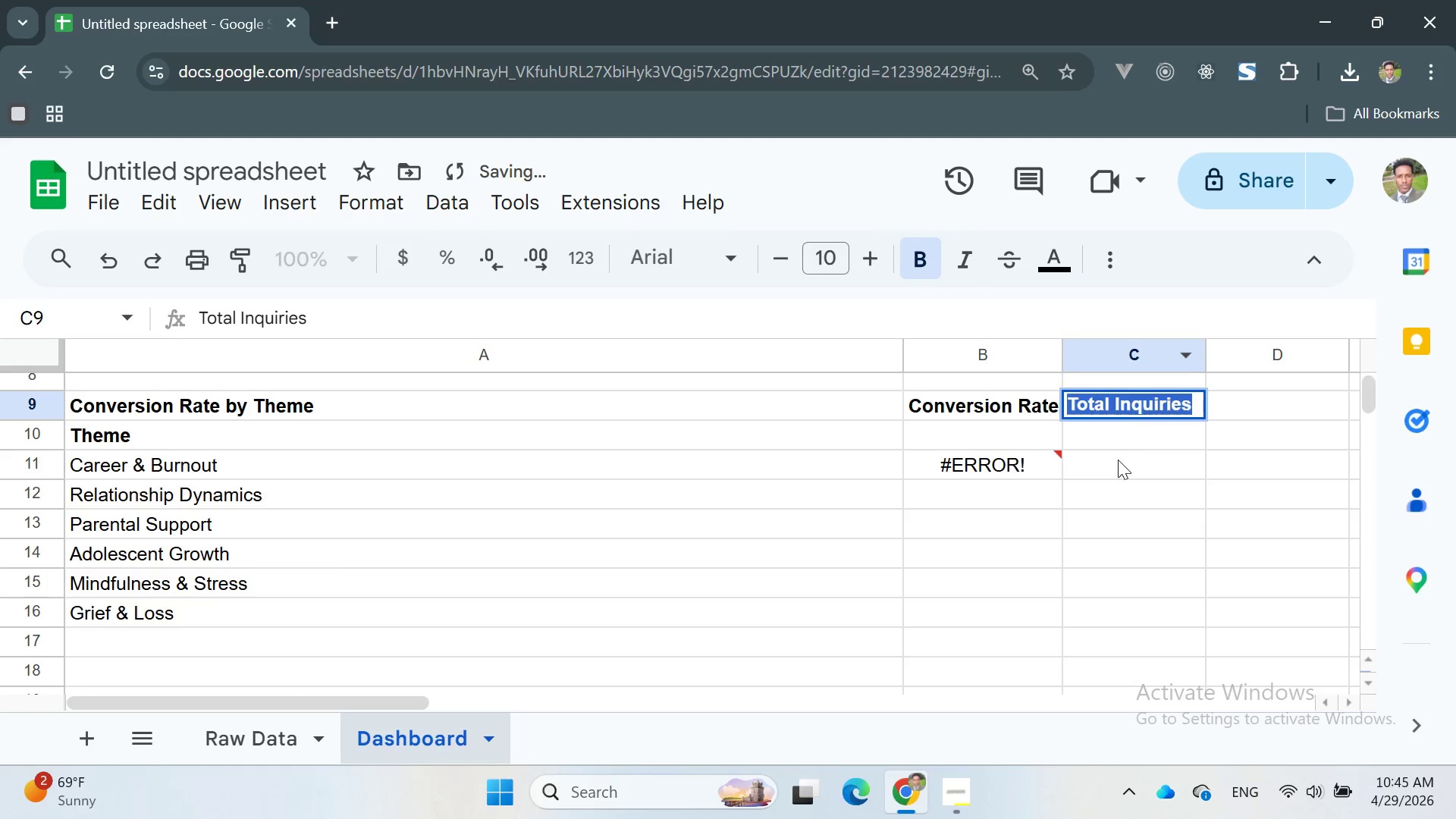 
left_click([1118, 464])
 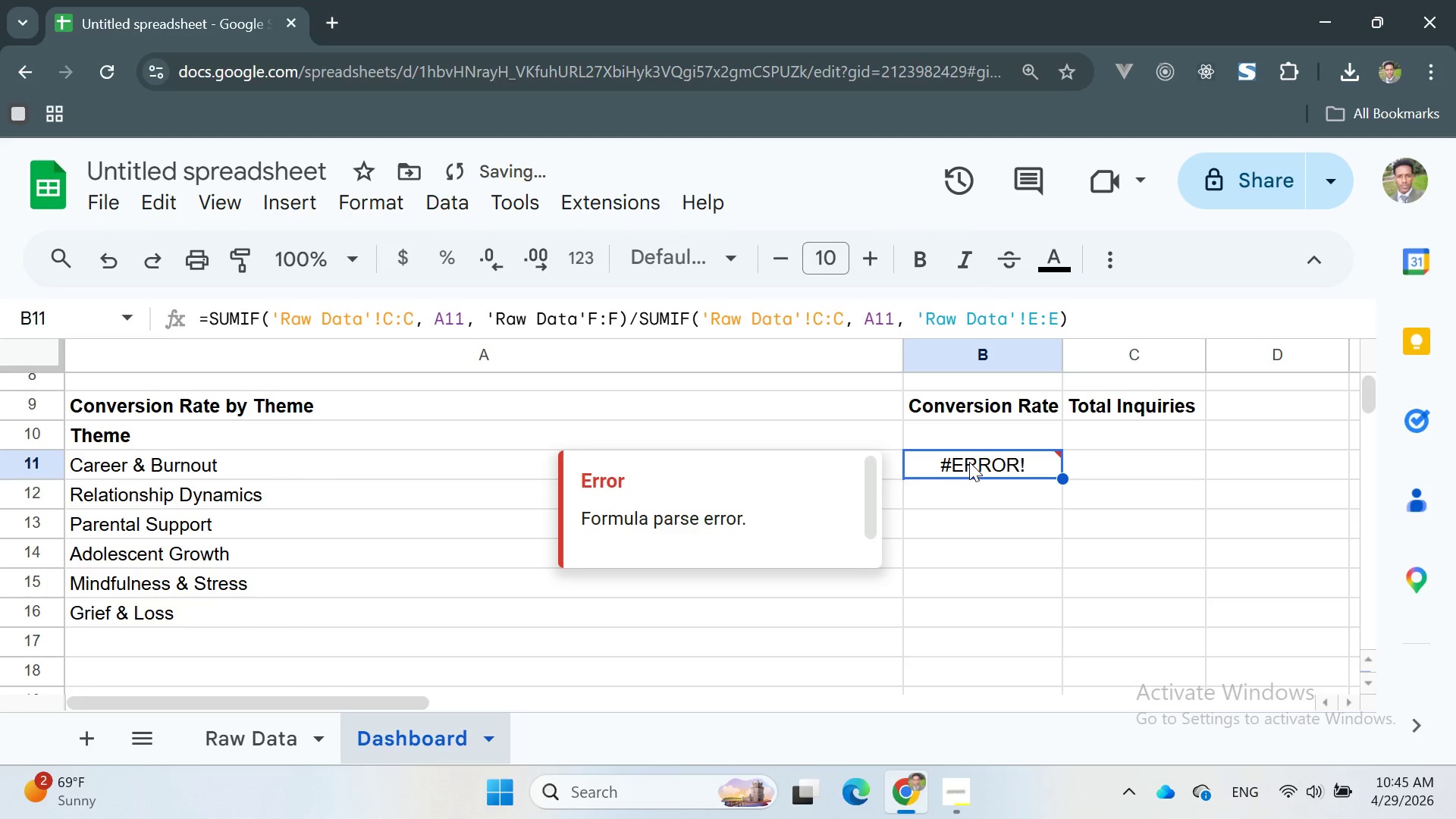 
double_click([969, 462])
 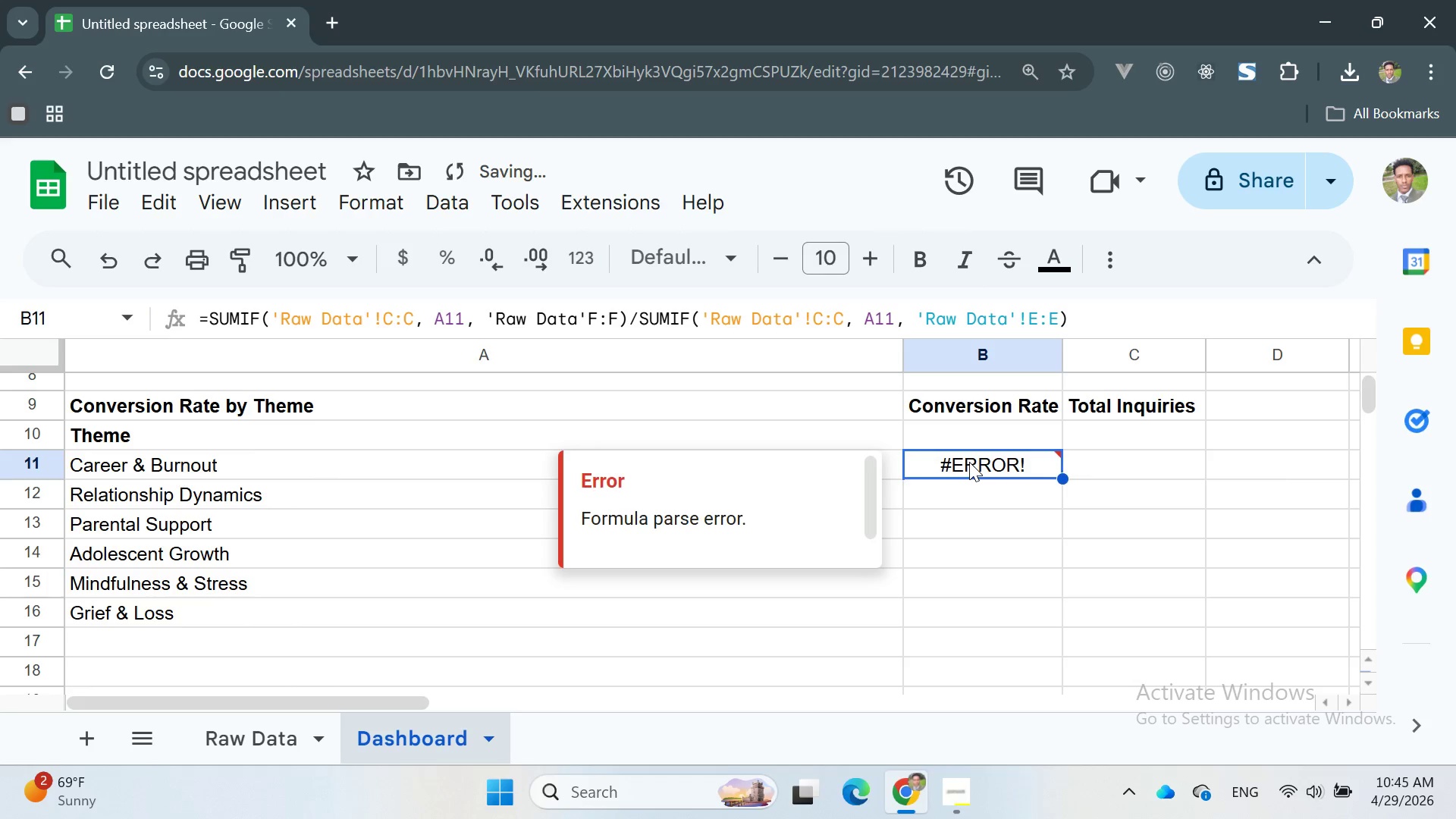 
triple_click([969, 462])
 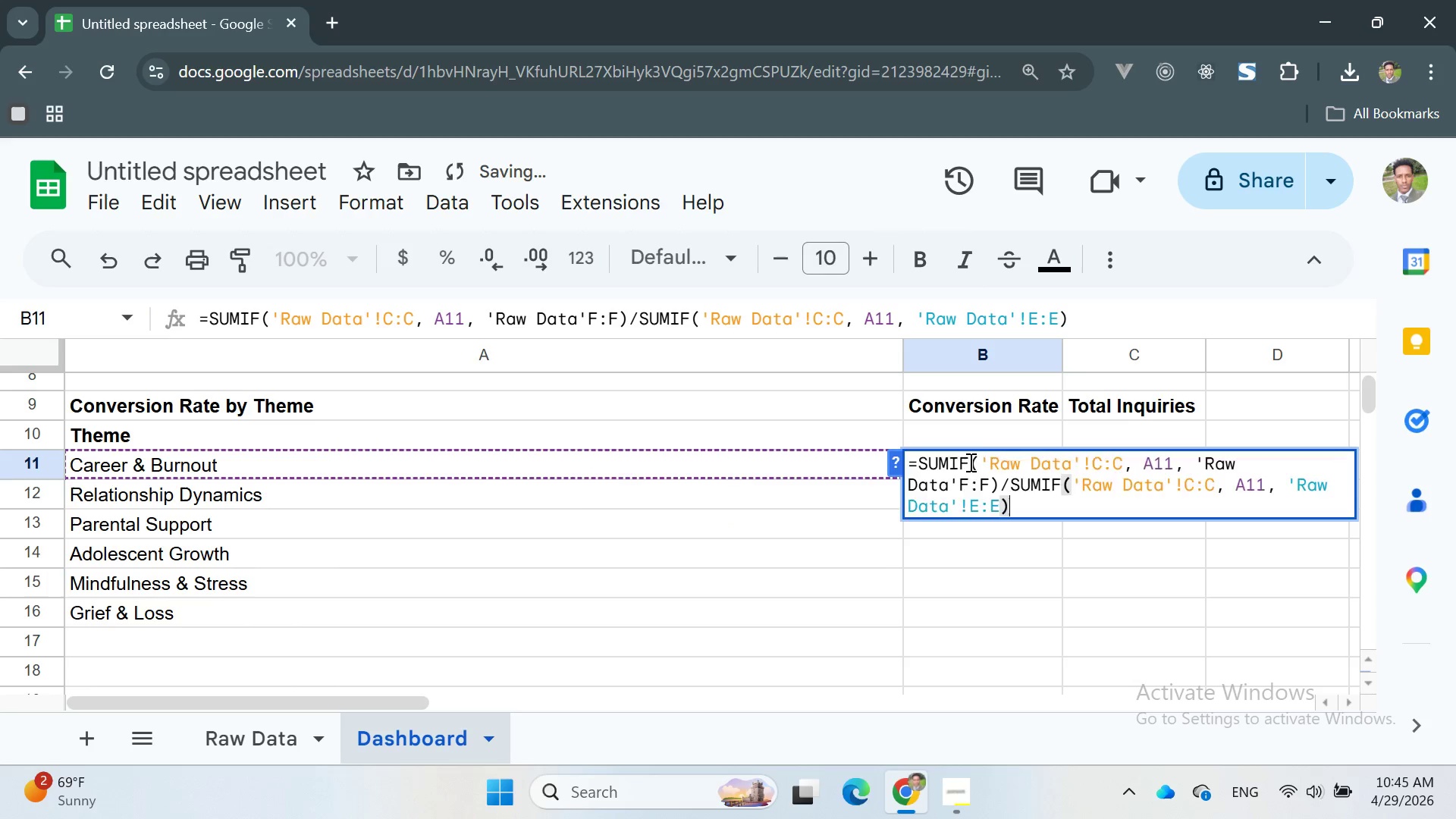 
triple_click([969, 462])
 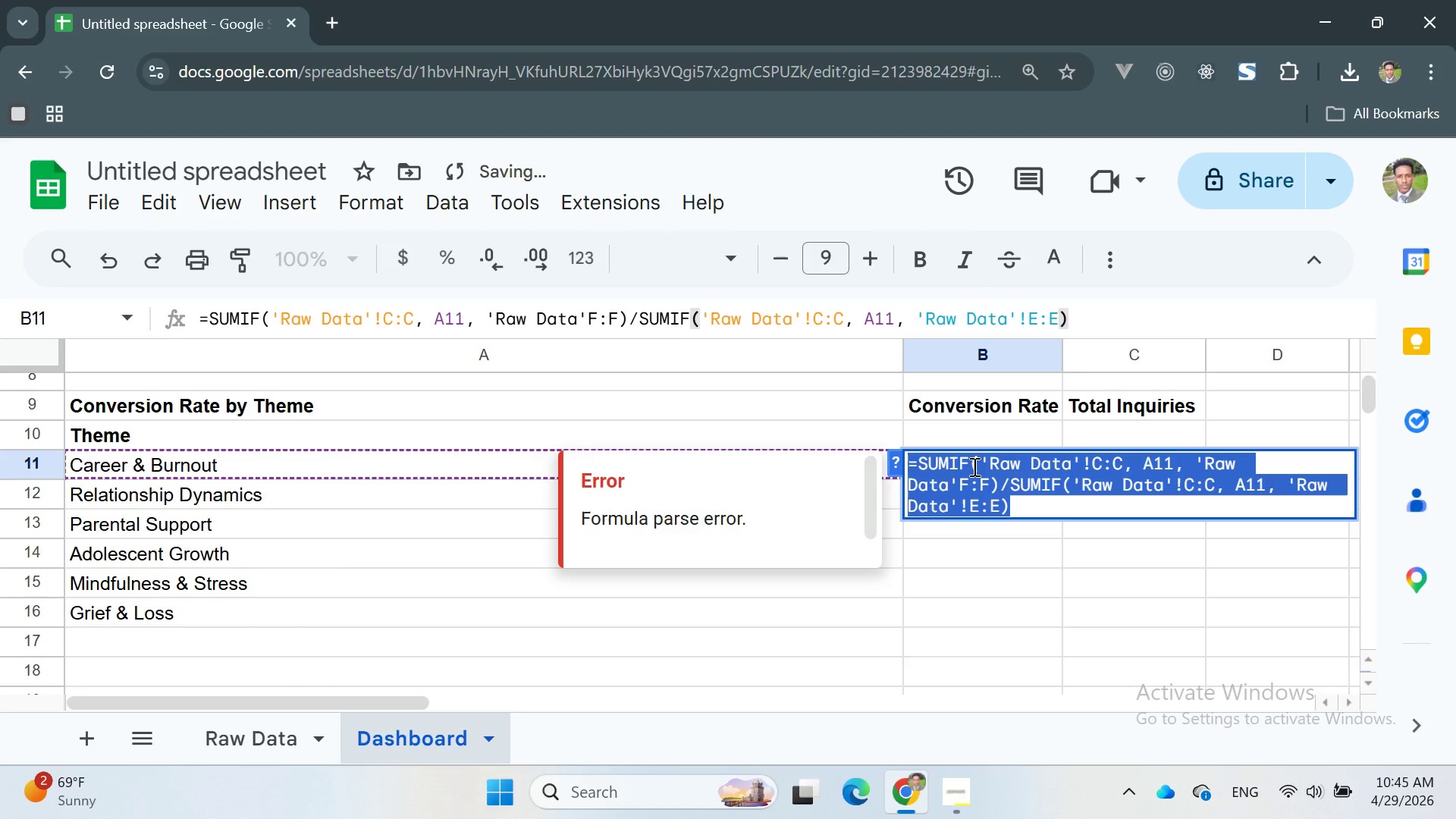 
key(Control+X)
 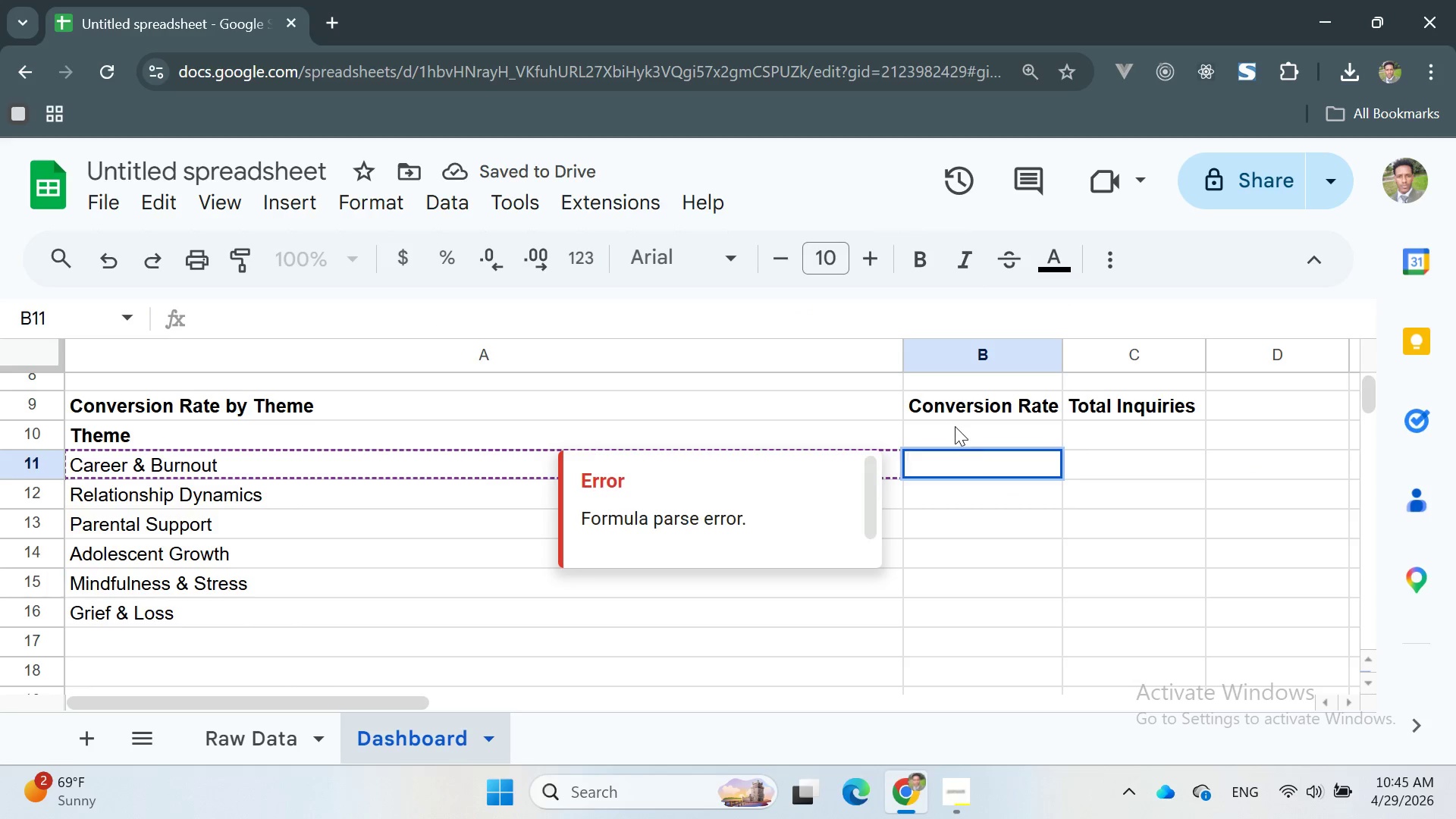 
double_click([955, 426])
 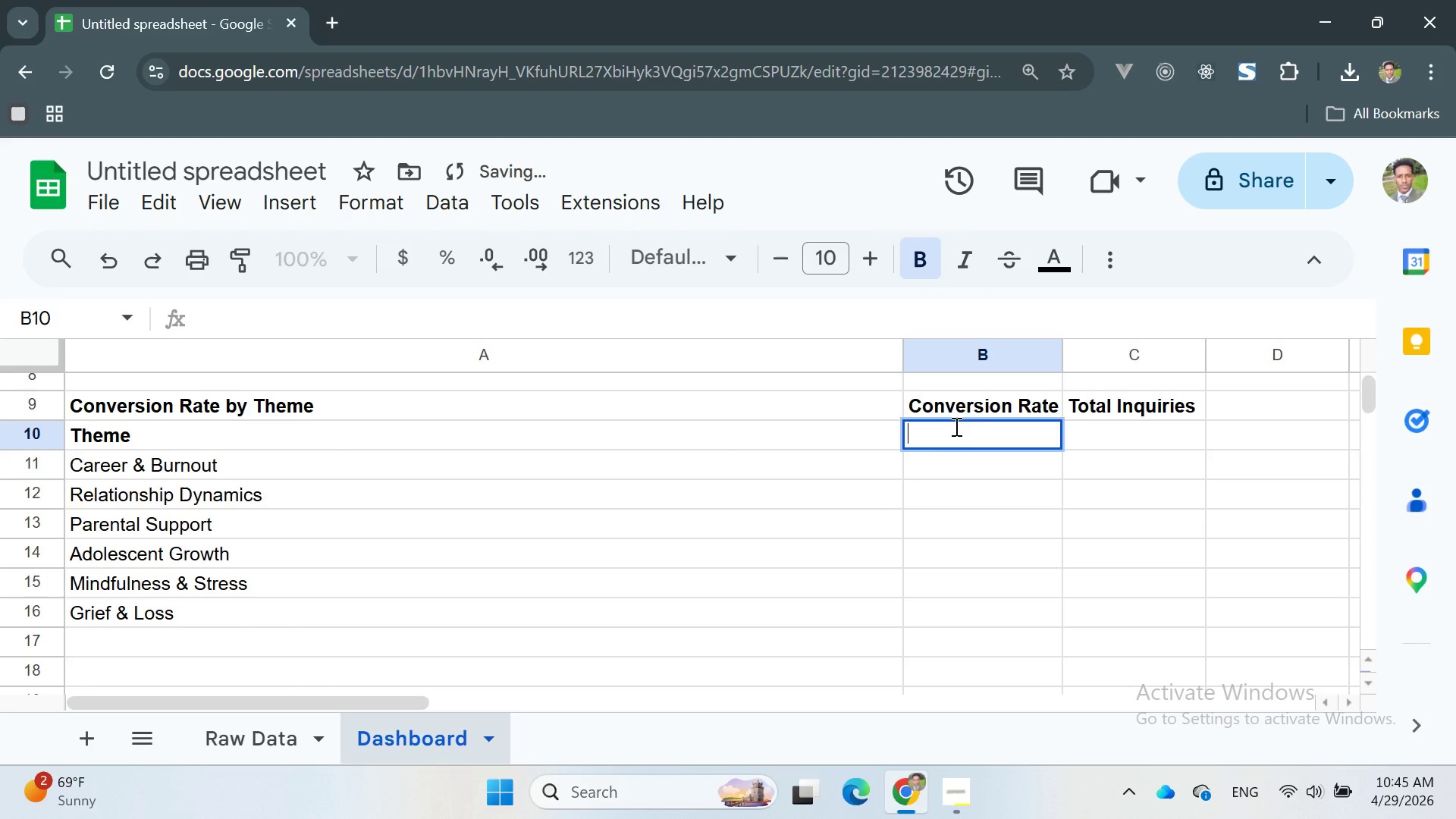 
key(Control+V)
 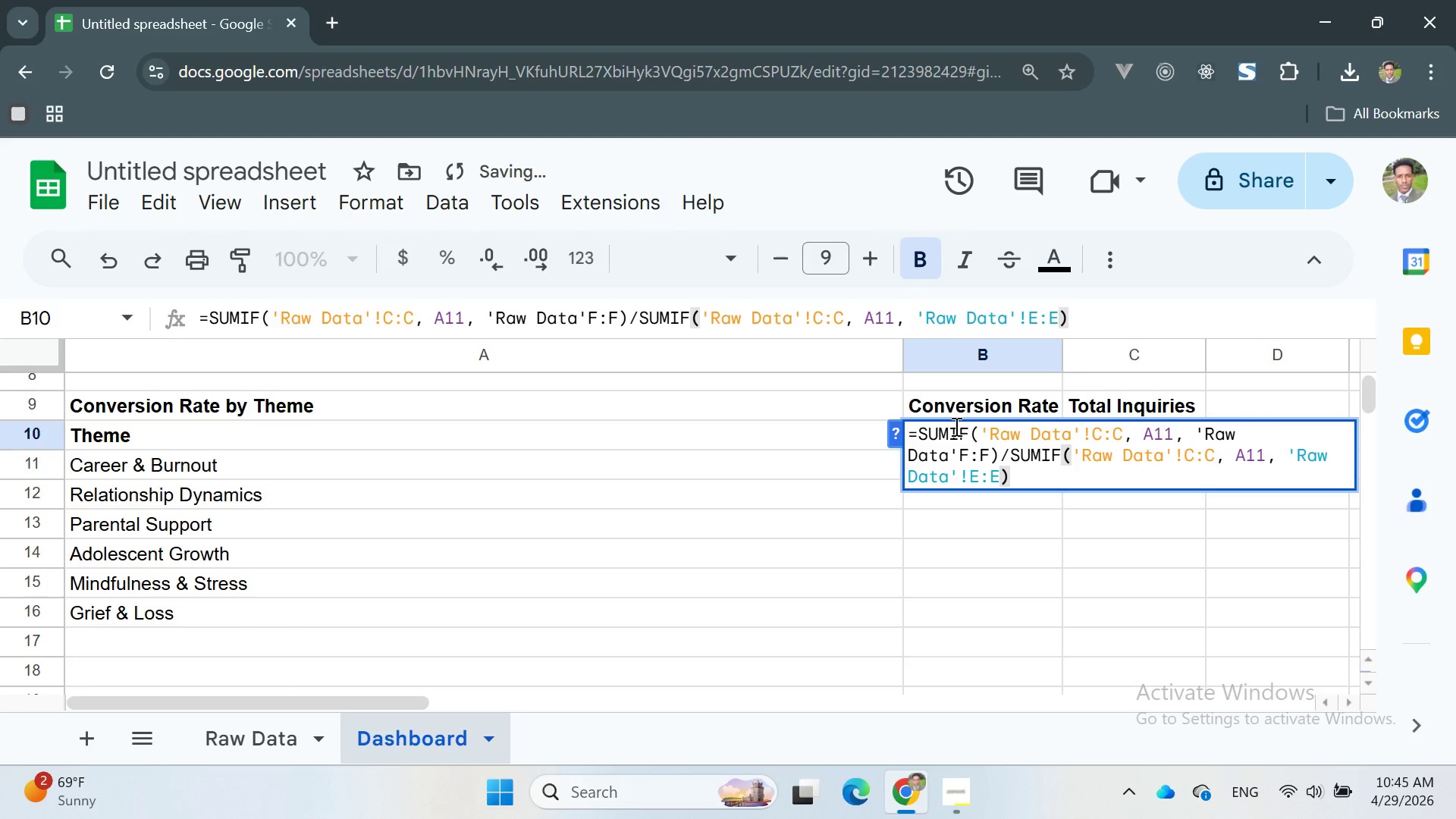 
key(Control+Enter)
 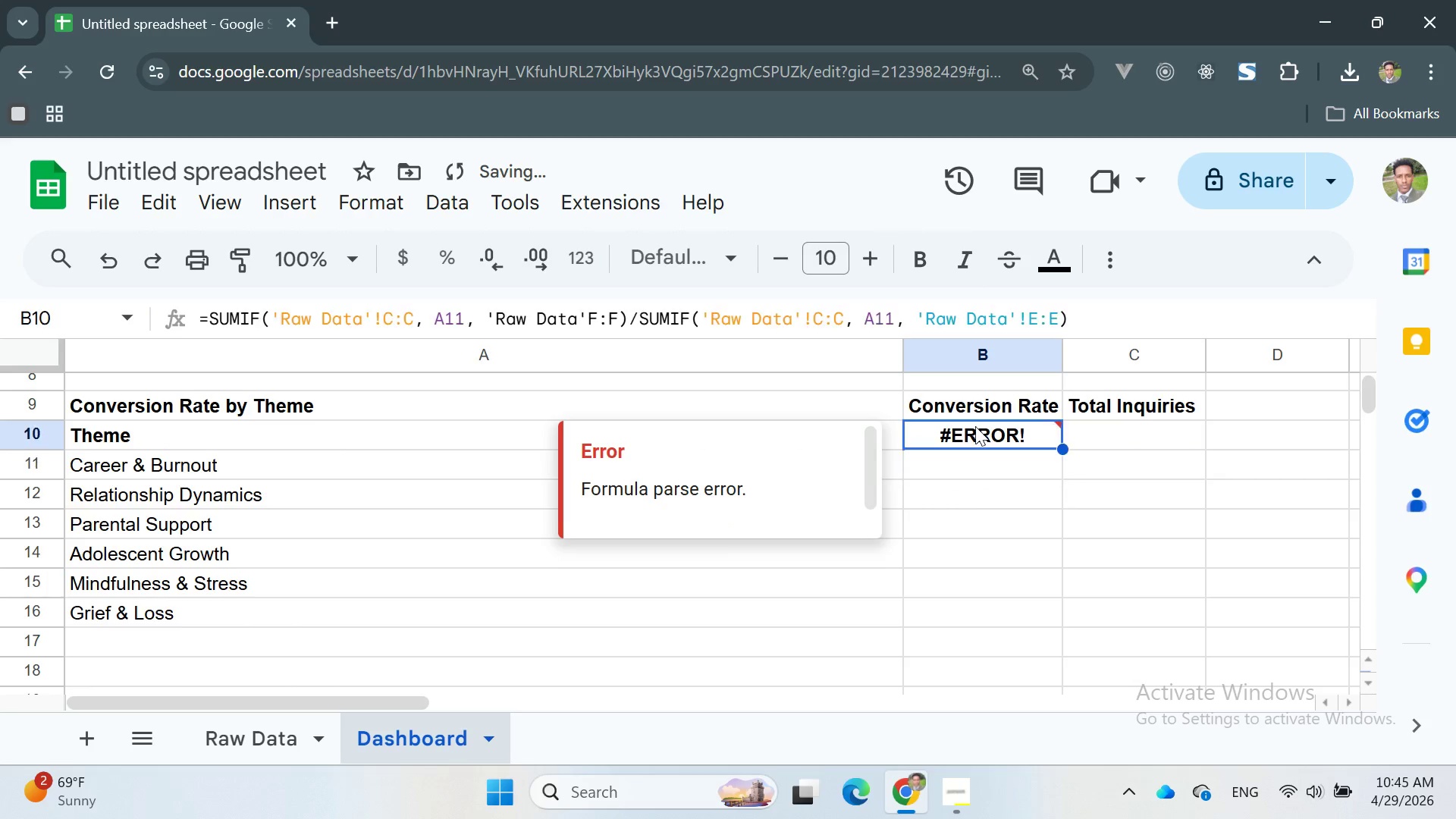 
double_click([975, 426])
 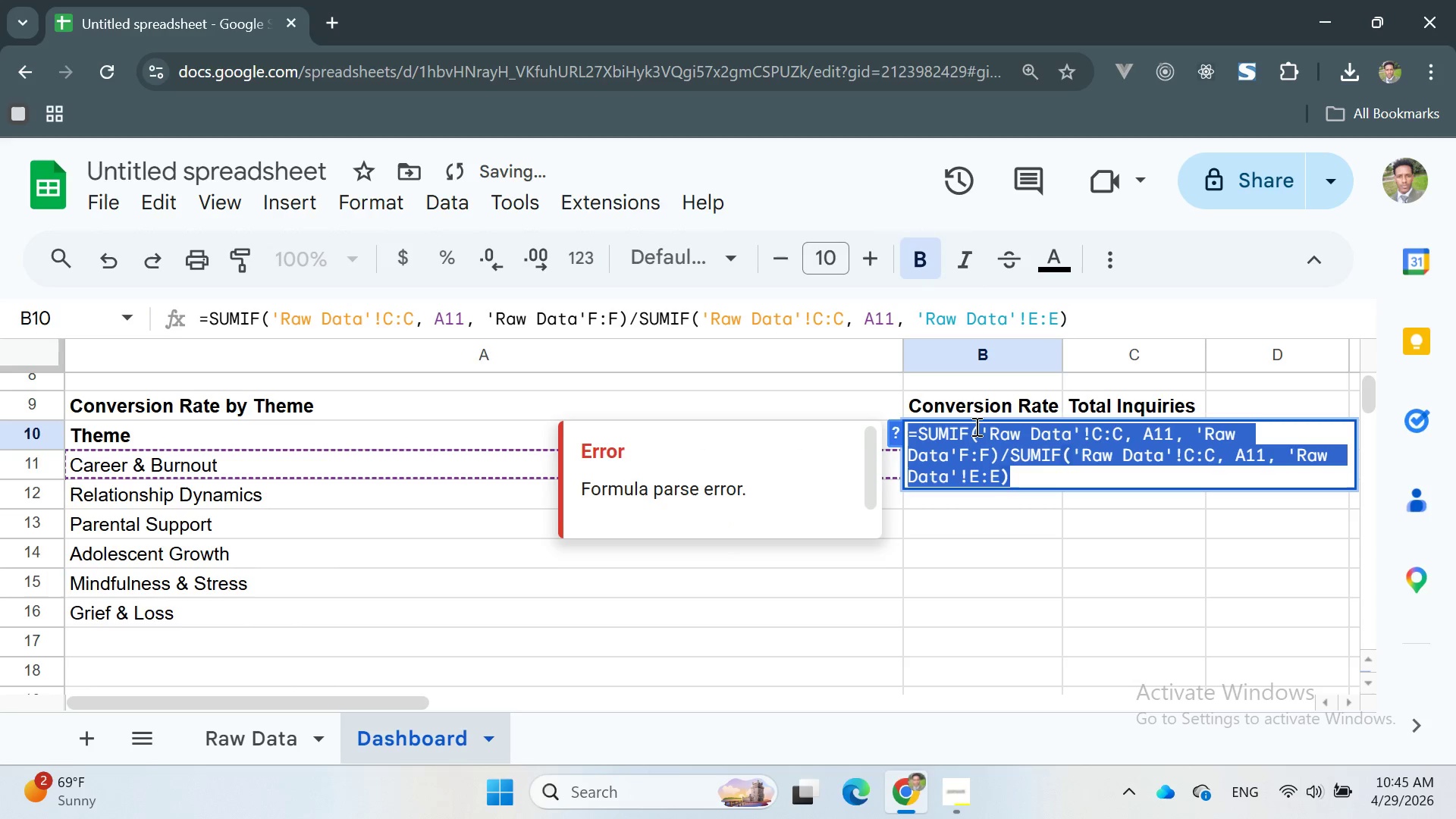 
triple_click([975, 426])
 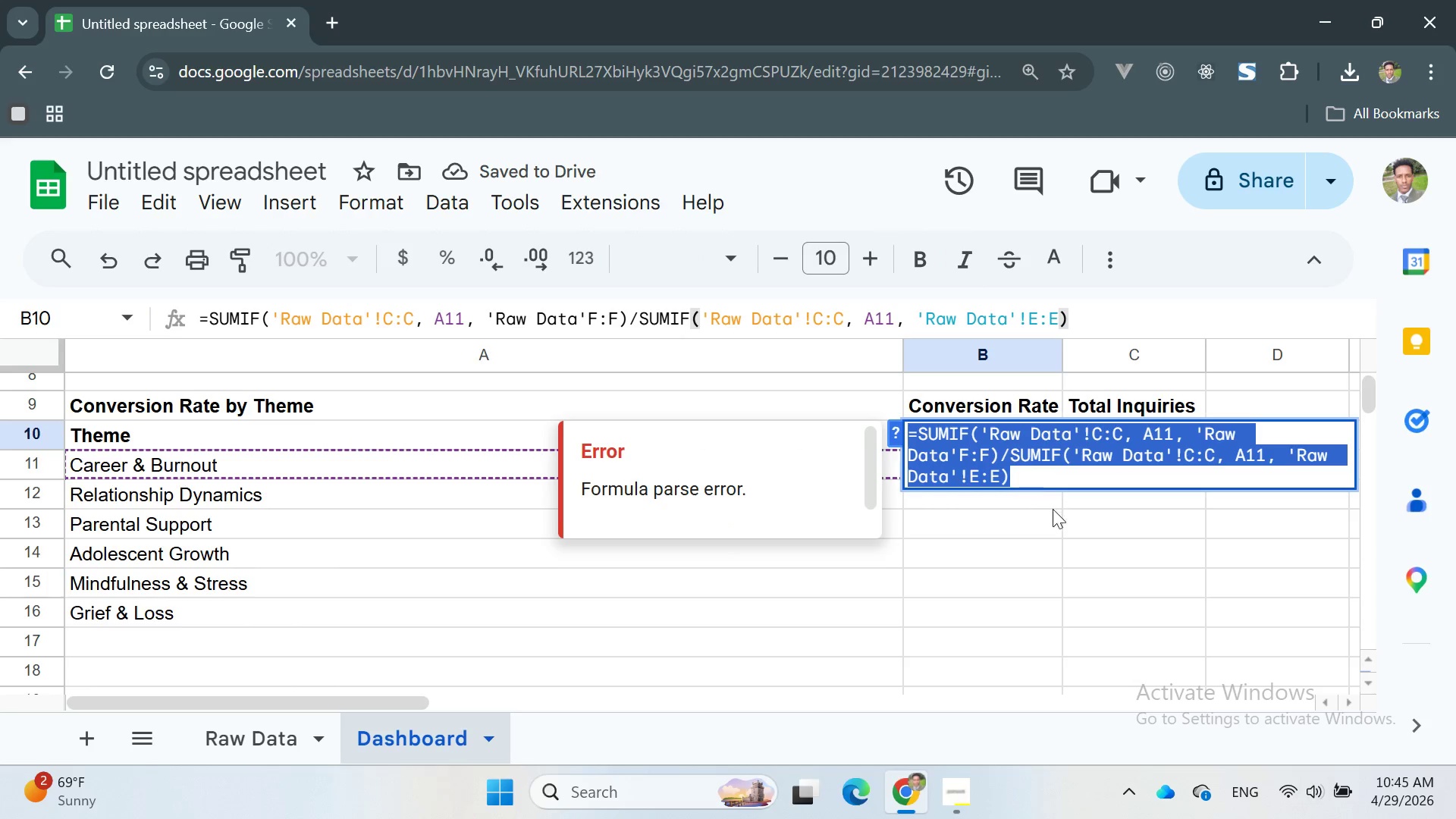 
left_click([1084, 526])
 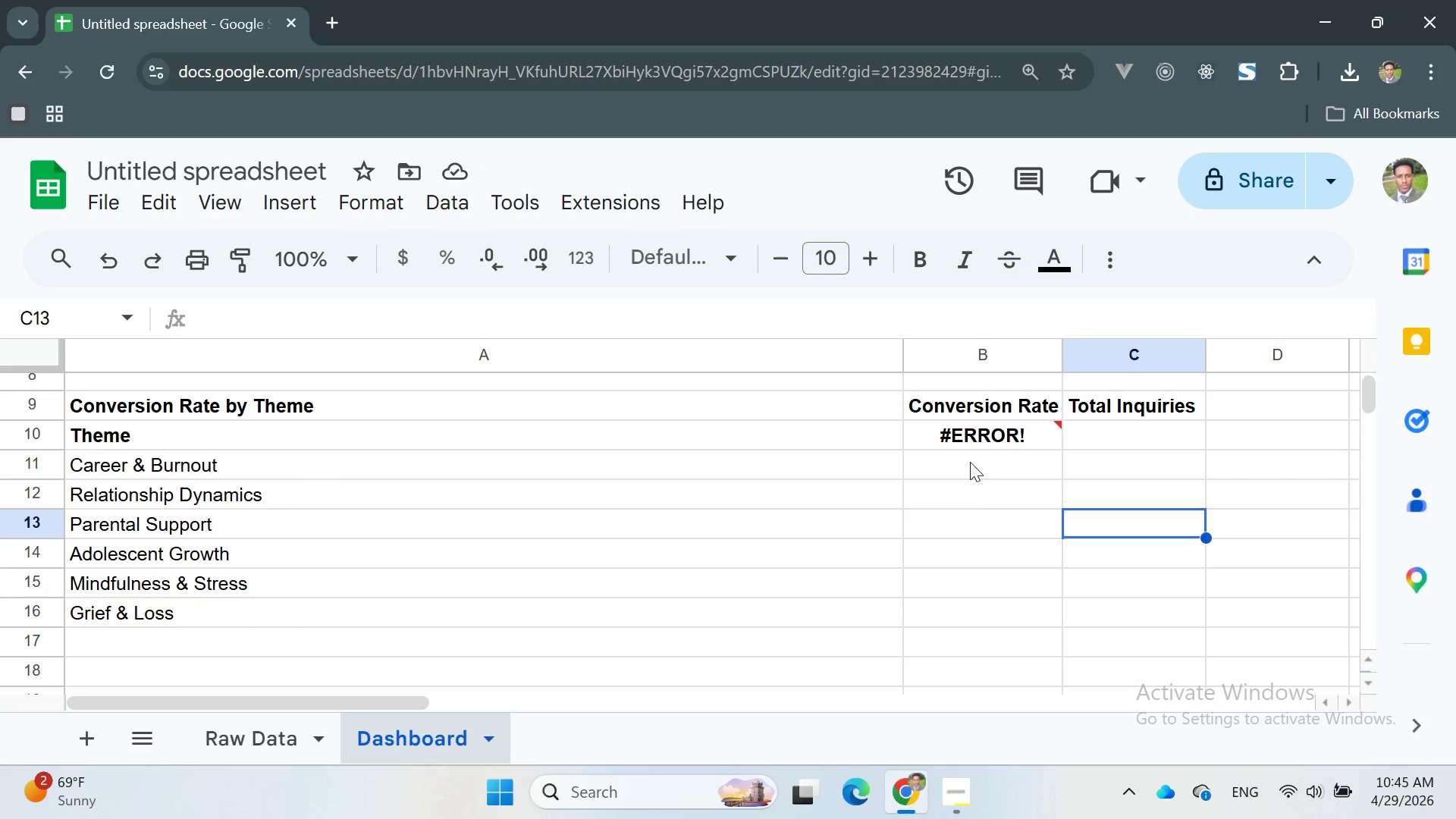 
double_click([958, 428])
 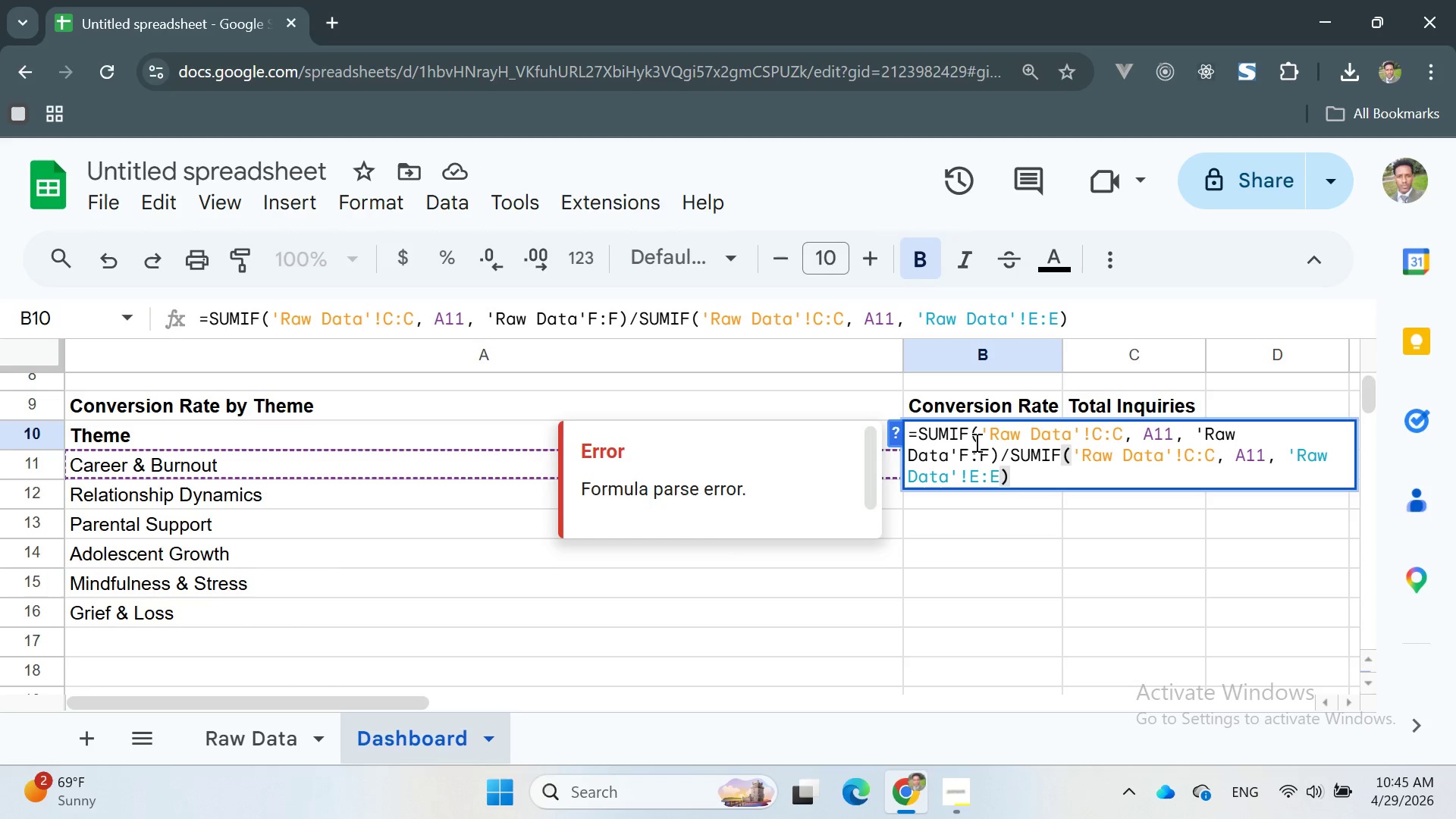 
left_click([975, 442])
 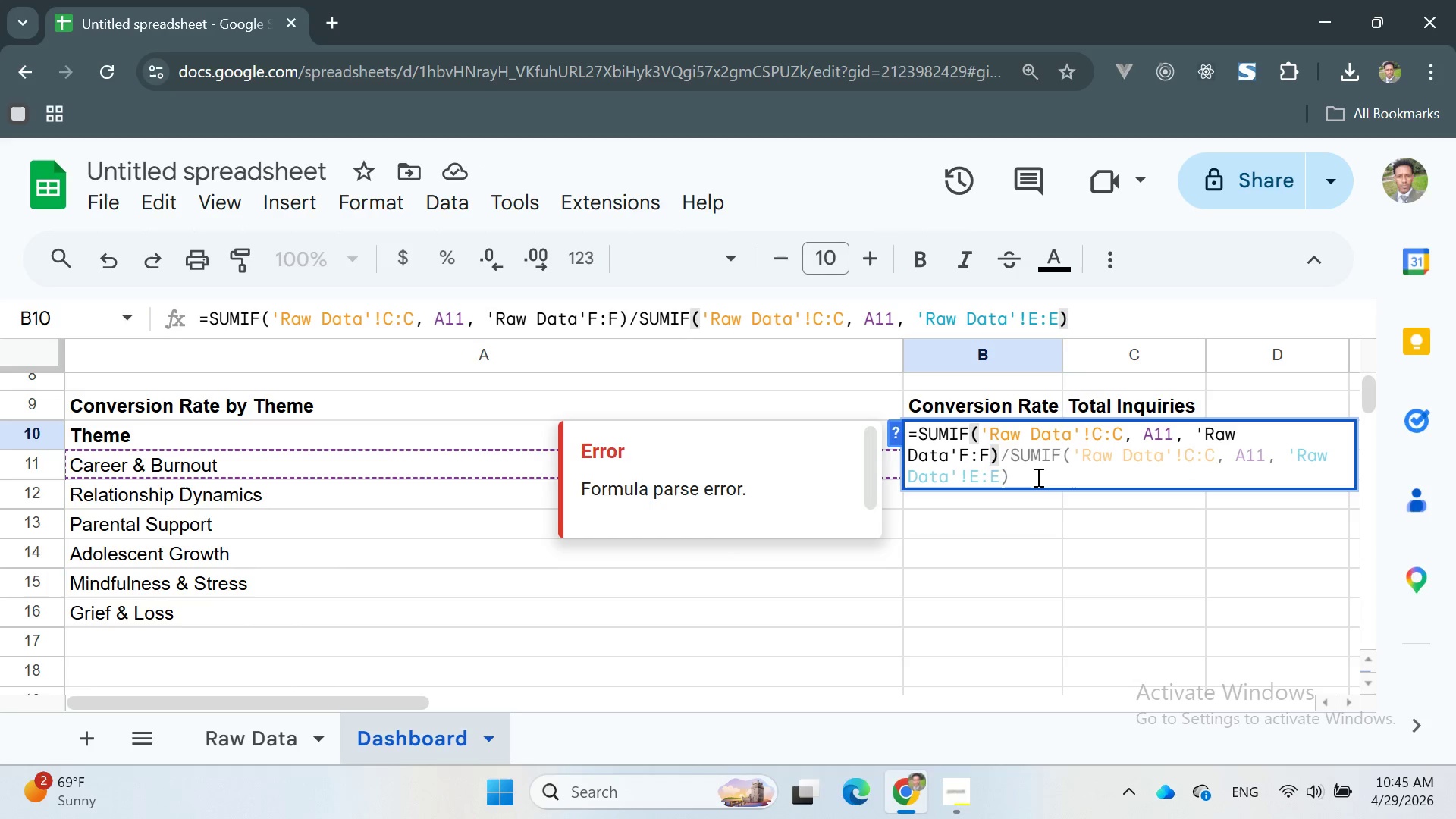 
left_click([1037, 477])
 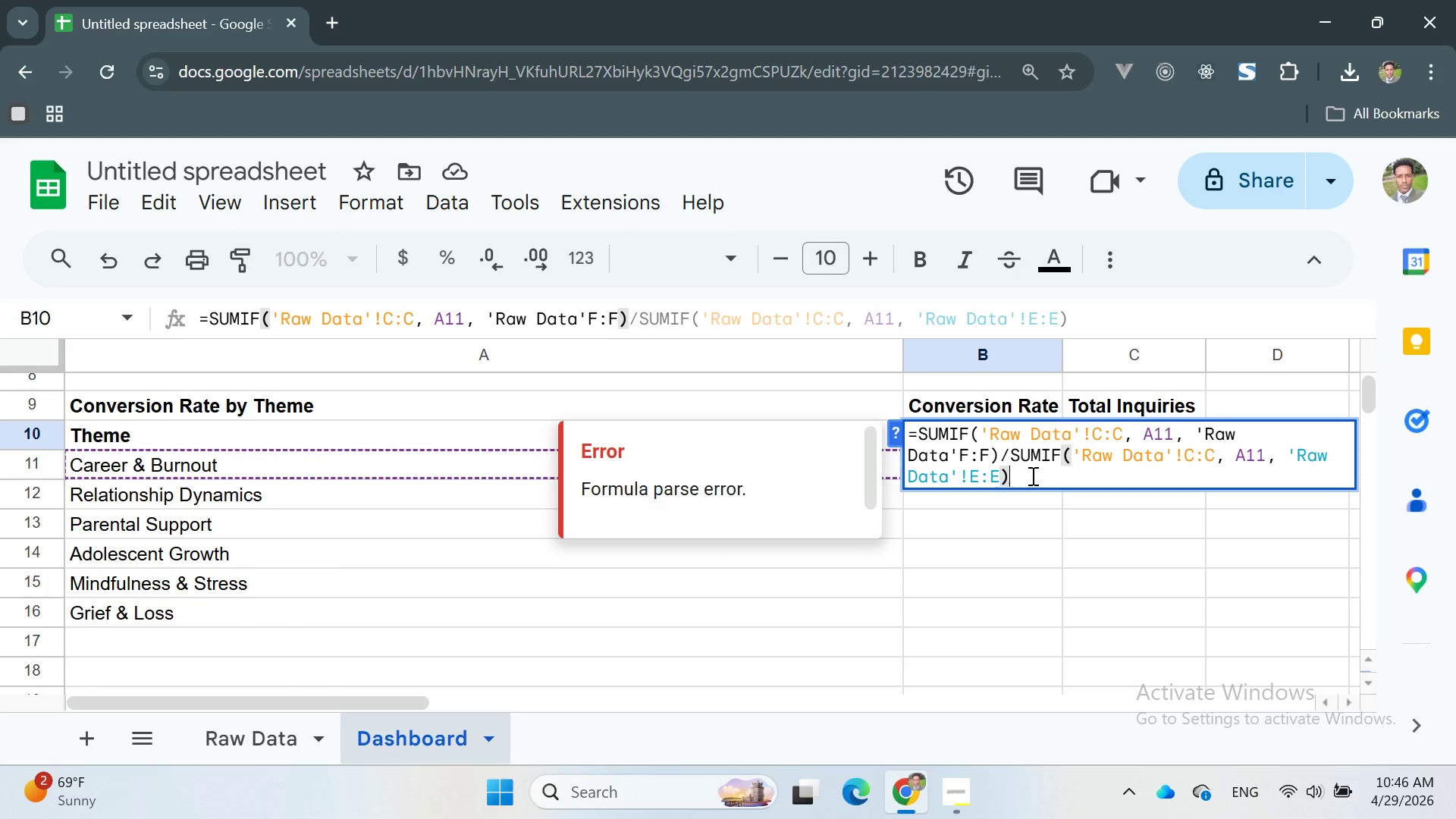 
wait(25.3)
 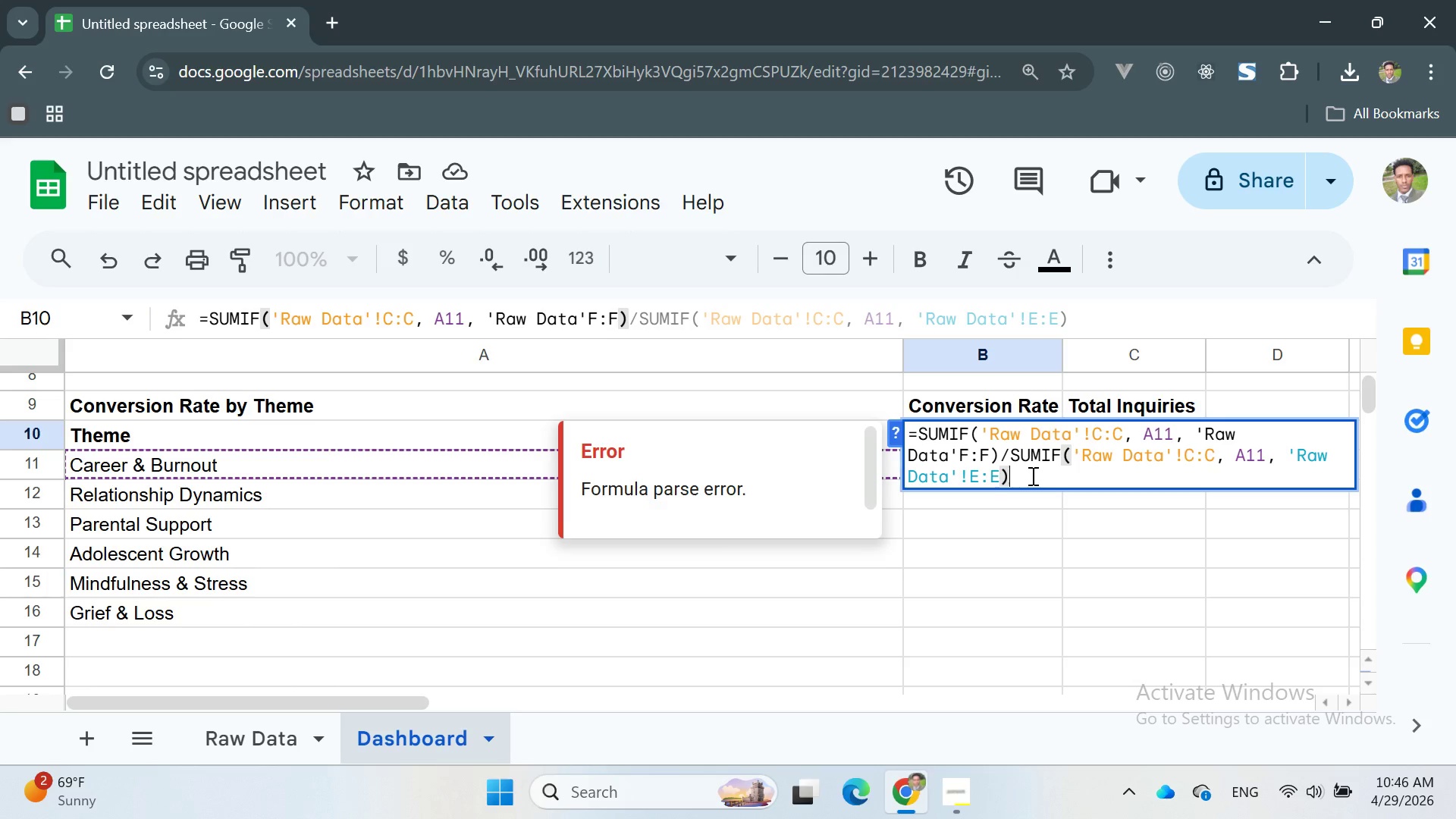 
left_click([1009, 459])
 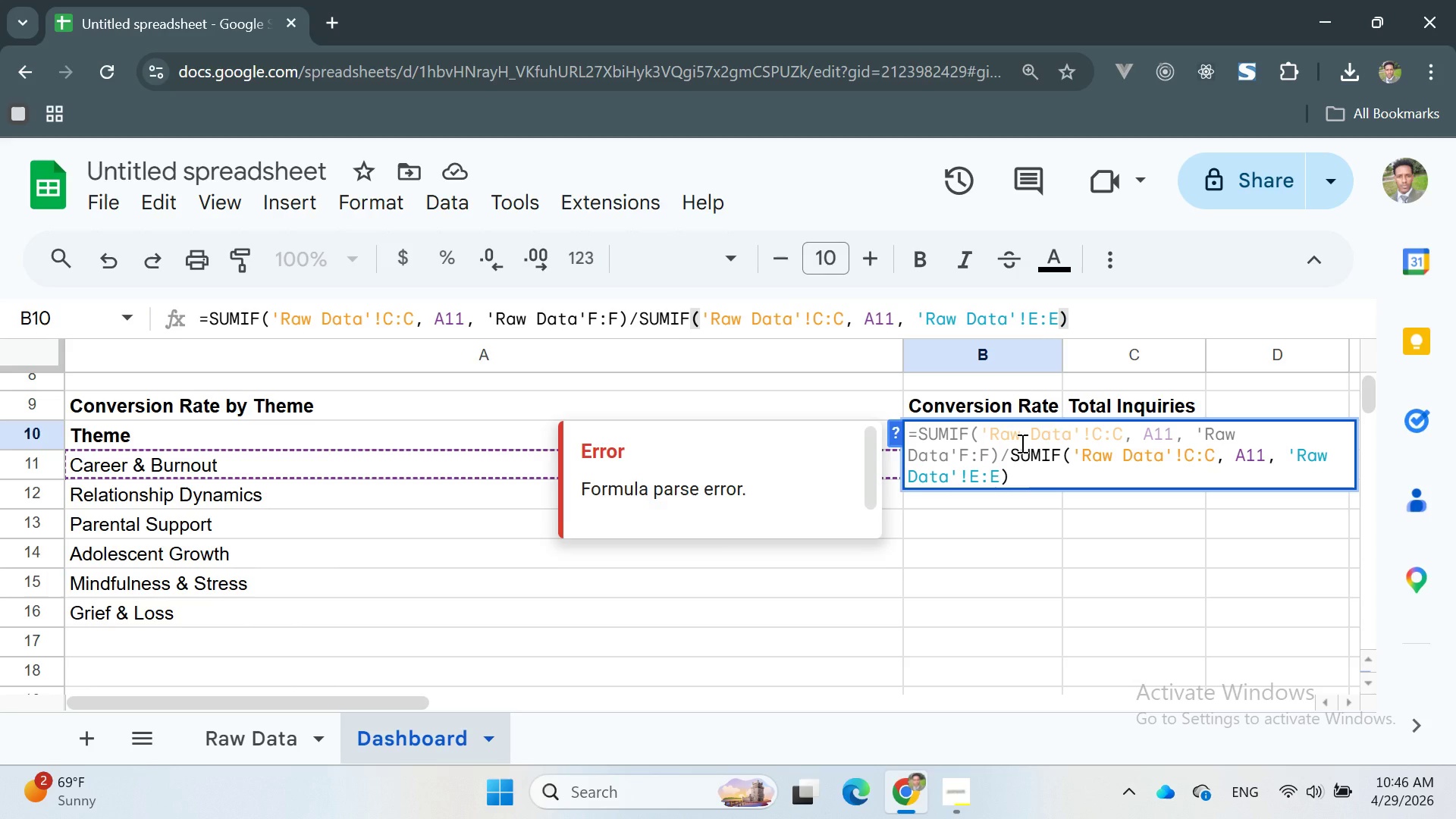 
key(Shift+9)
 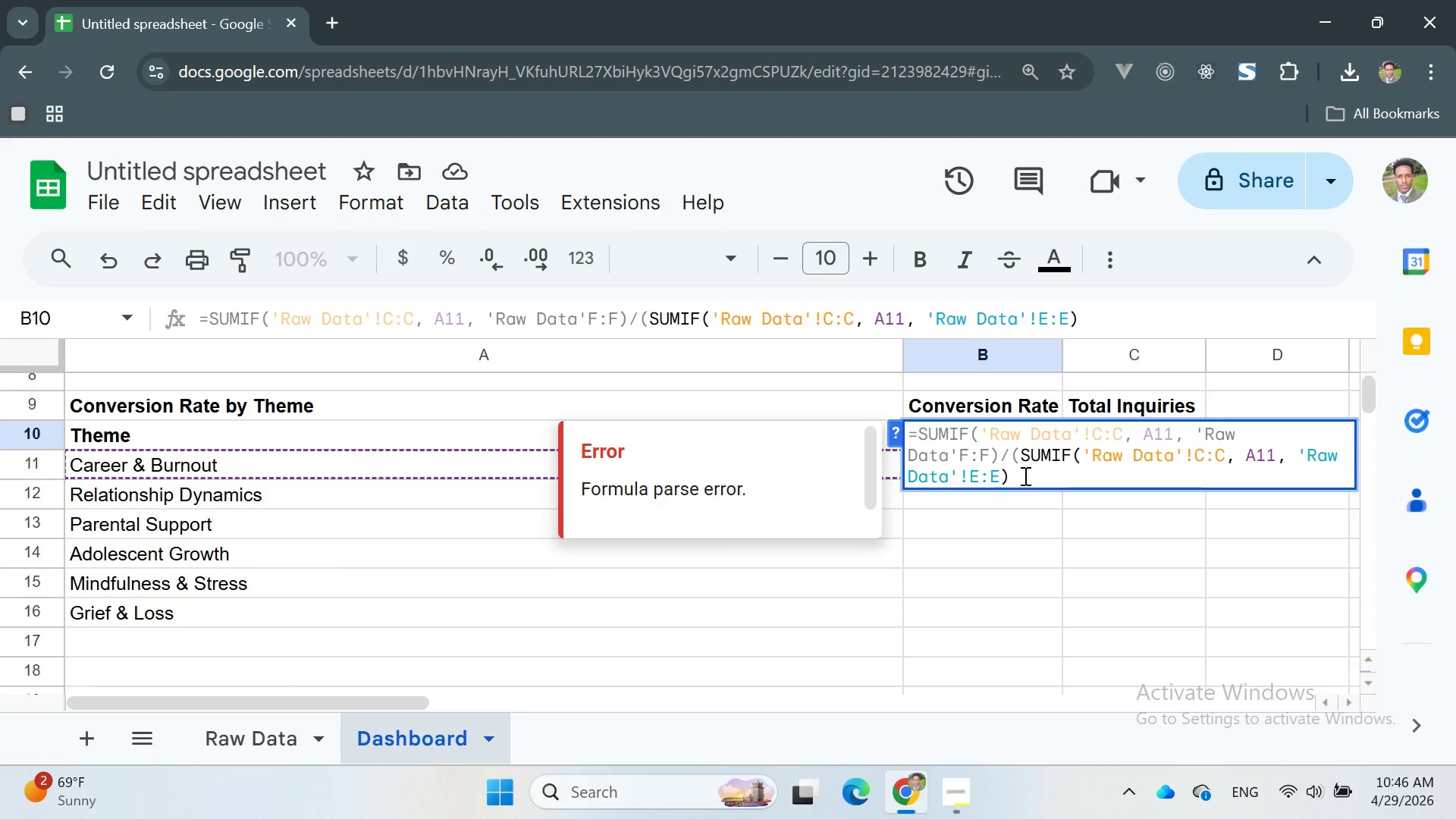 
left_click([1013, 480])
 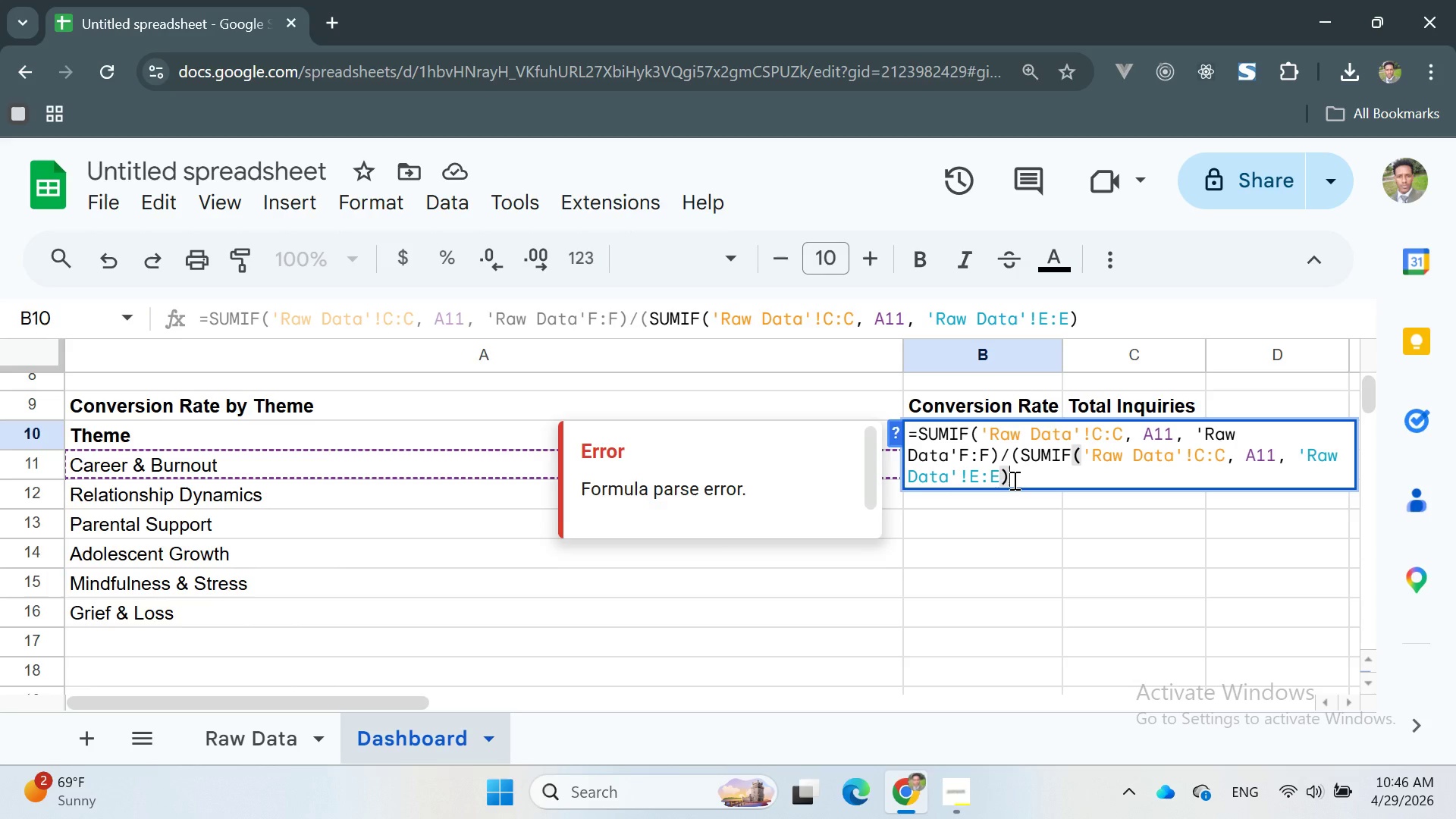 
key(Shift+0)
 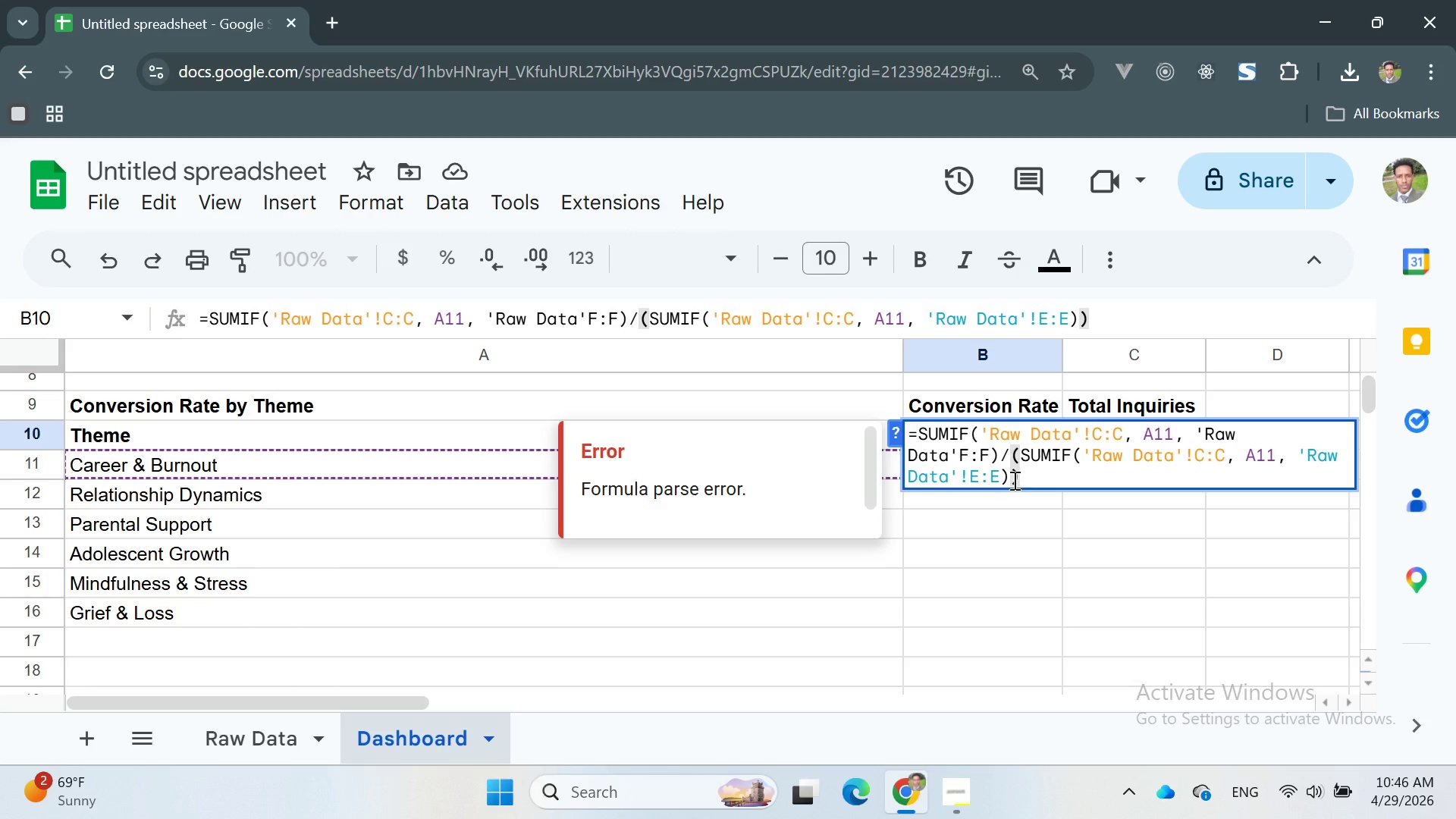 
key(Enter)
 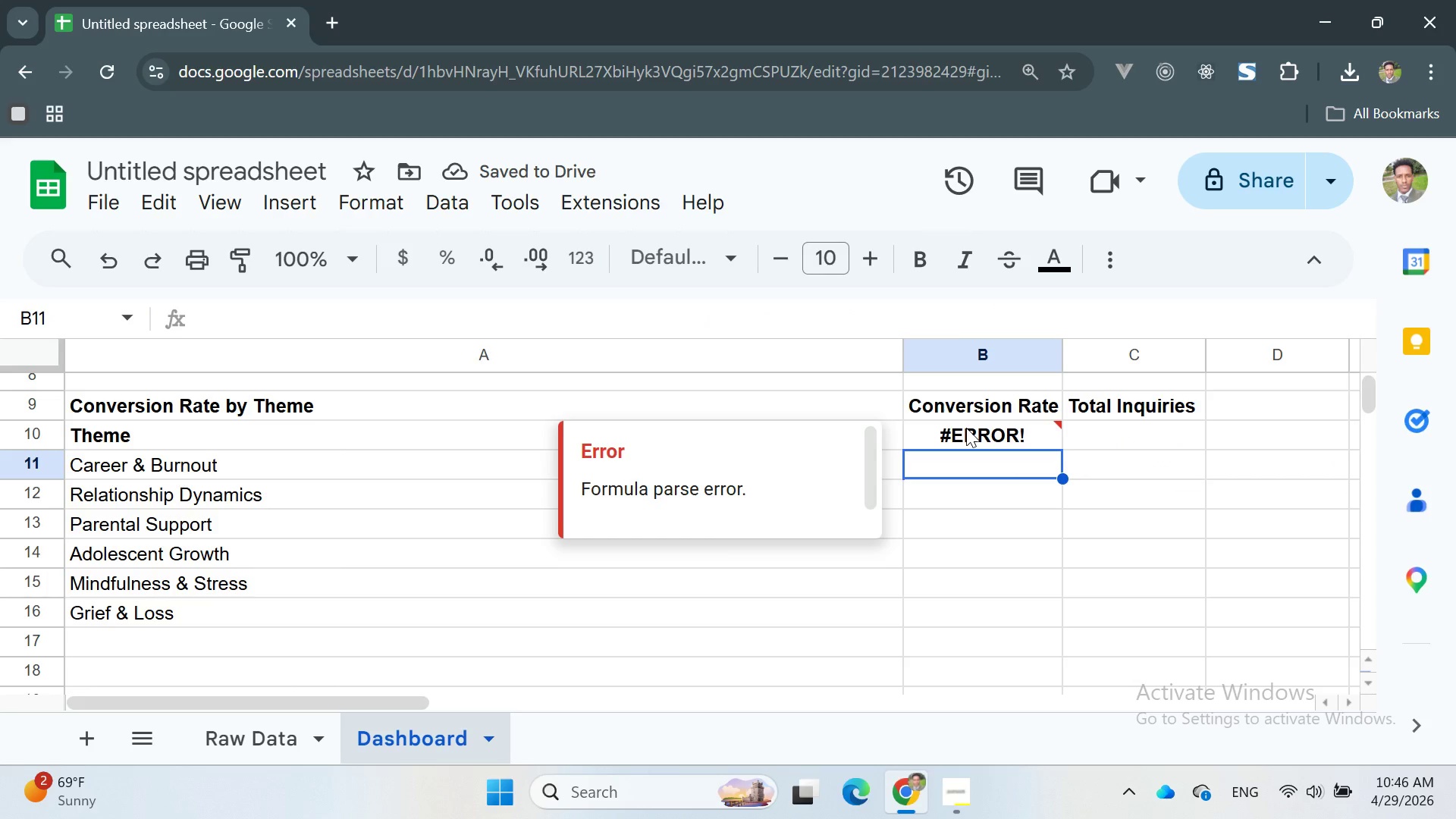 
double_click([966, 428])
 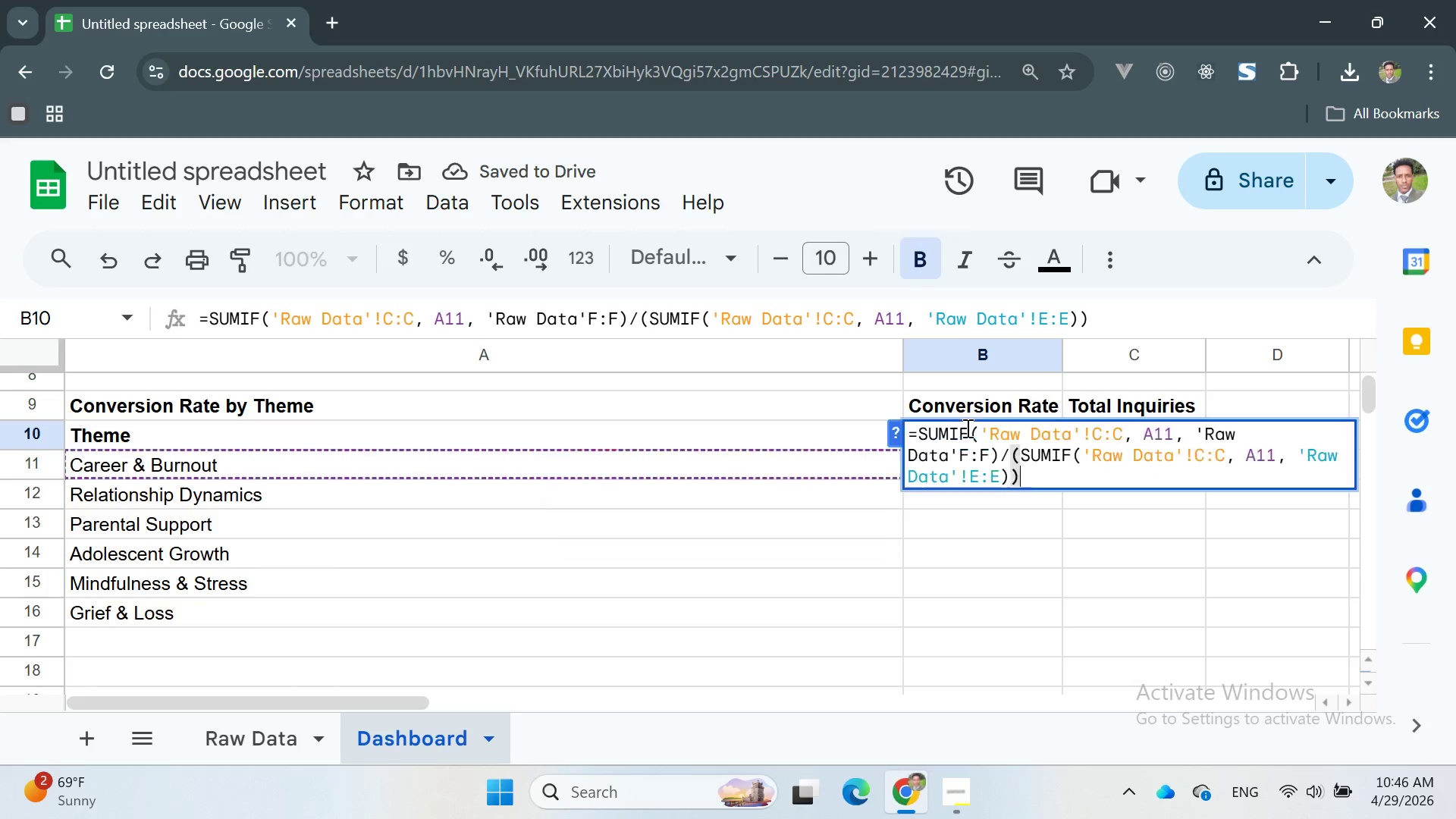 
triple_click([966, 428])
 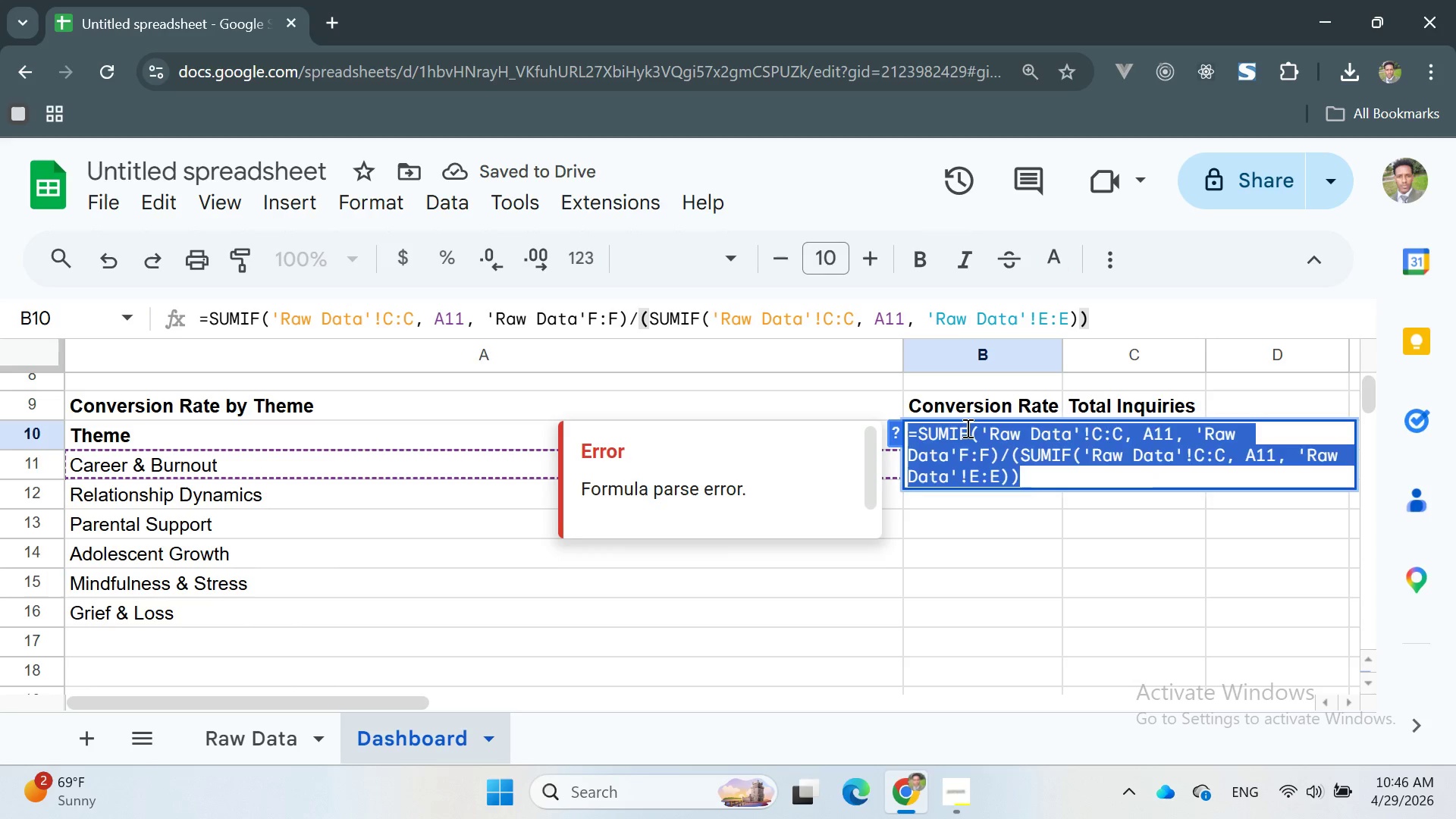 
key(Backspace)
 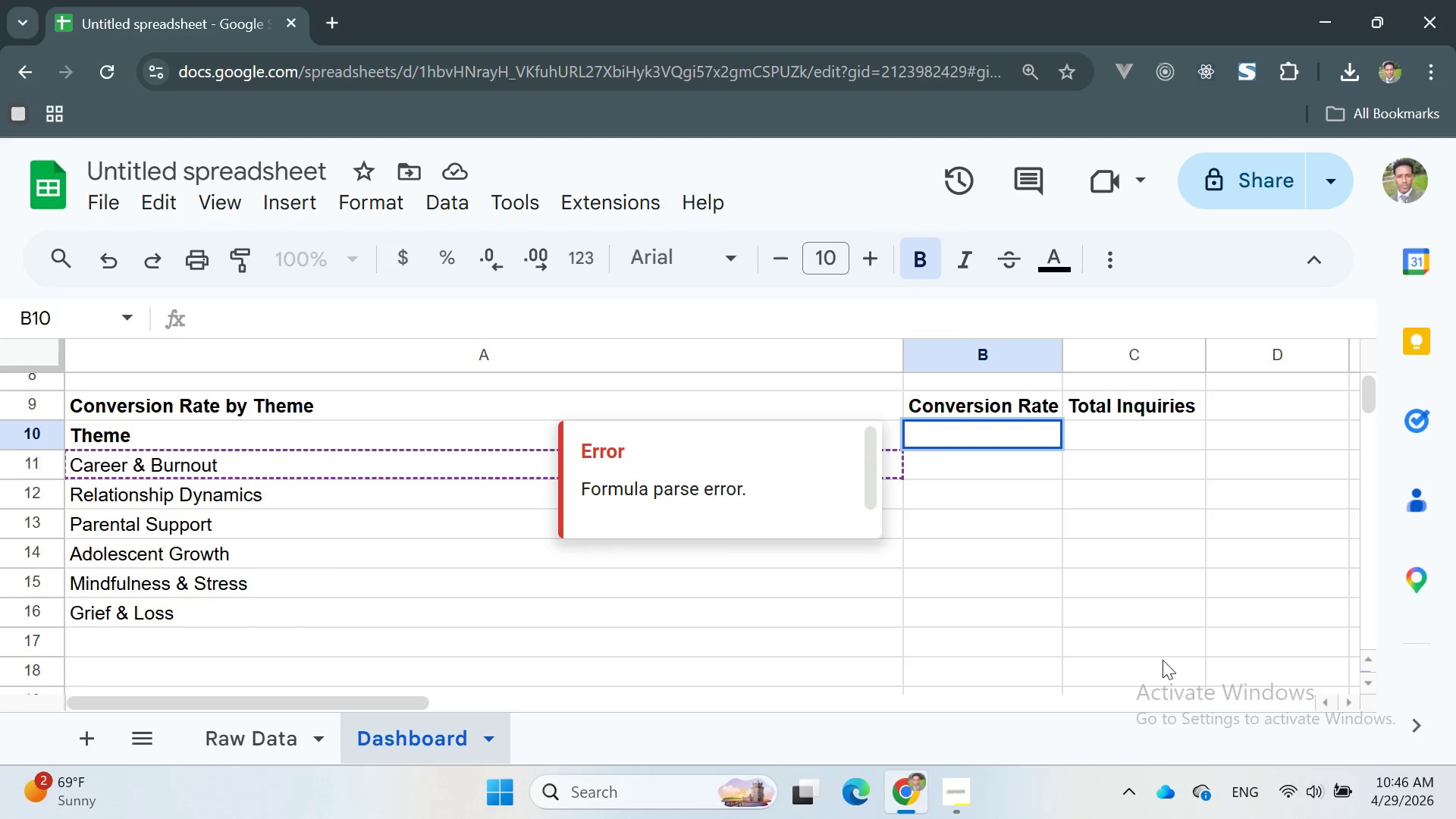 
left_click([1106, 491])
 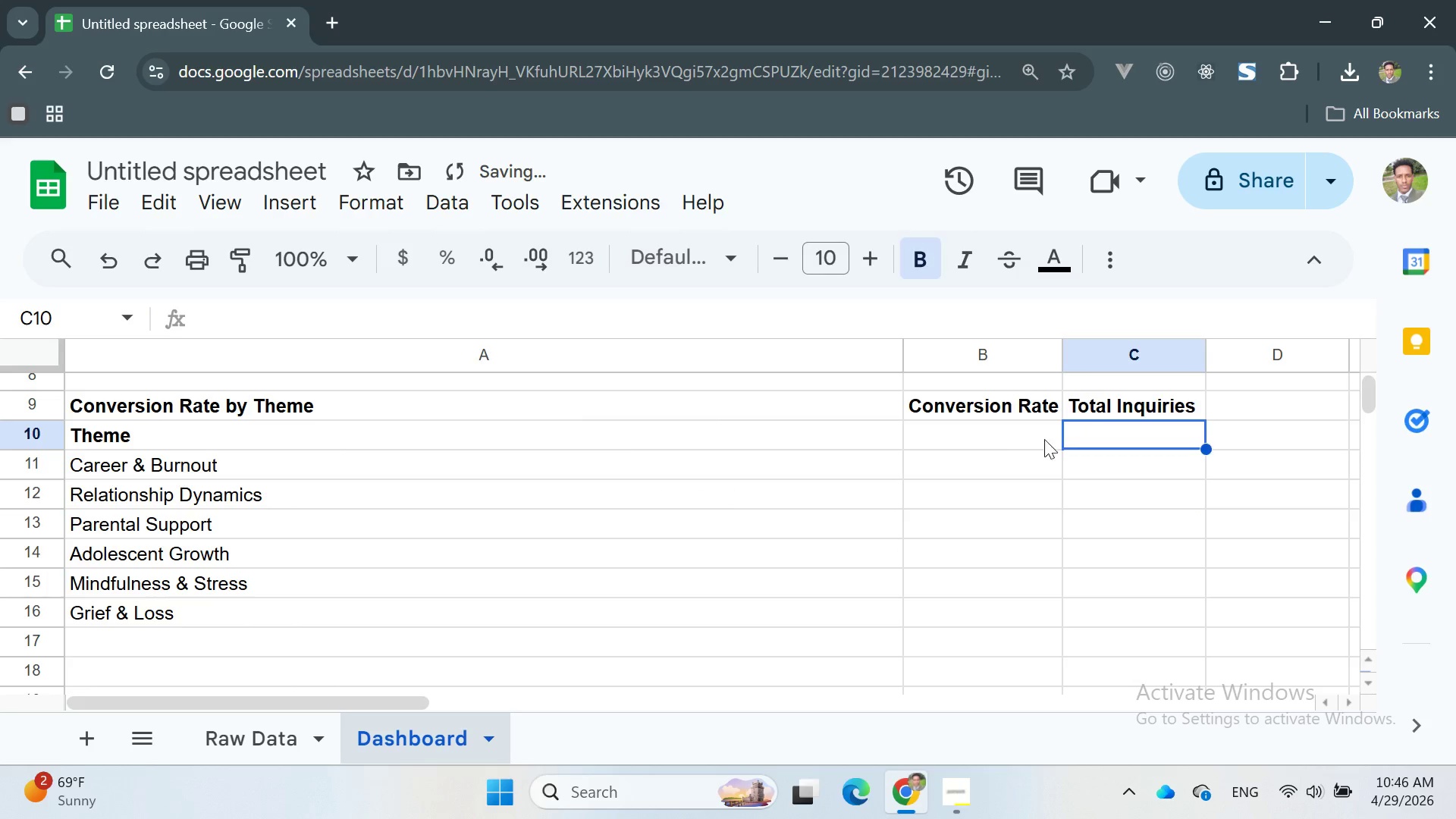 
double_click([990, 449])
 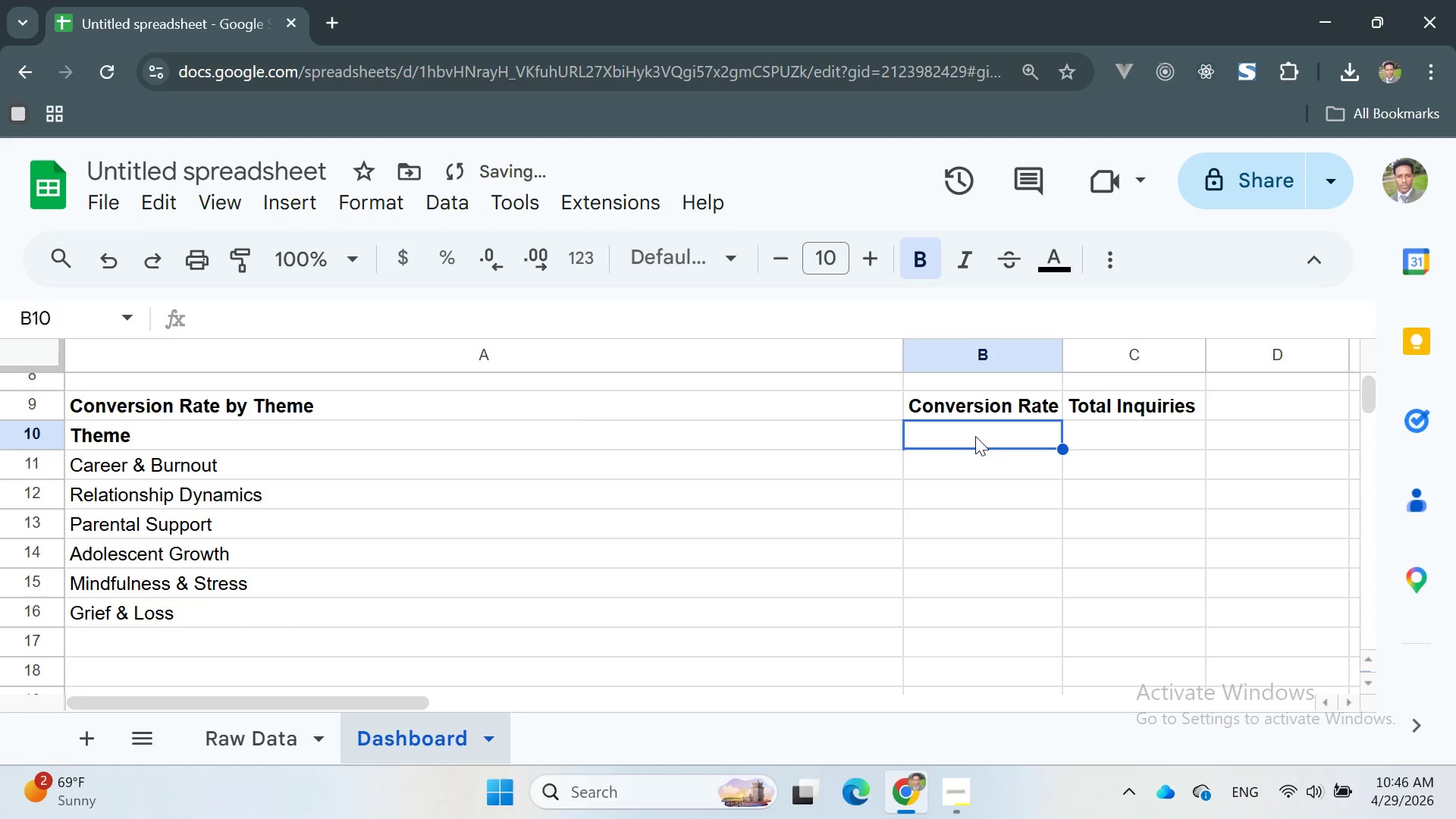 
double_click([975, 436])
 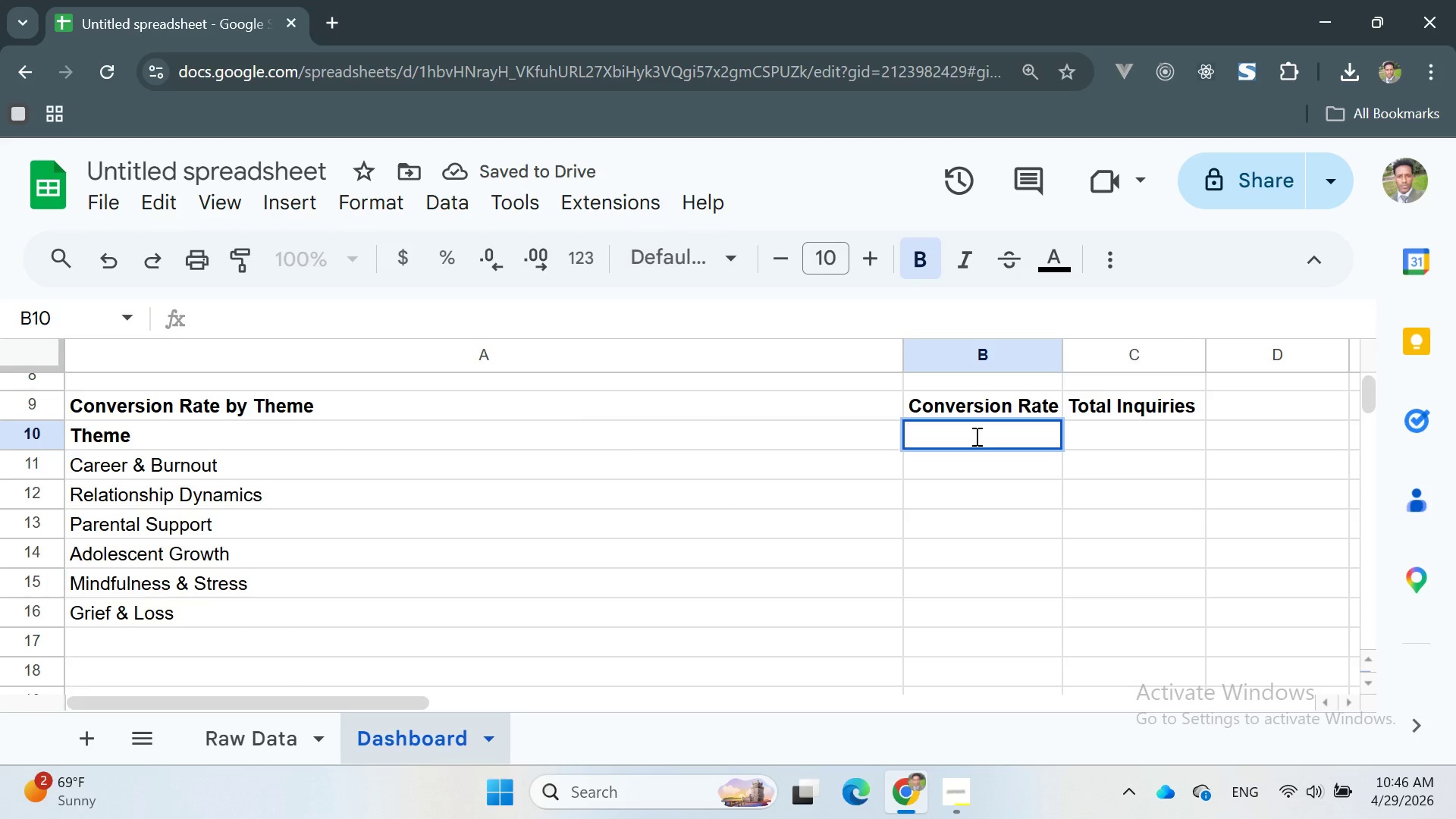 
key(Equal)
 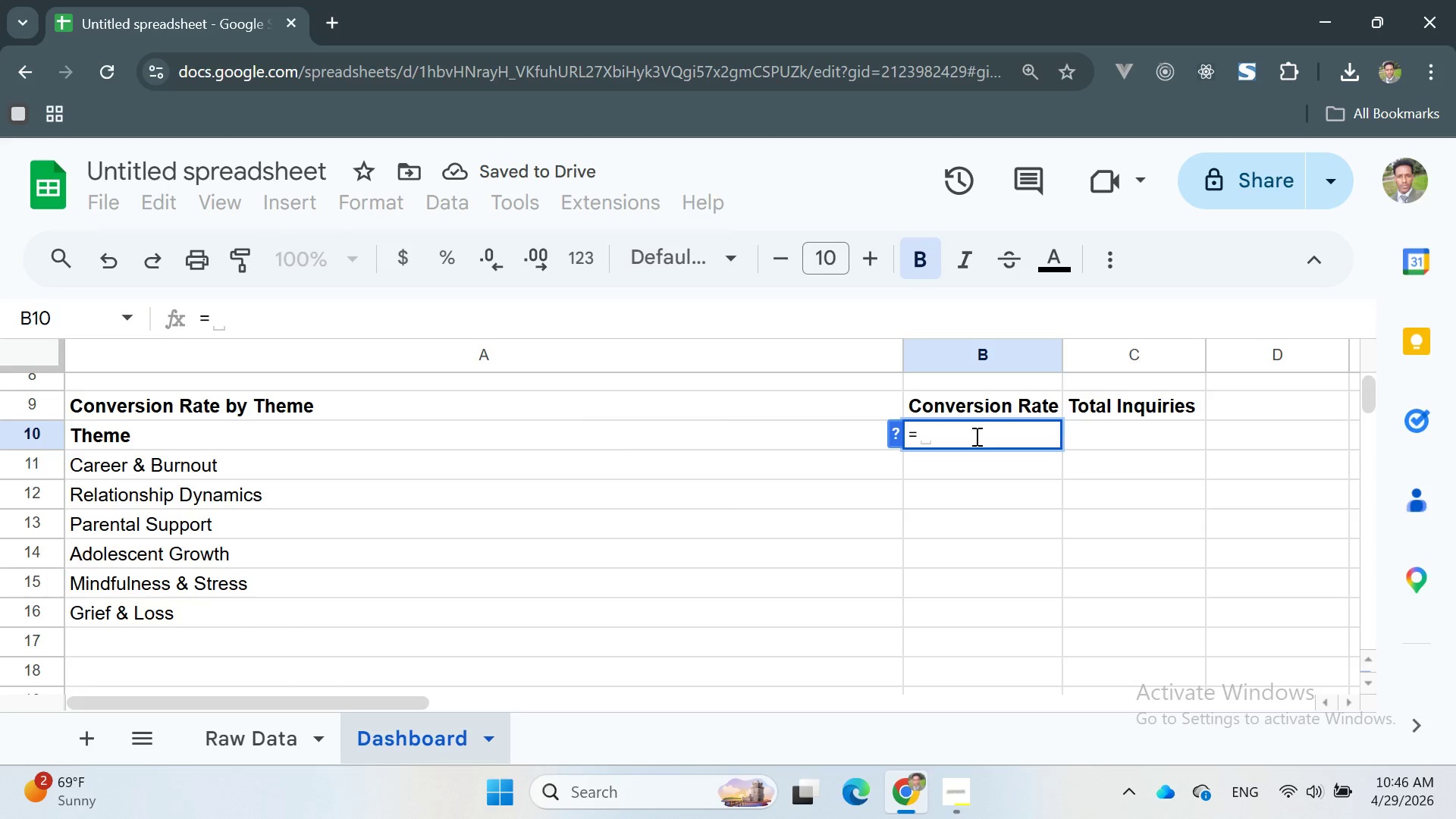 
left_click([975, 436])
 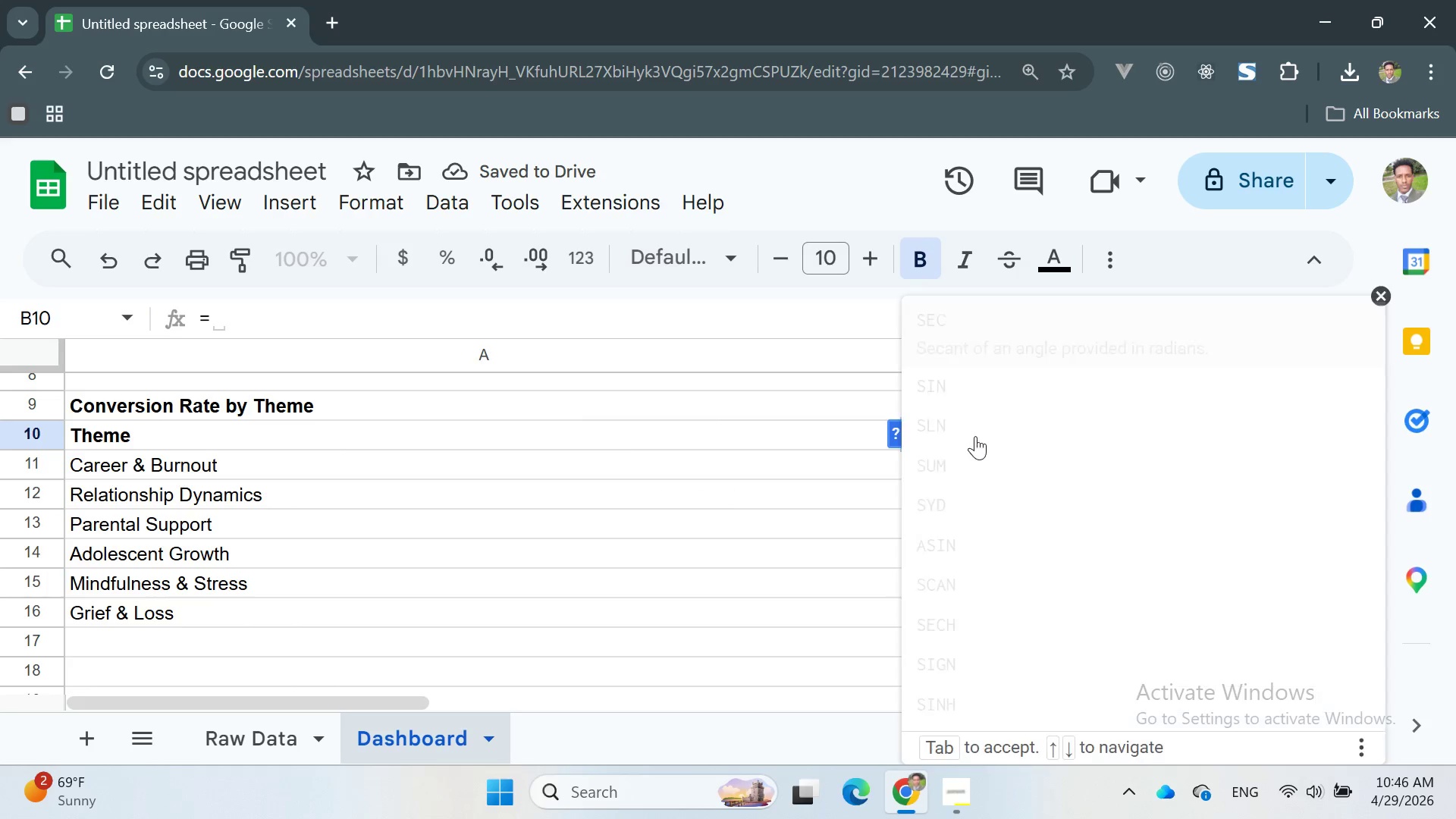 
type(SUMIF)
 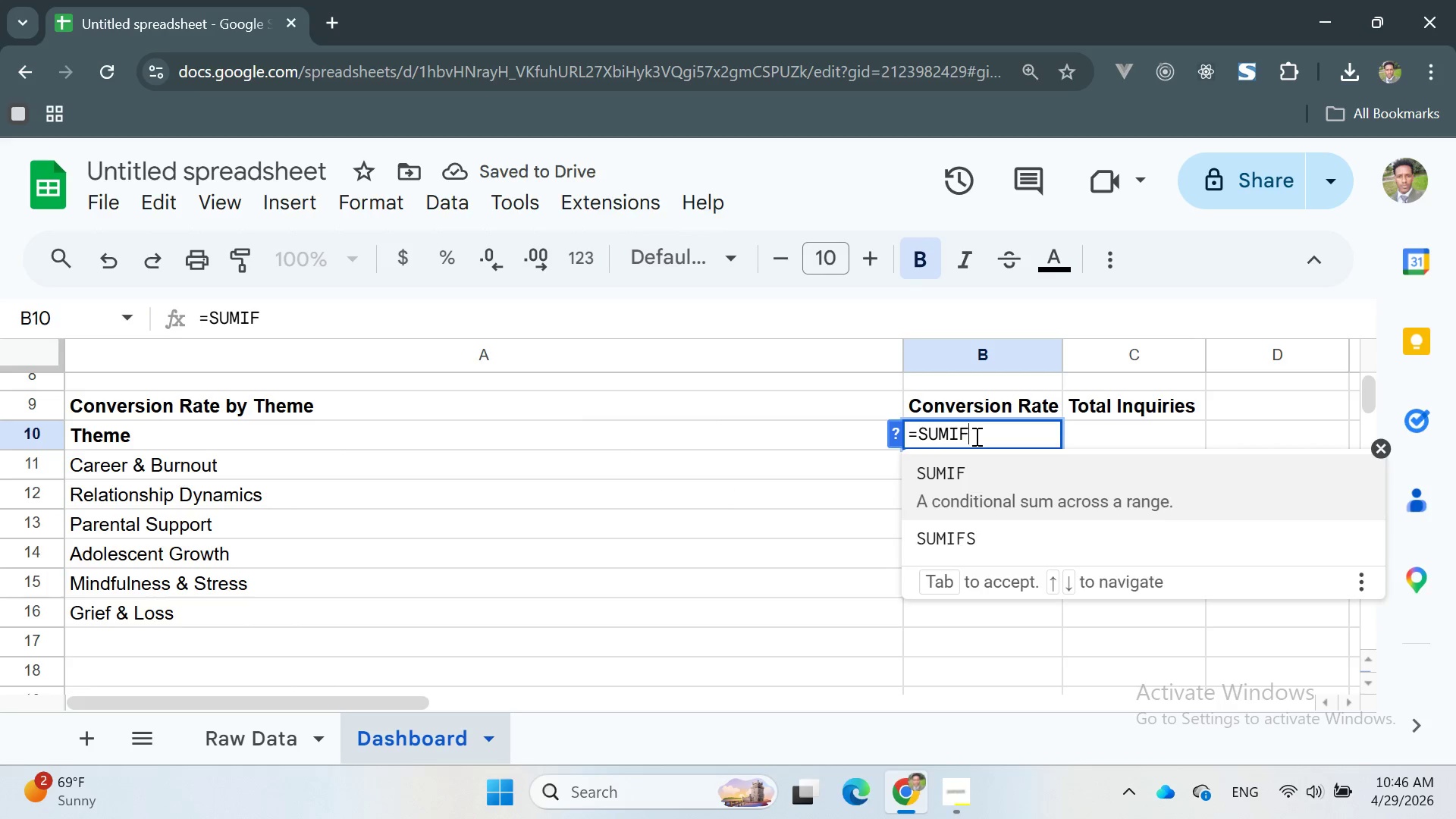 
key(Enter)
 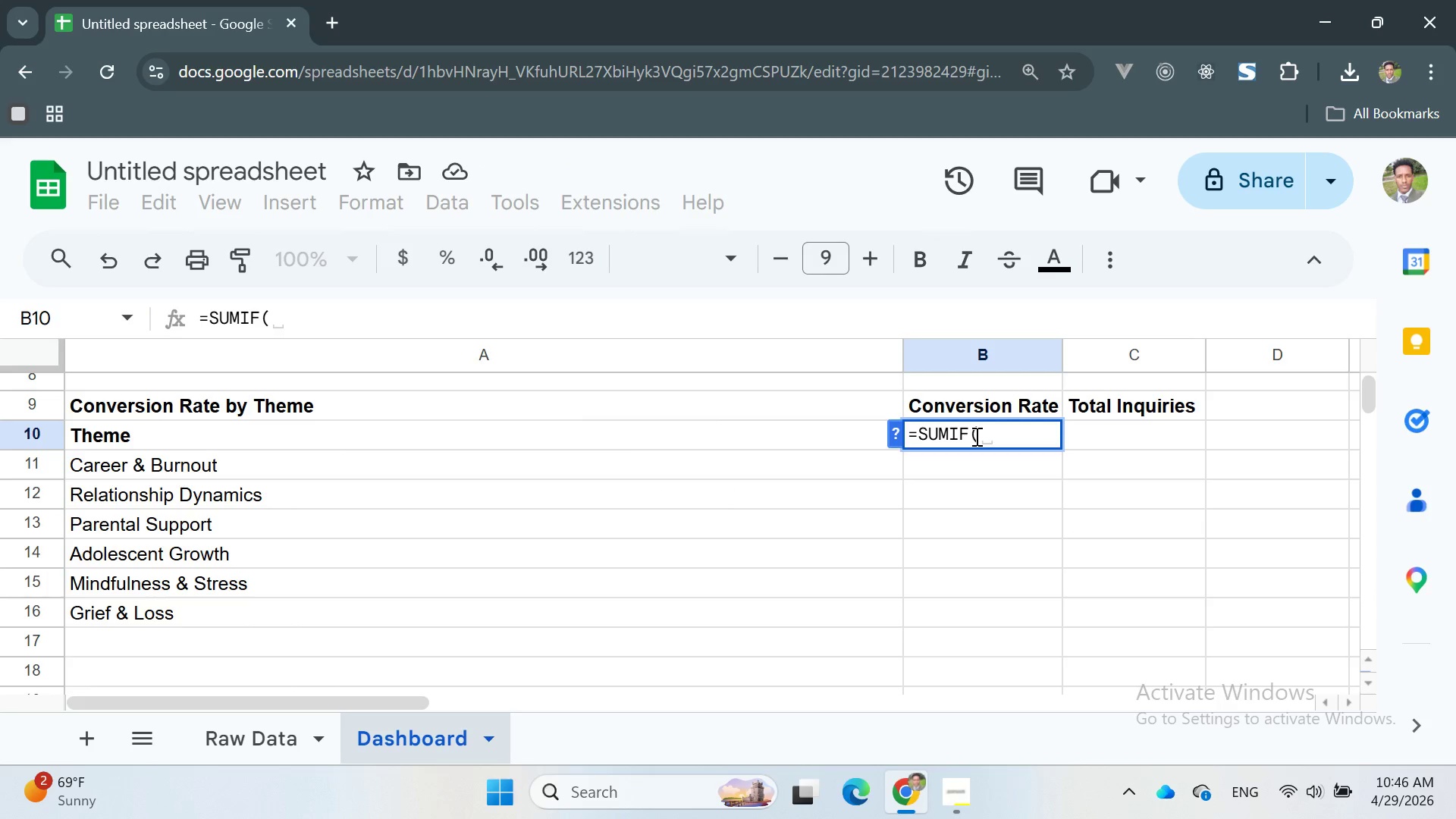 
key(Quote)
 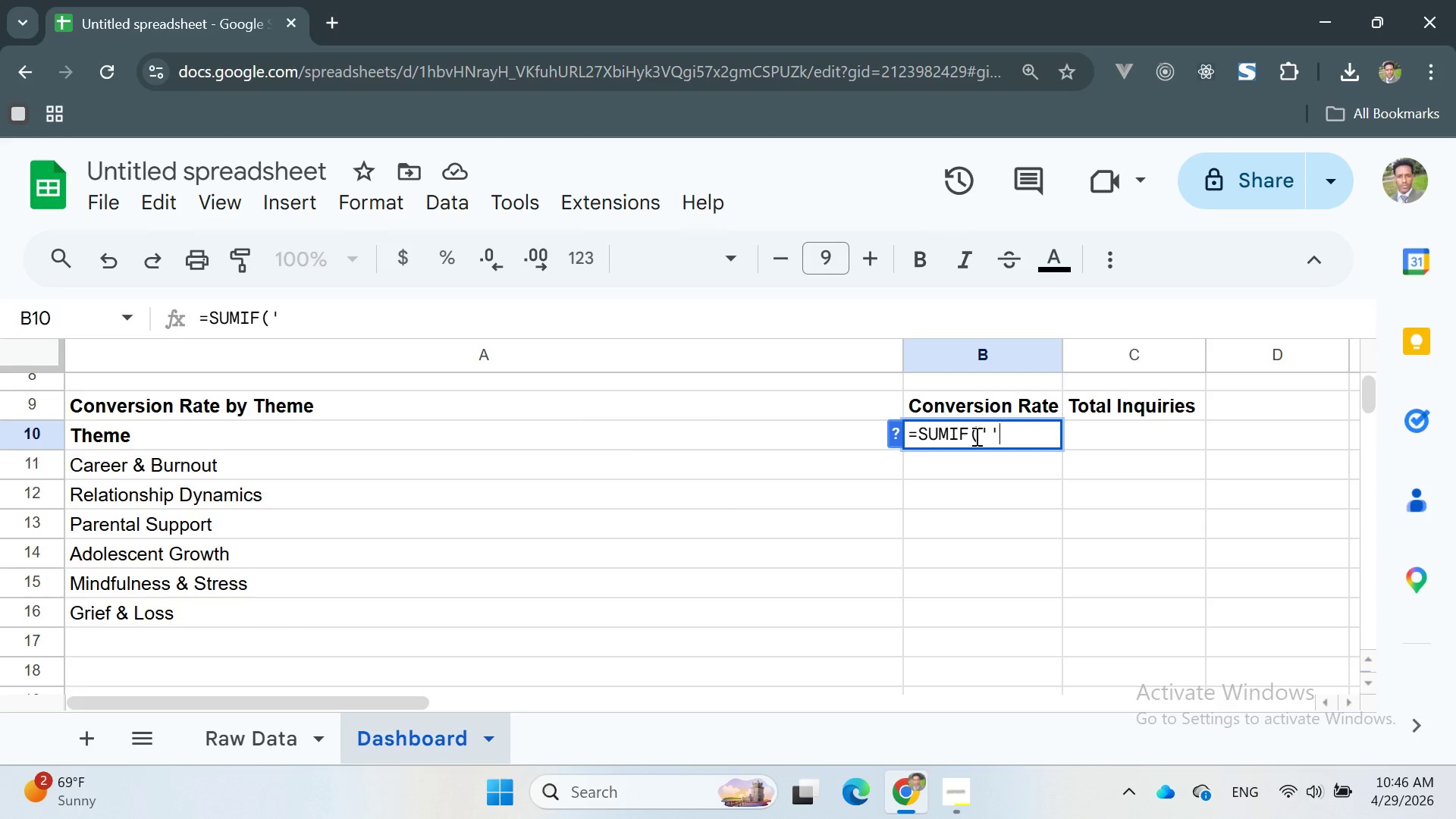 
key(Quote)
 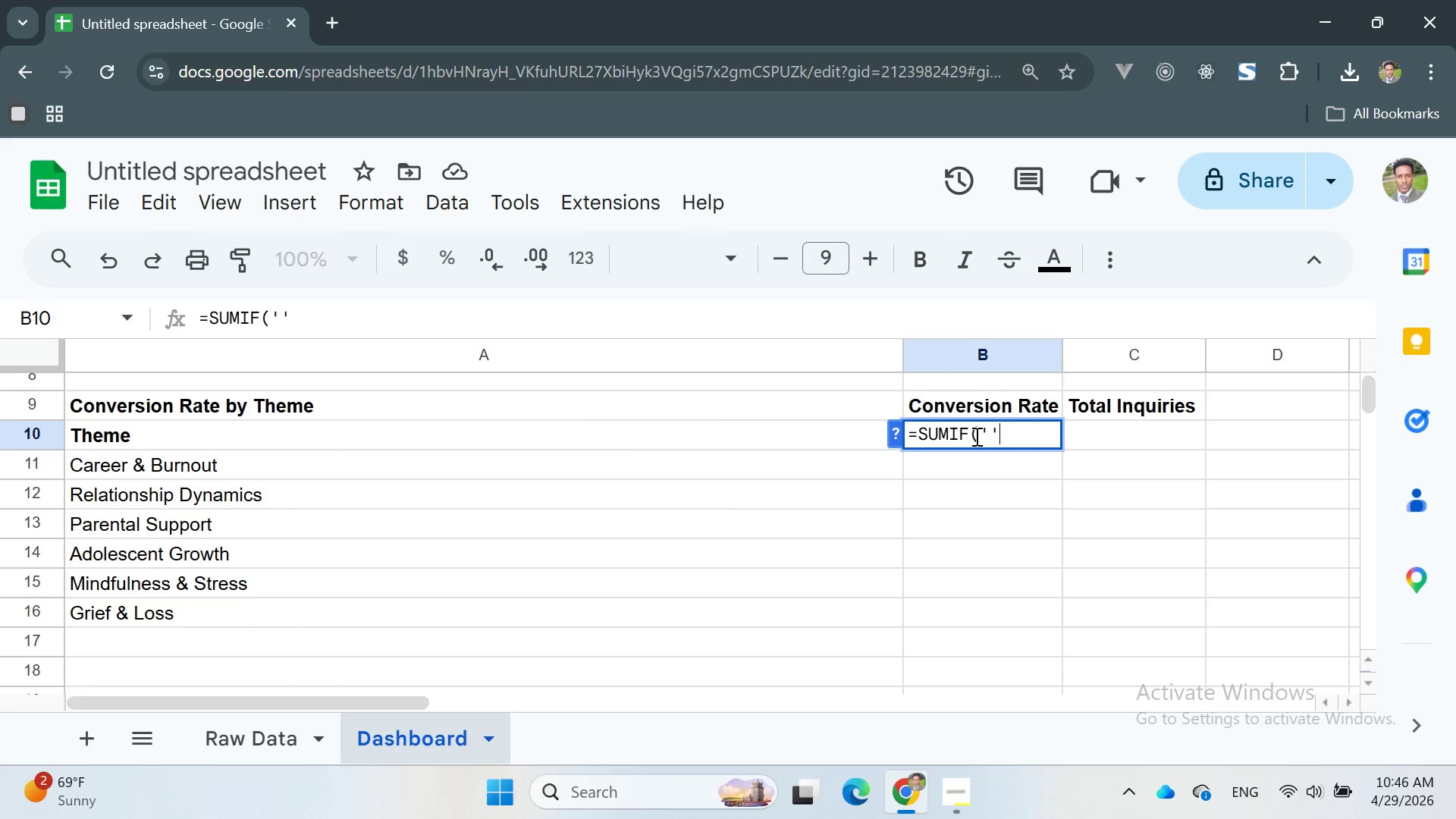 
key(Control+ControlRight)
 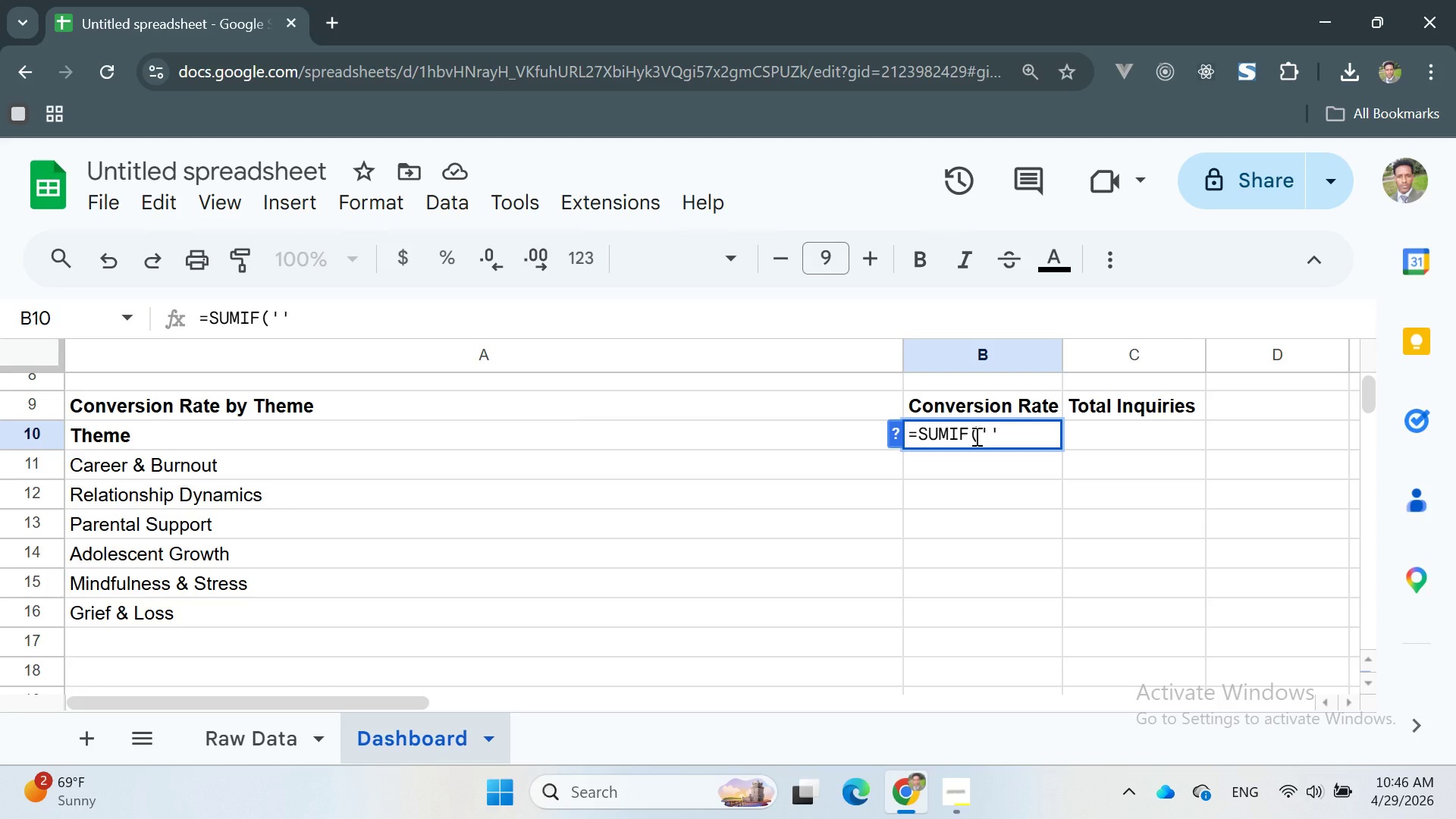 
key(ArrowLeft)
 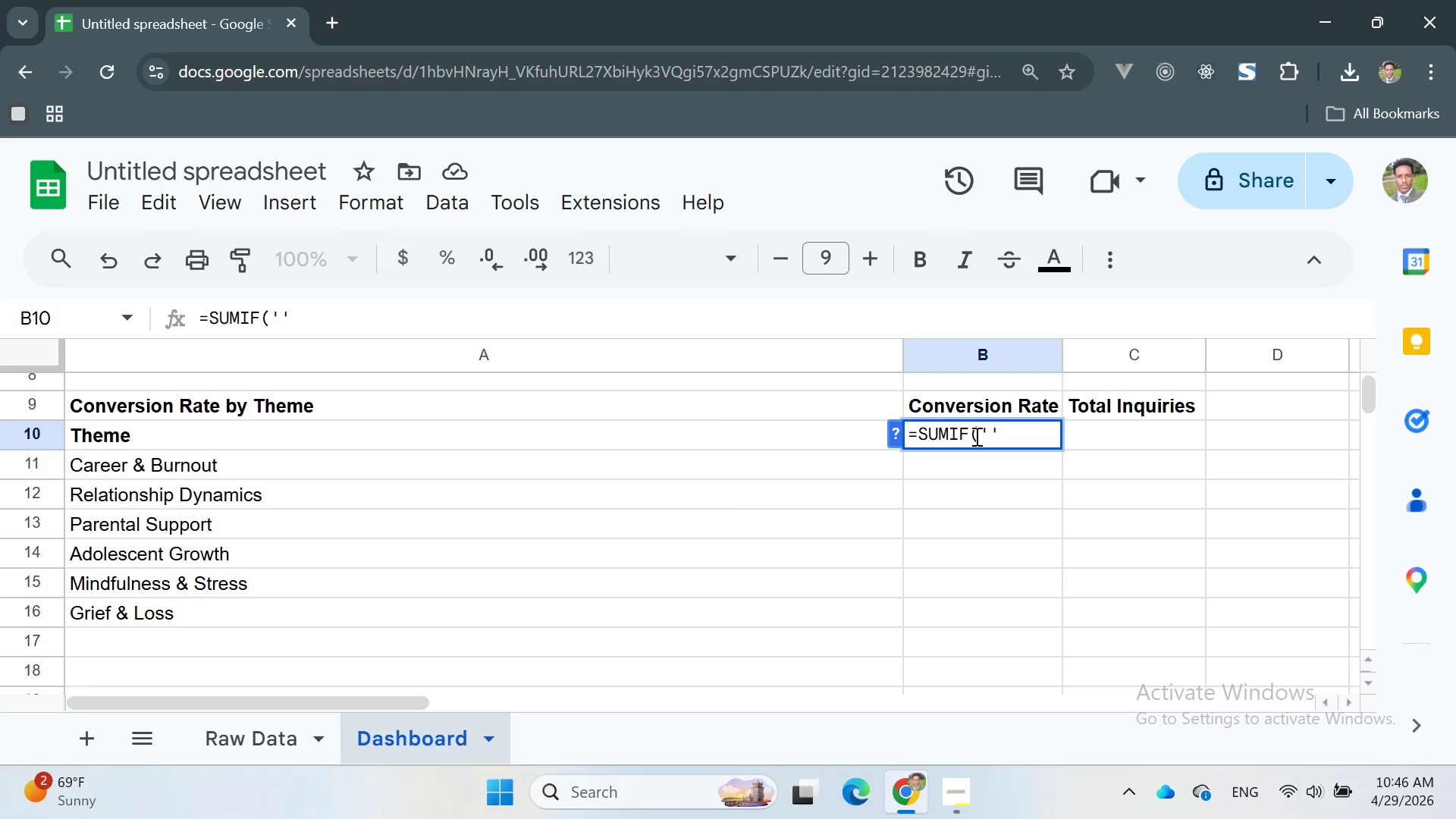 
type(Raw Data)
 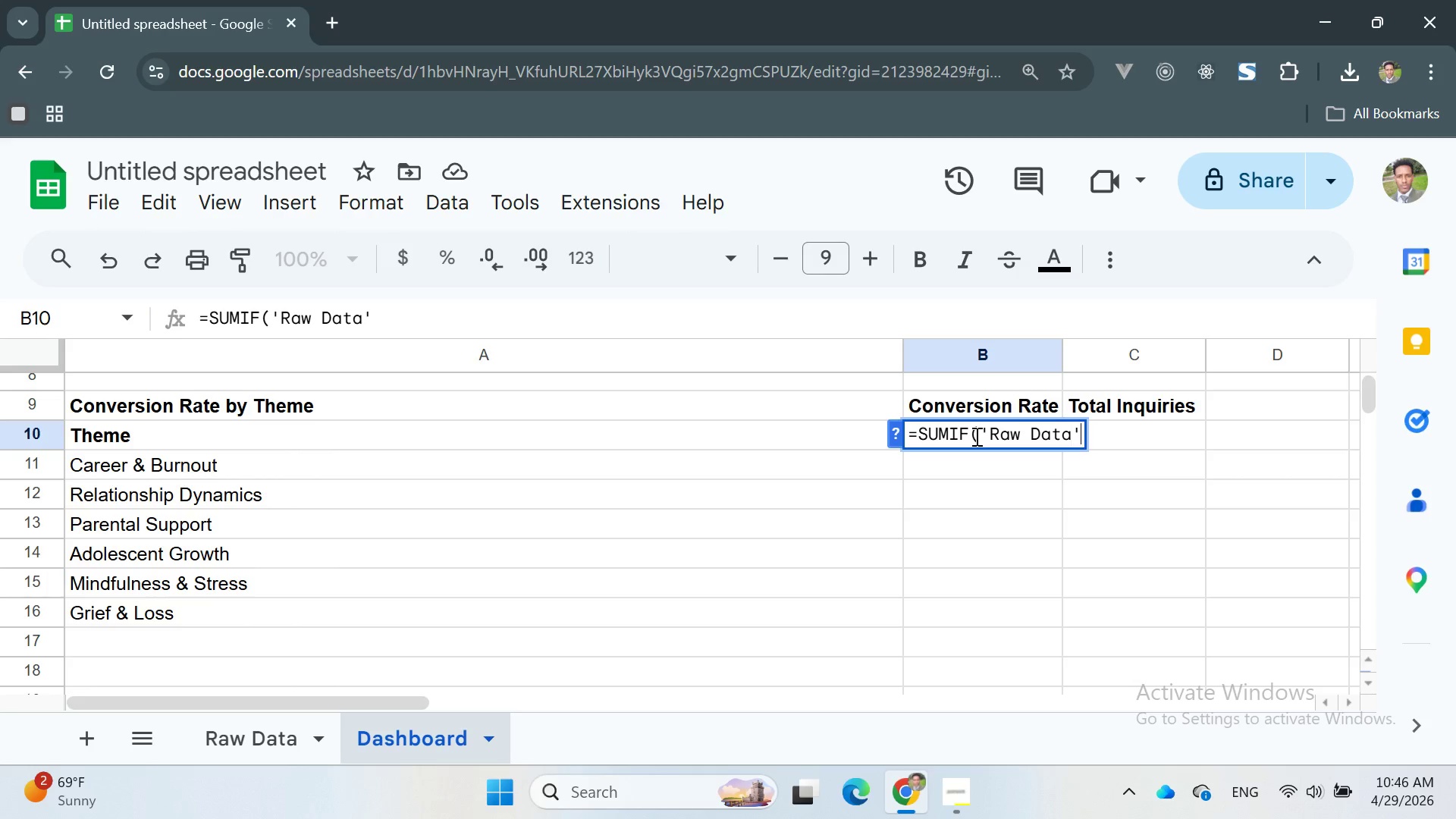 
key(ArrowRight)
 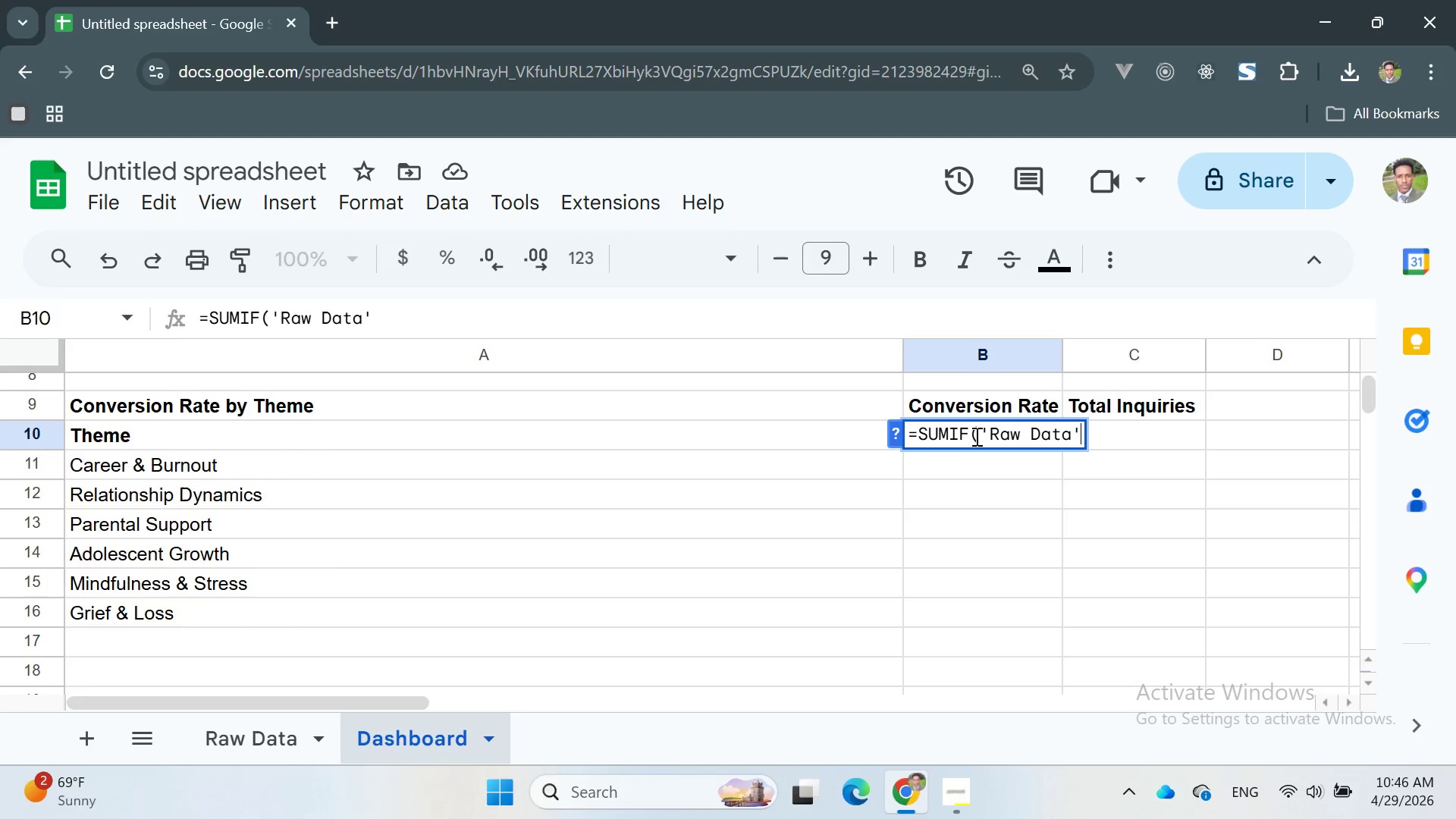 
type(!c)
key(Backspace)
type(C2:C)
 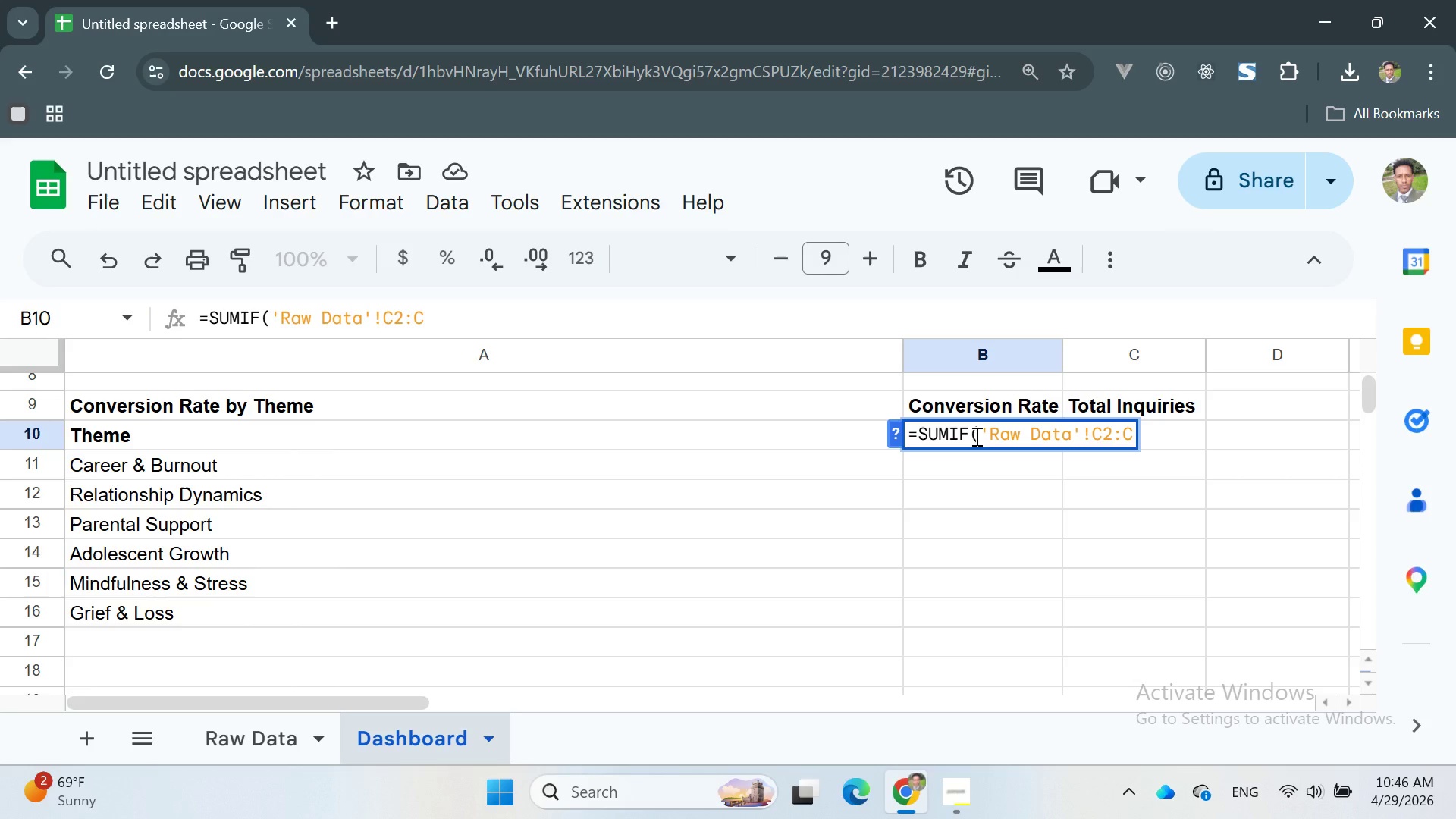 
wait(5.03)
 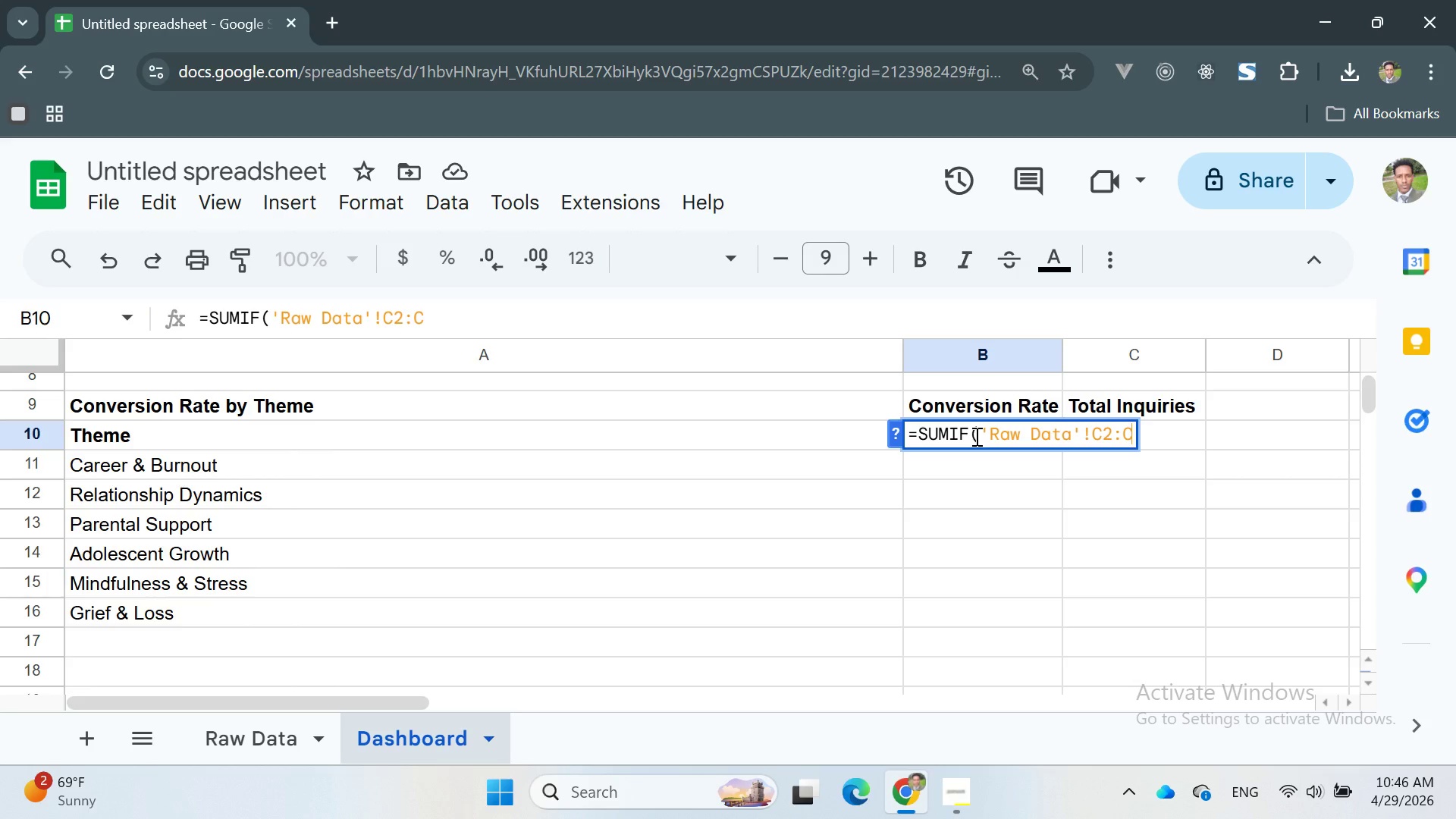 
key(Backspace)
key(Backspace)
key(Backspace)
type(:C,  )
key(Backspace)
type(A11, '')
 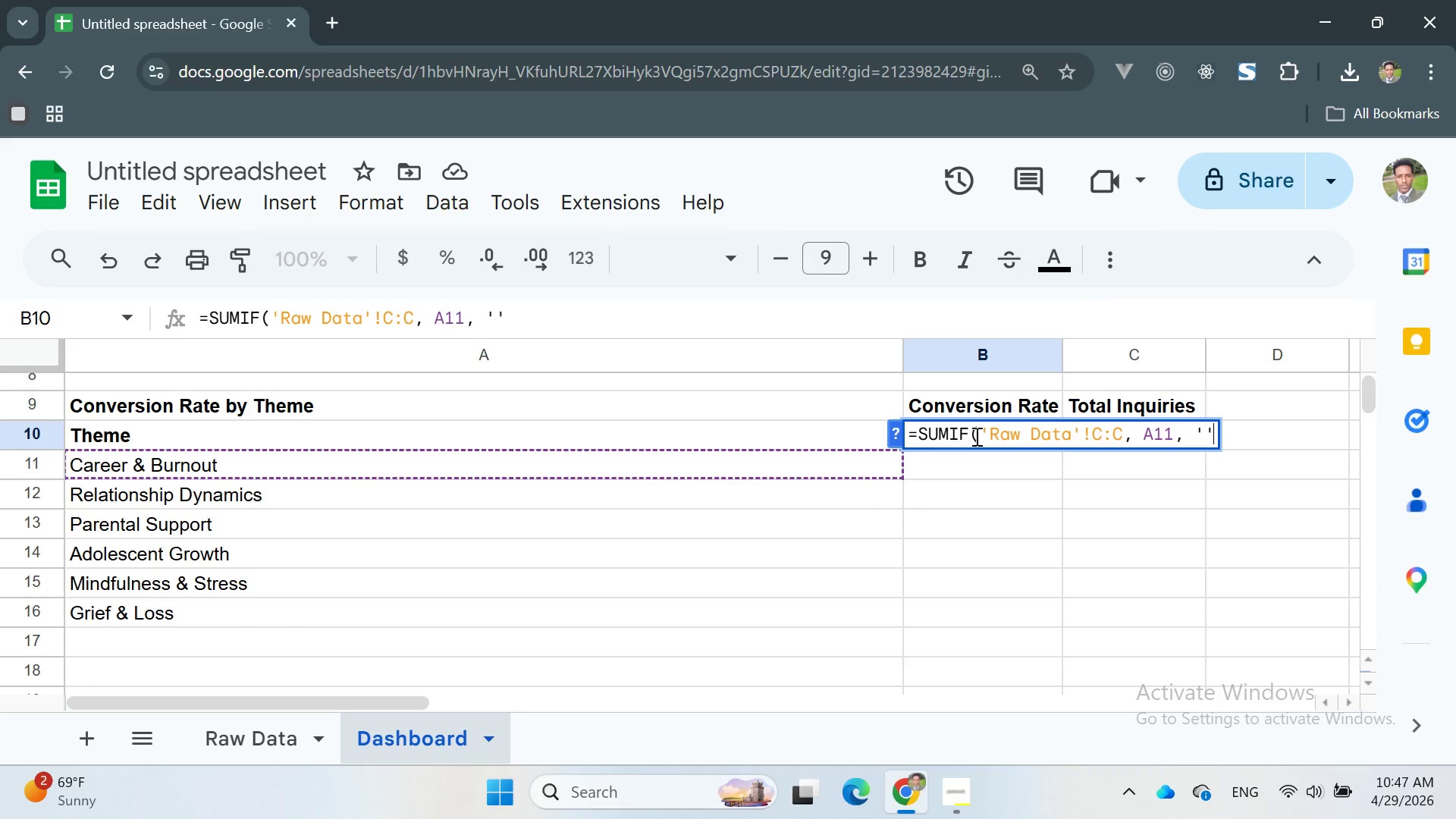 
key(ArrowLeft)
 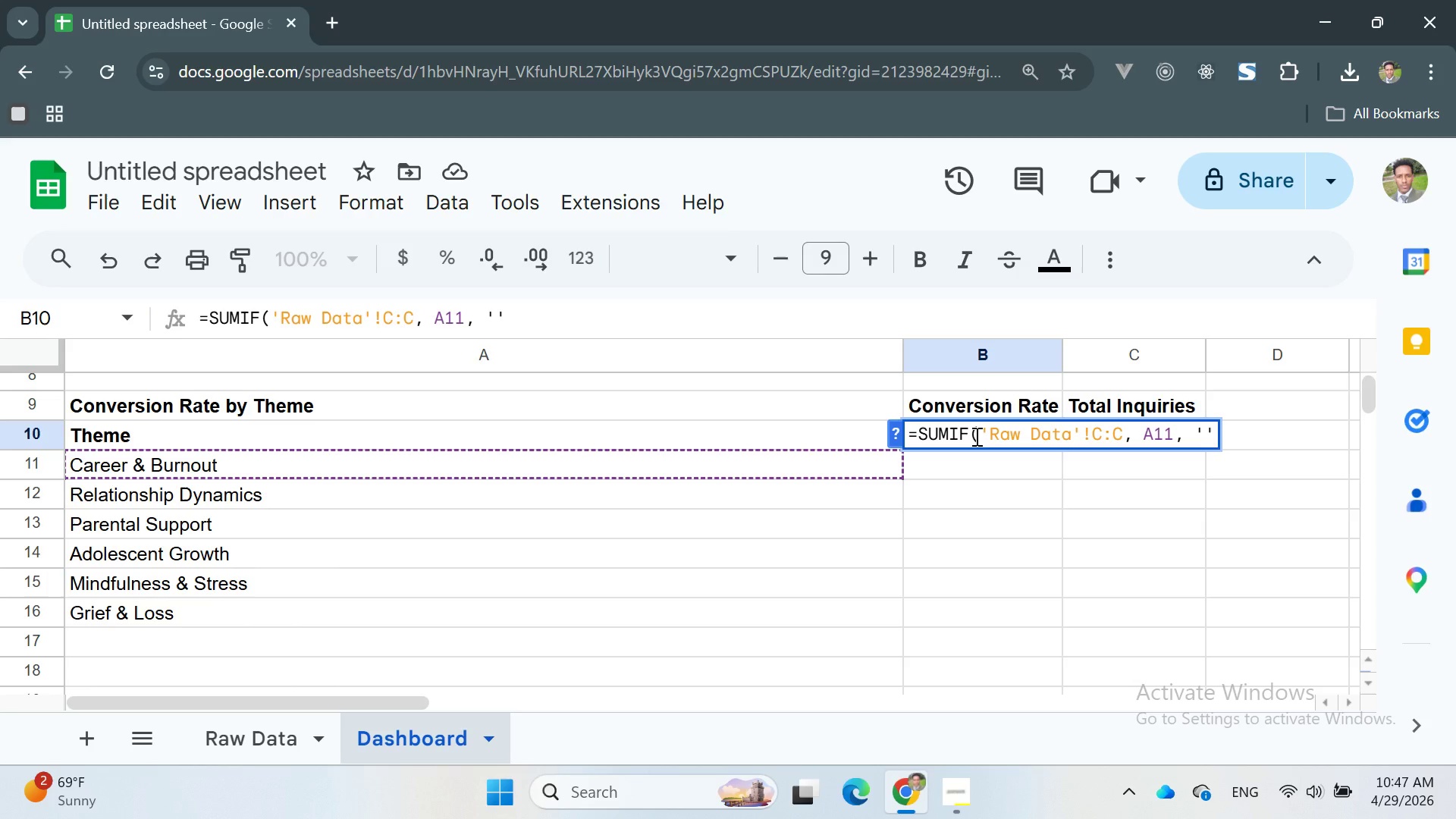 
type(Raw Data)
 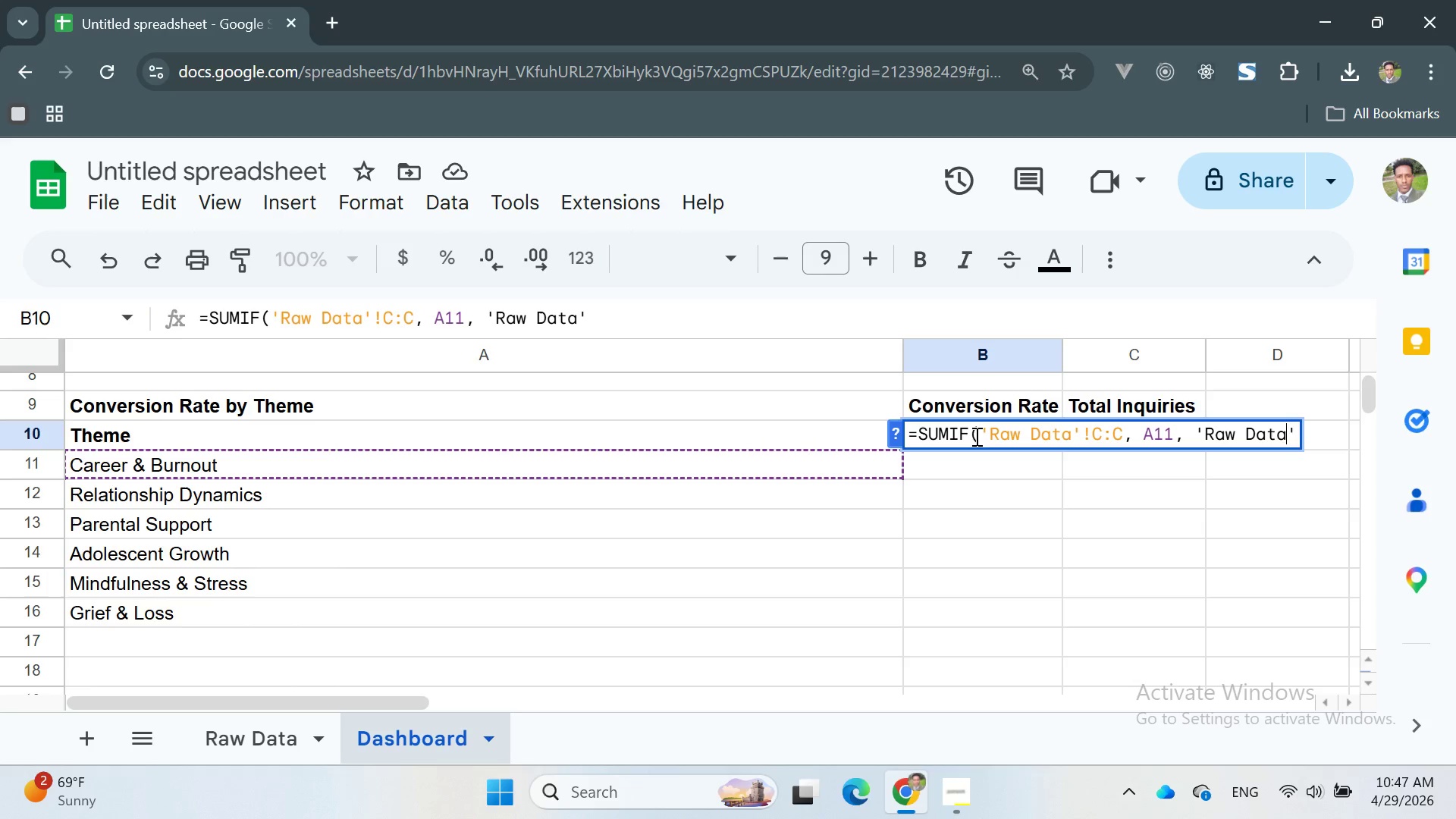 
key(ArrowRight)
 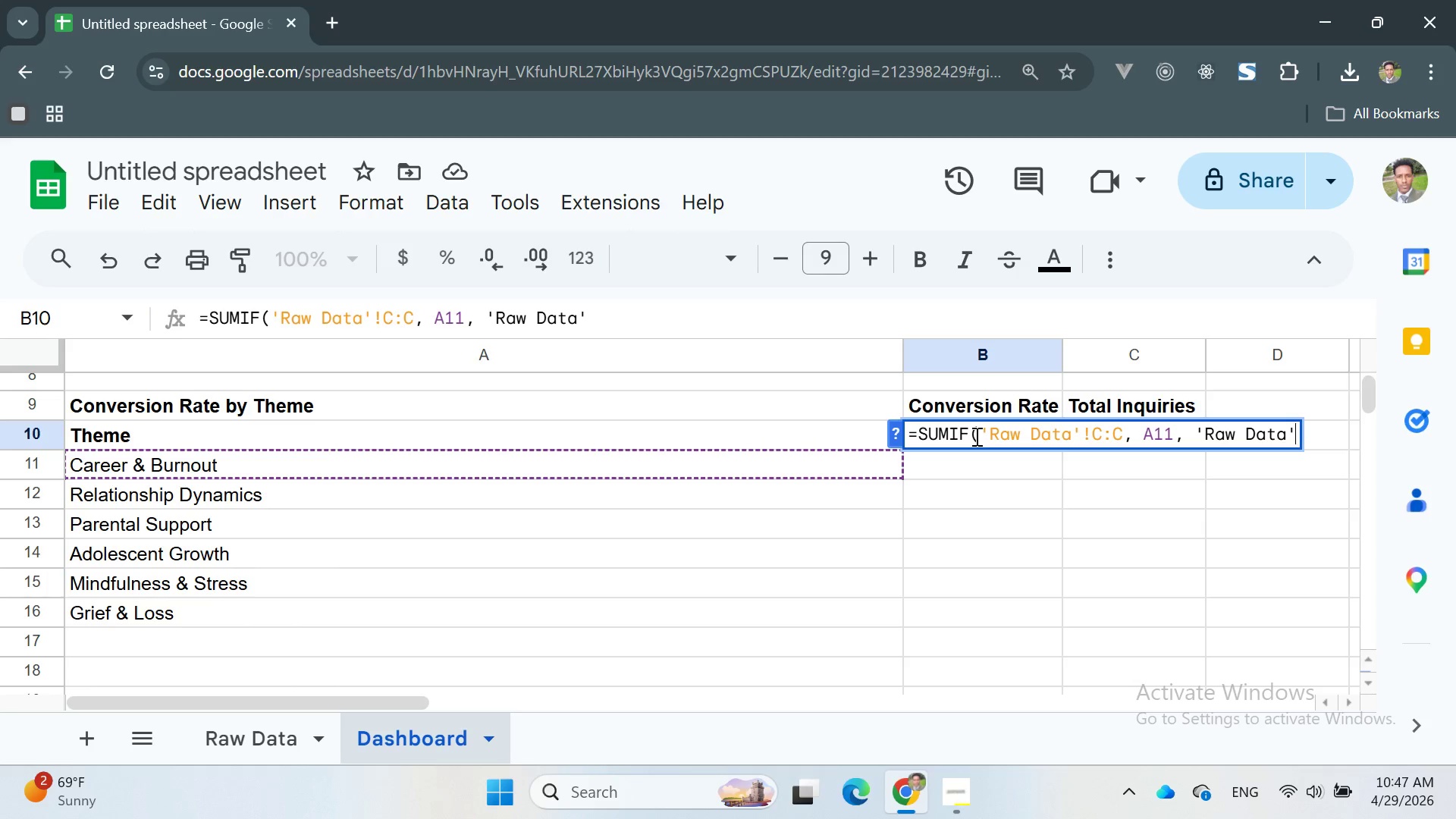 
key(Shift+1)
 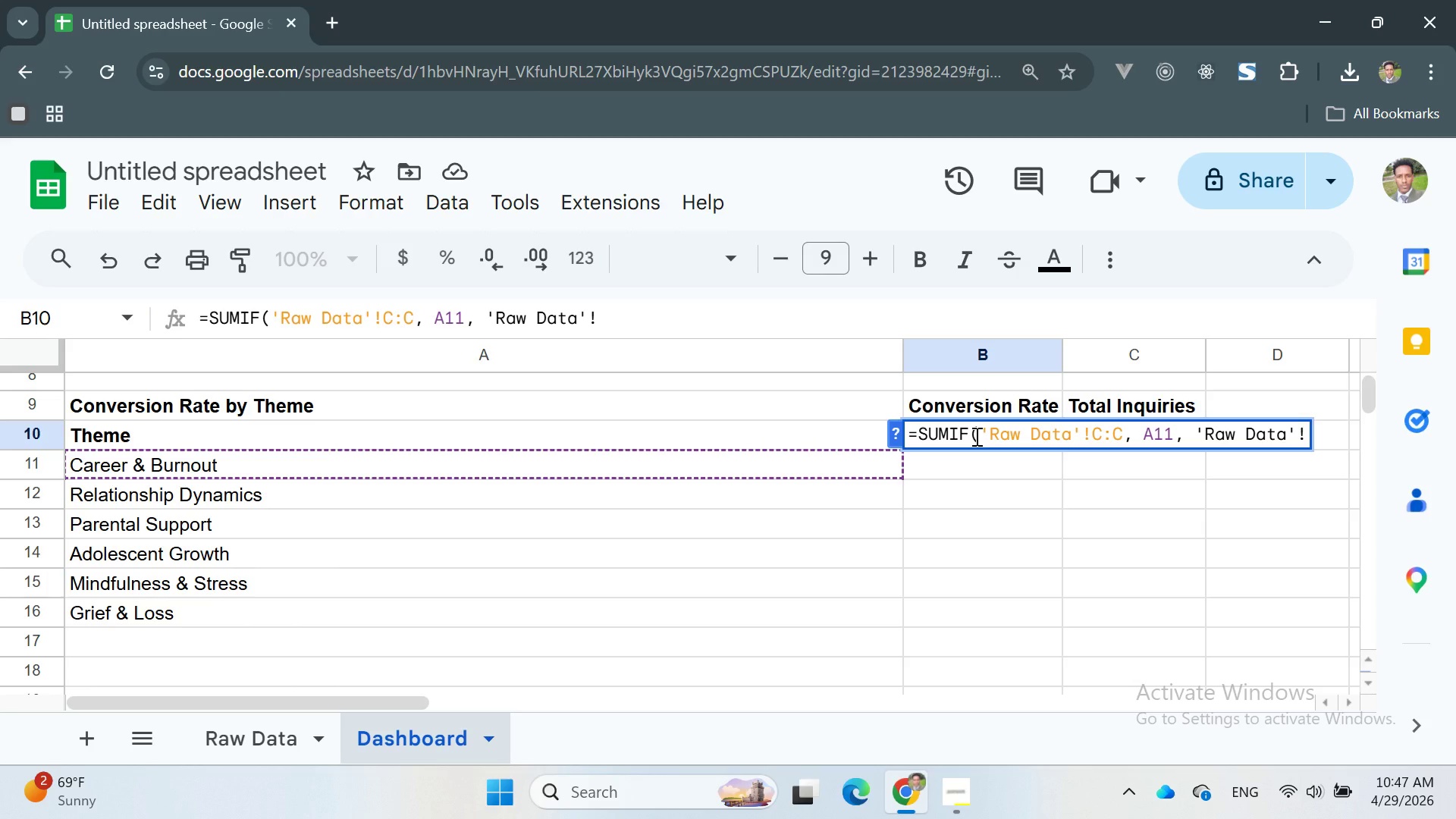 
key(F)
 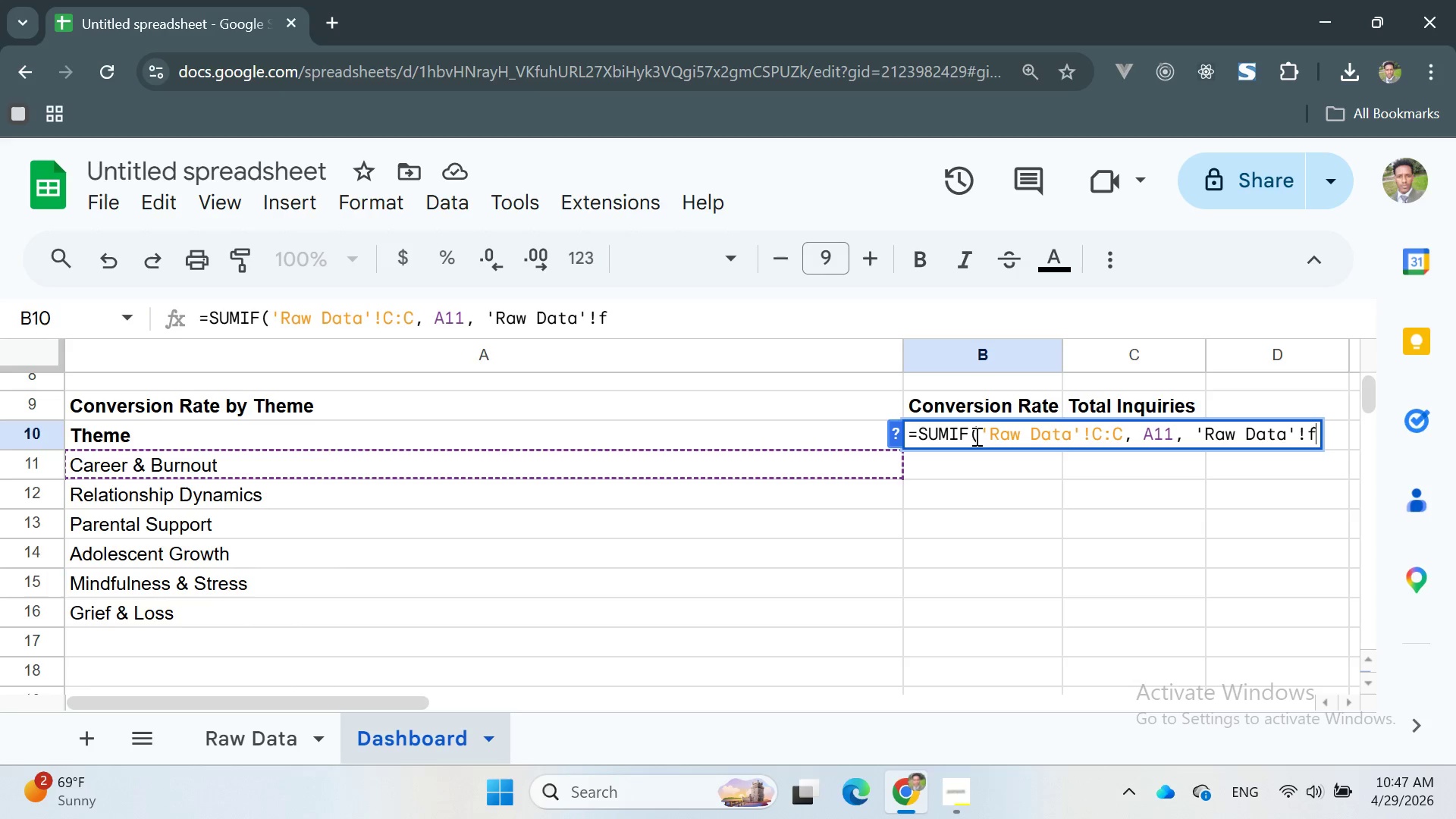 
key(Shift+ShiftRight)
 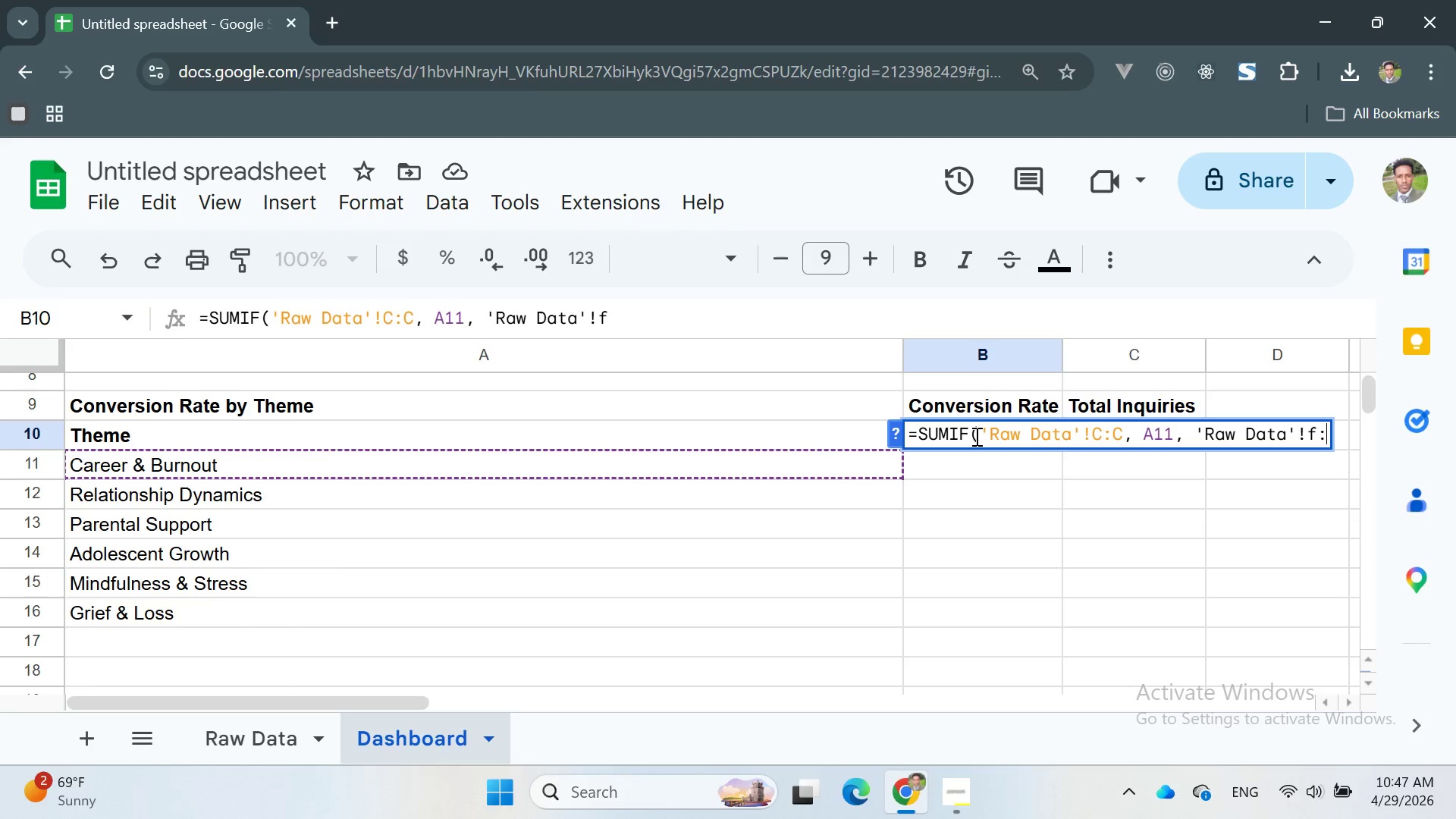 
key(Shift+Semicolon)
 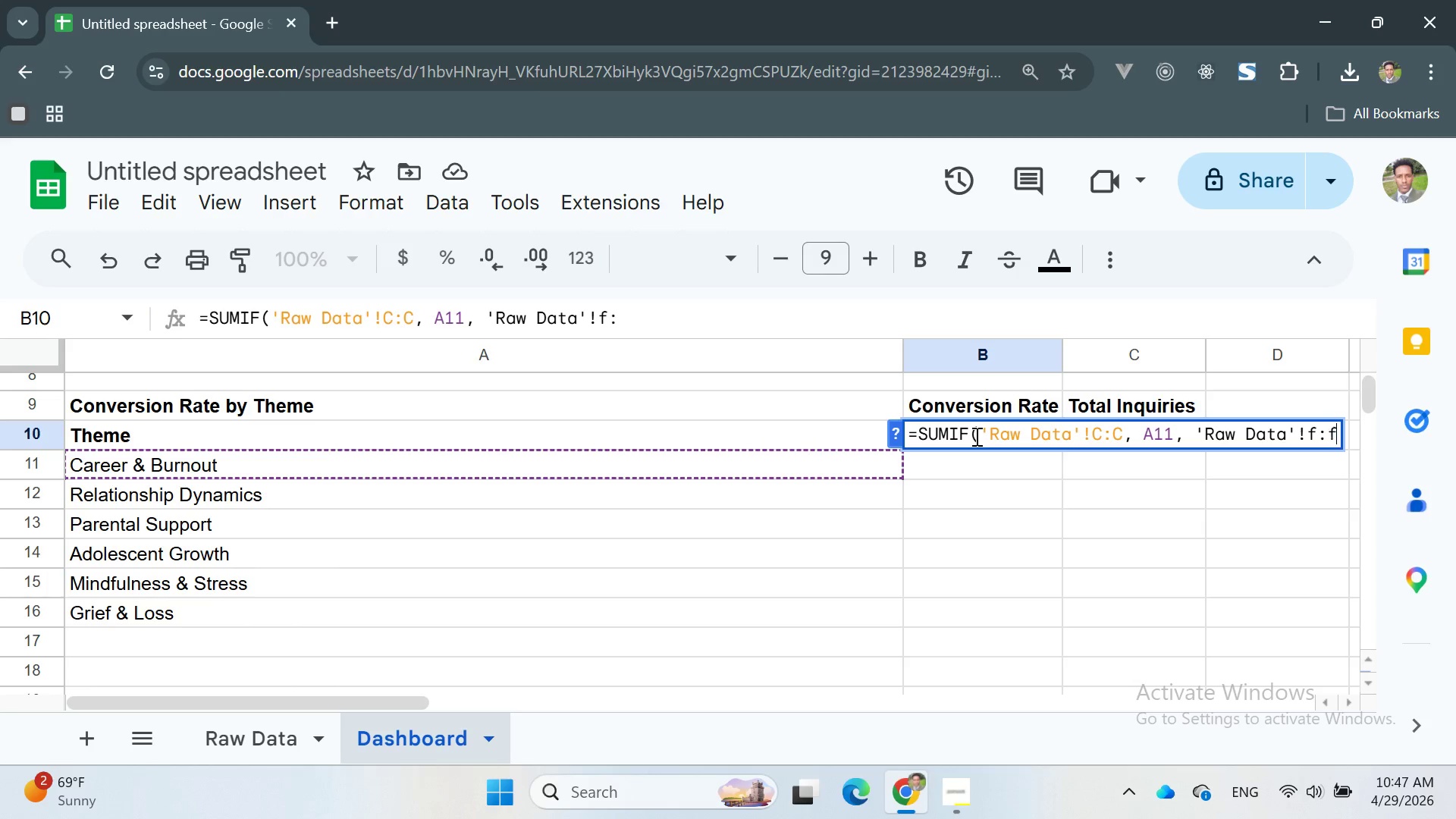 
key(F)
 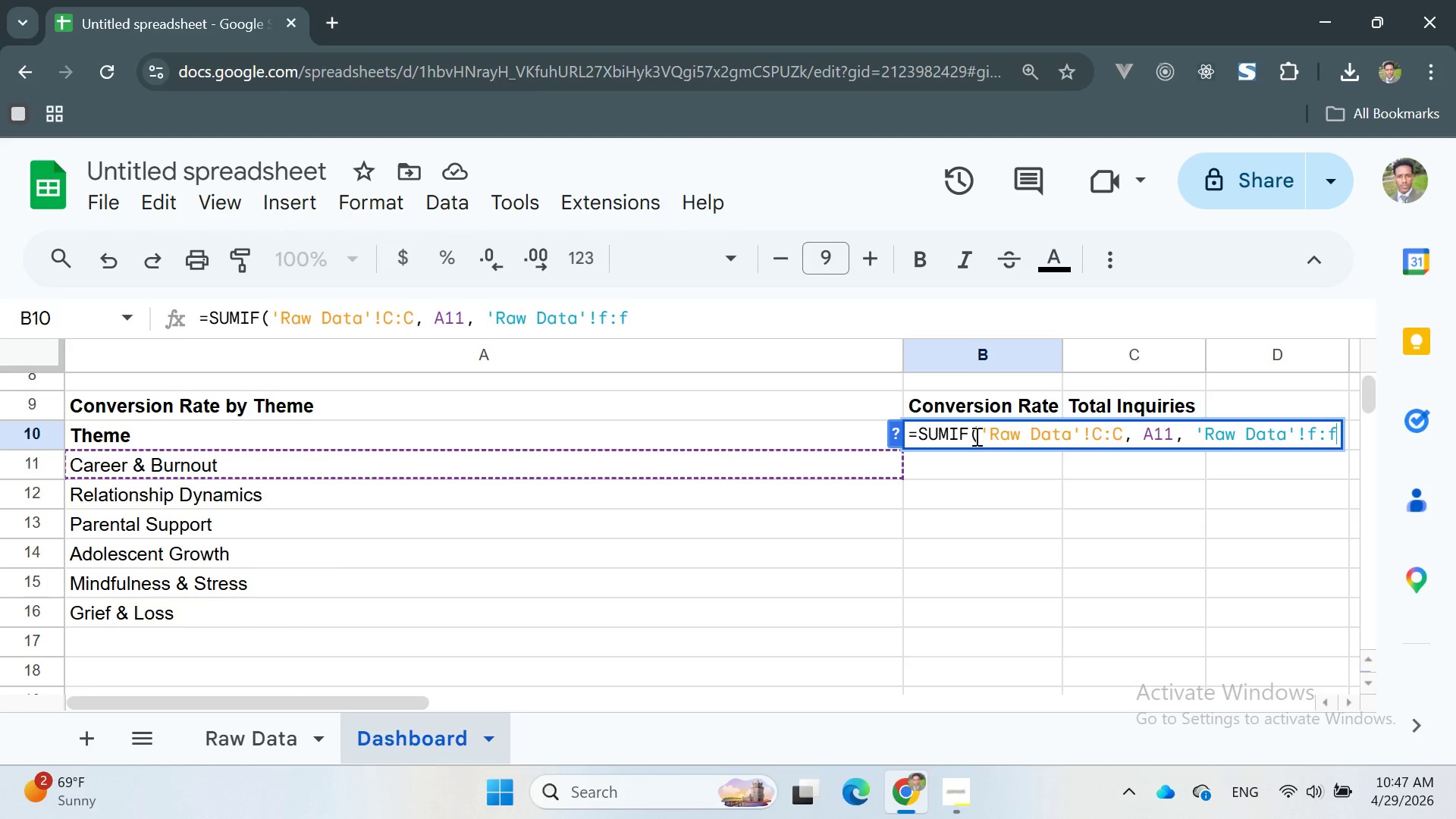 
key(Backspace)
 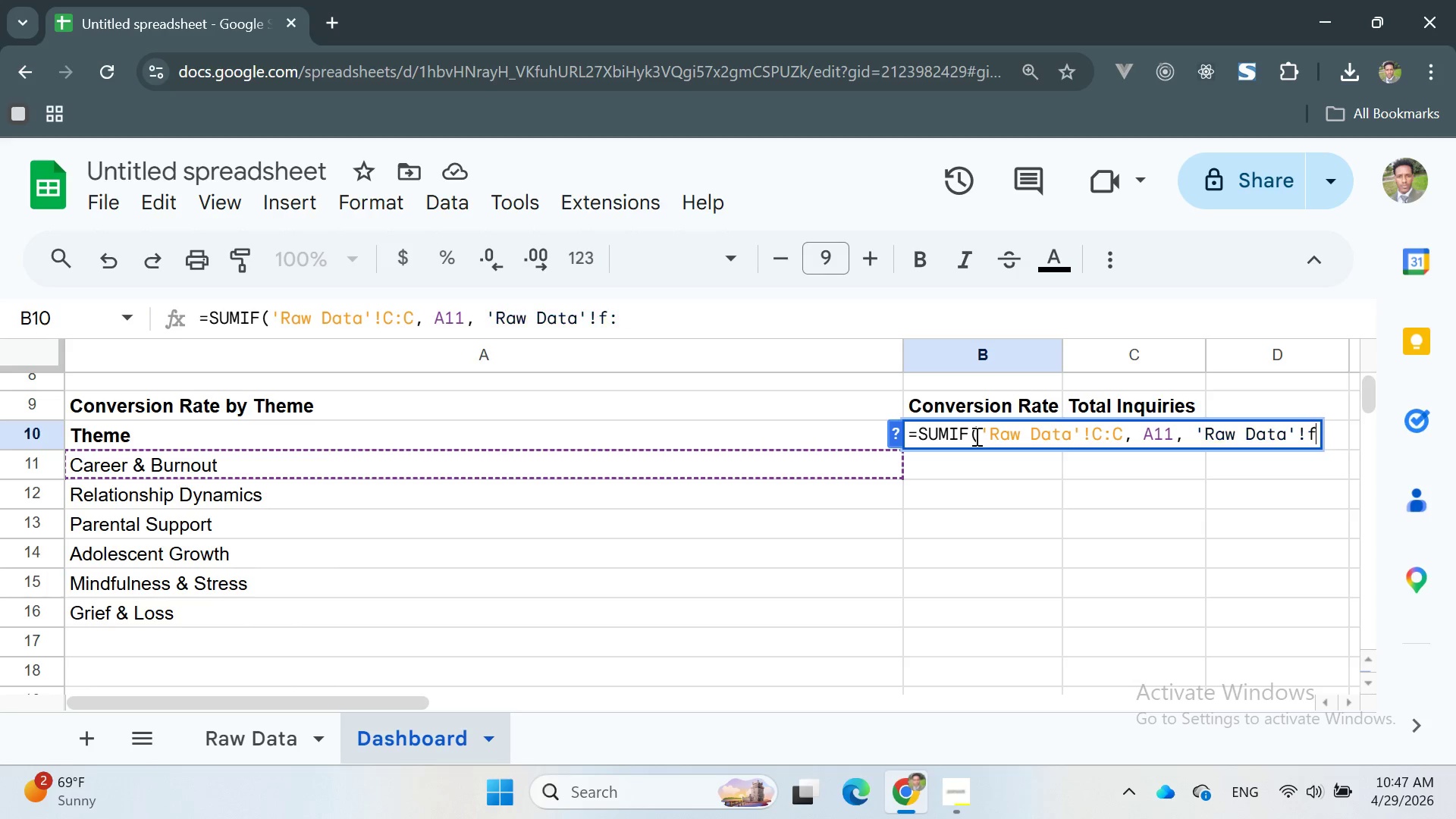 
key(Backspace)
 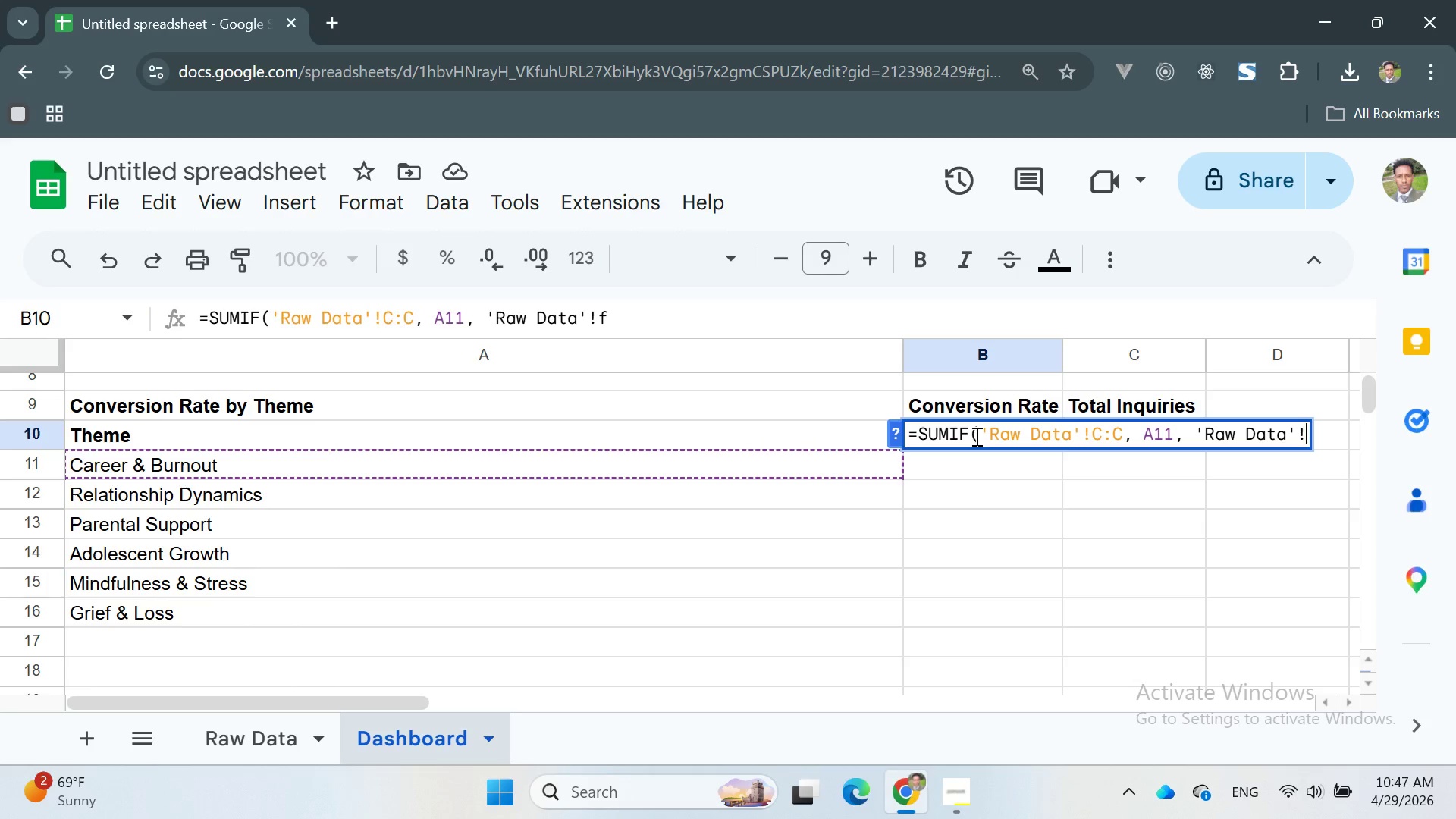 
key(Backspace)
 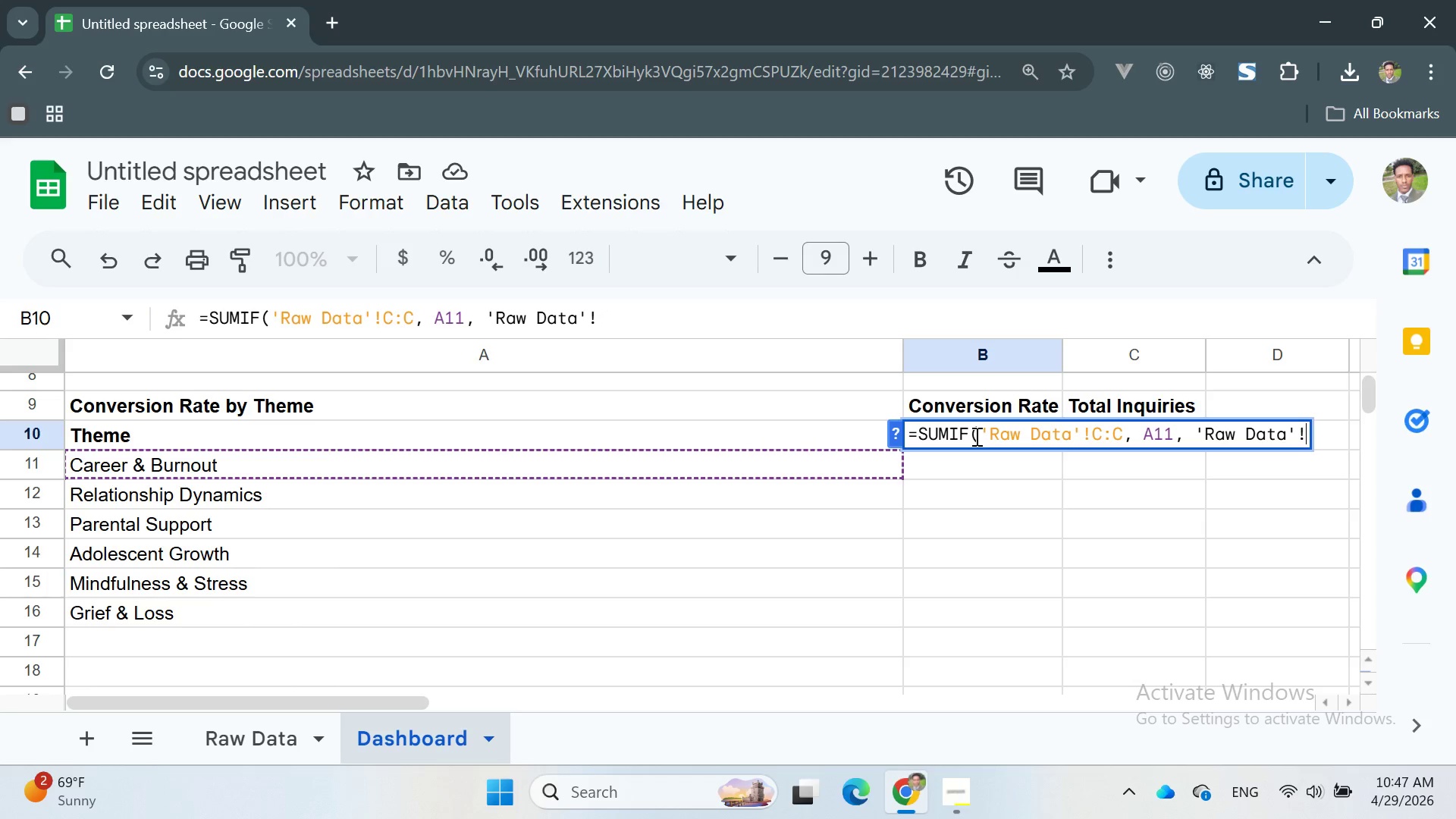 
key(CapsLock)
 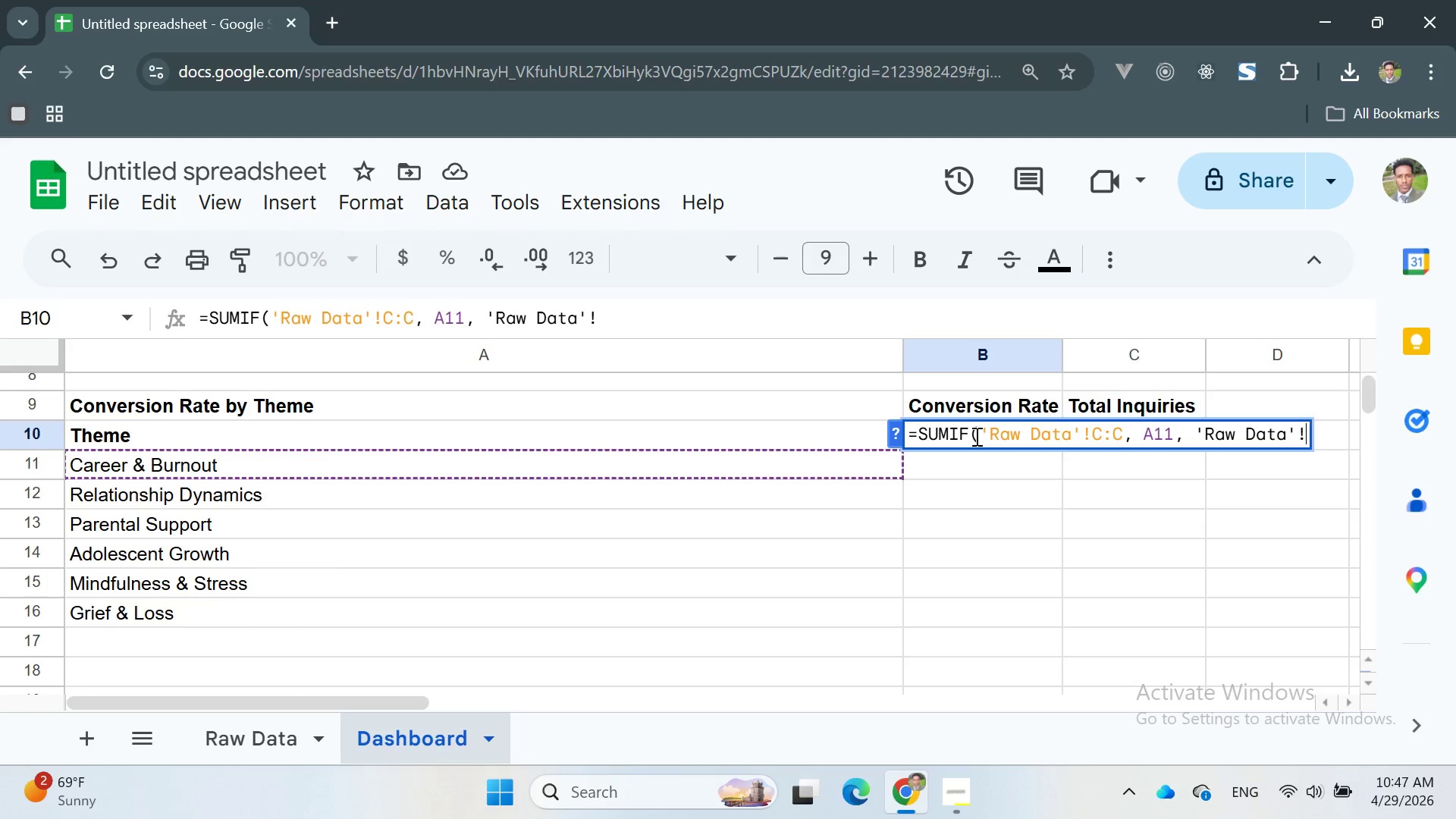 
key(F)
 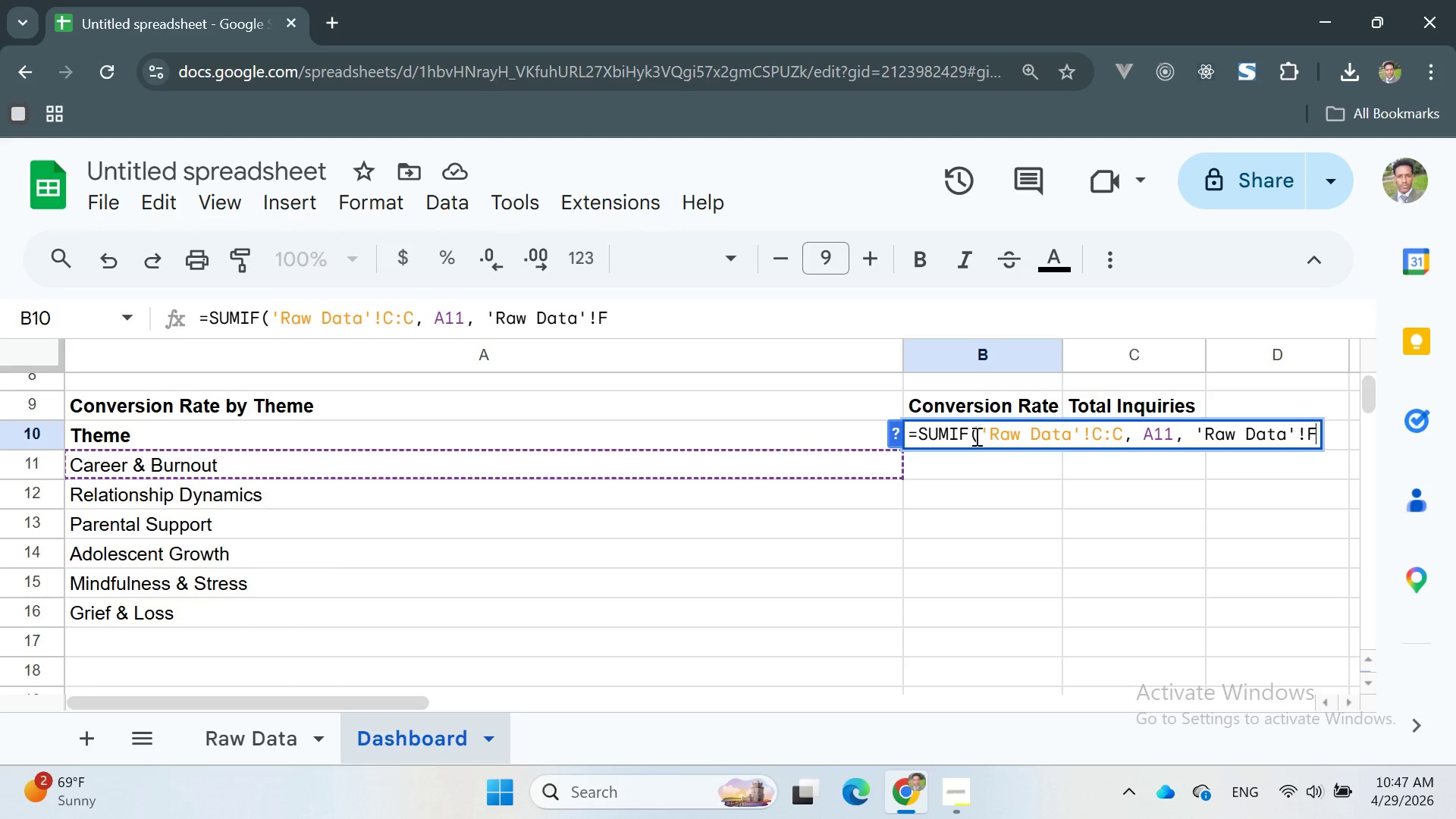 
key(Shift+ShiftRight)
 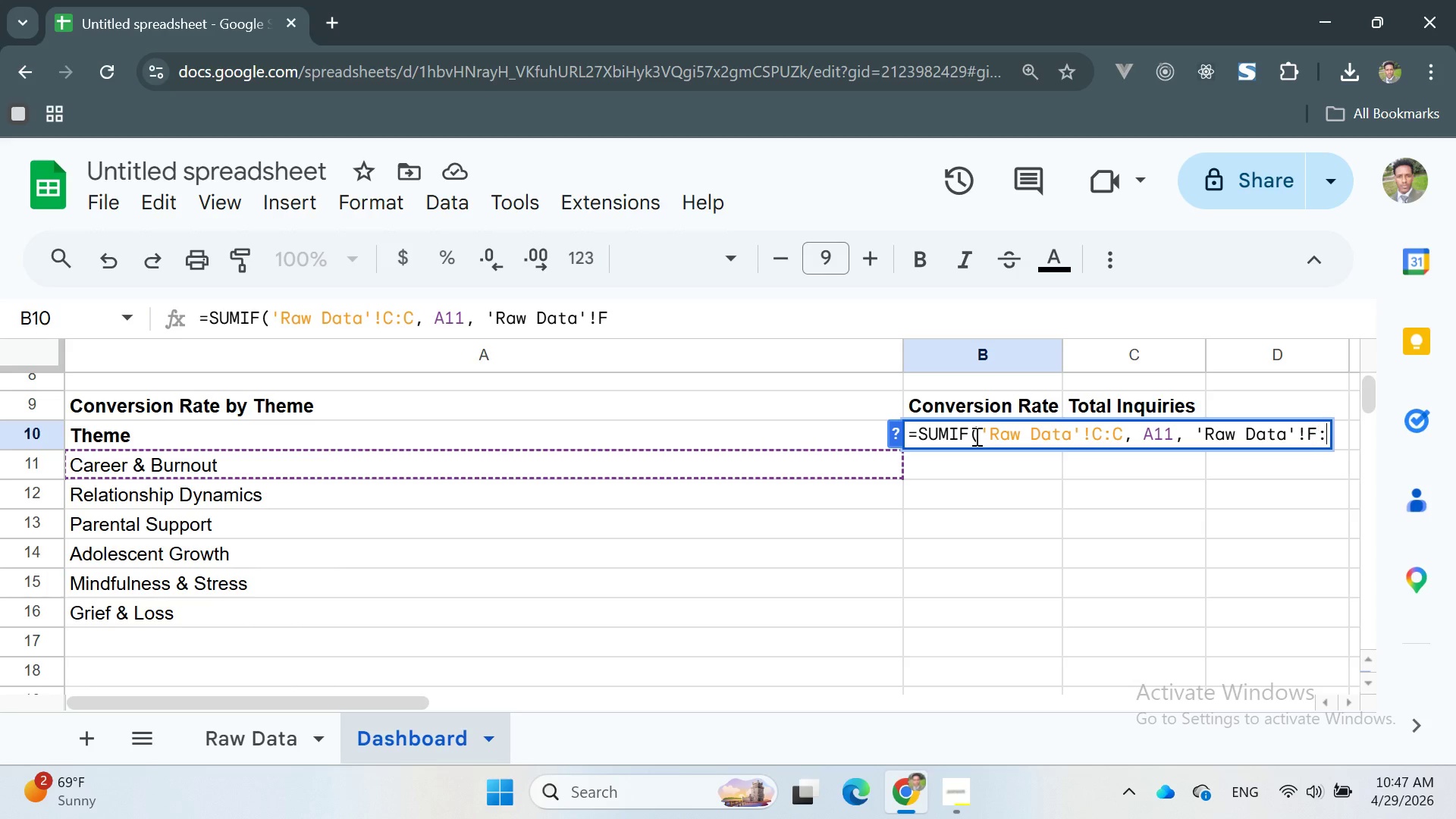 
key(Shift+Semicolon)
 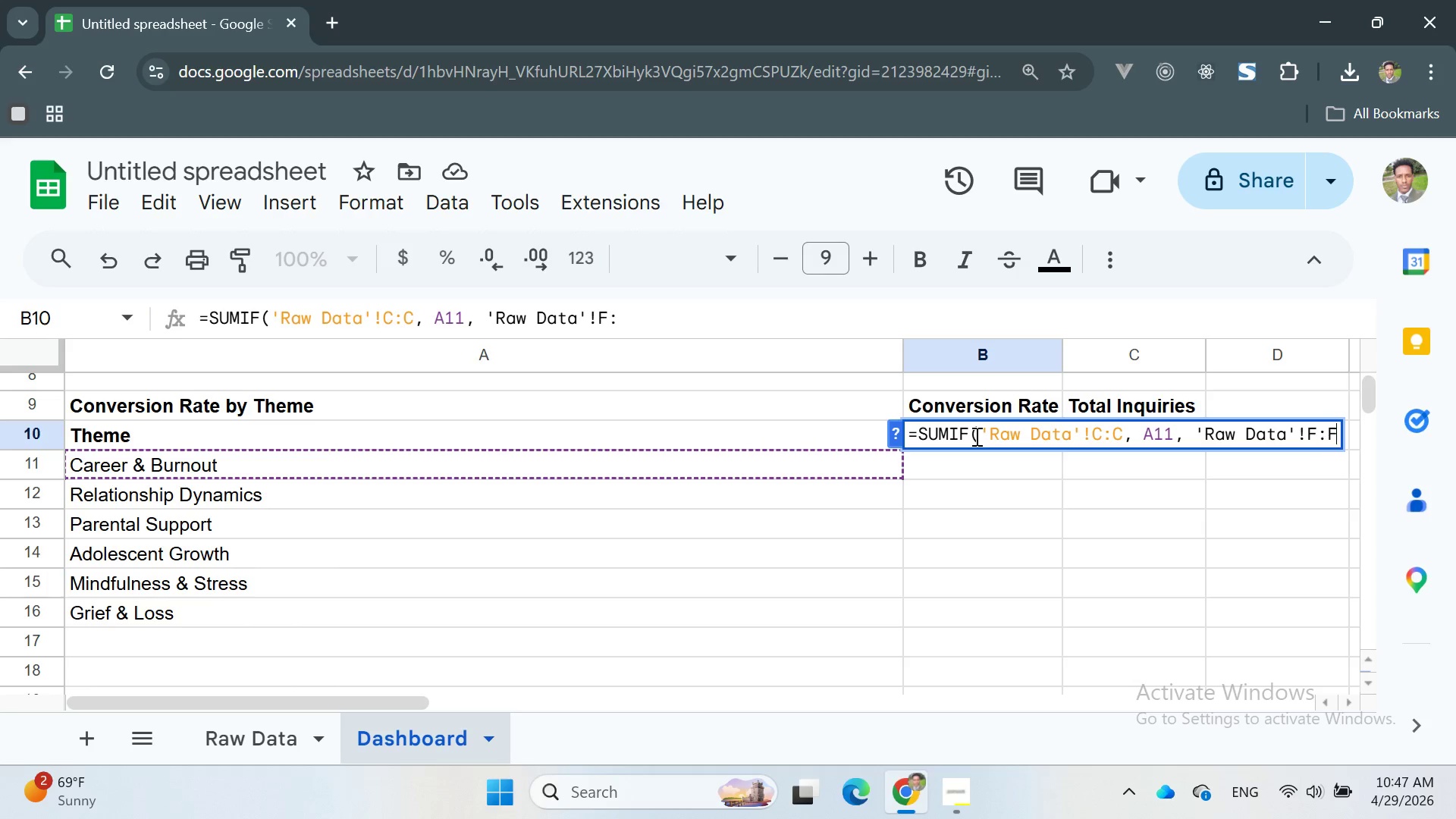 
key(F)
 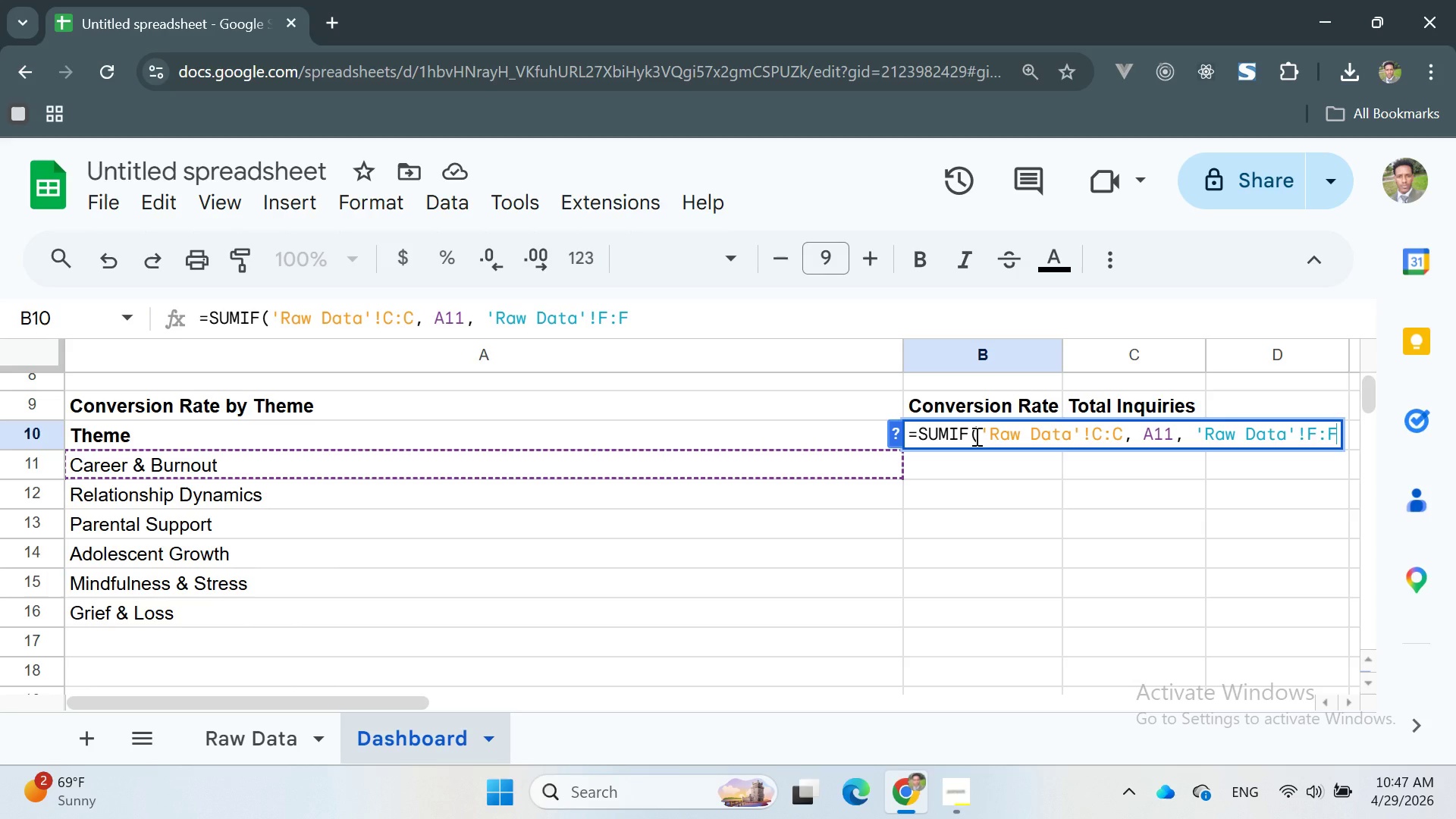 
type(, AA)
 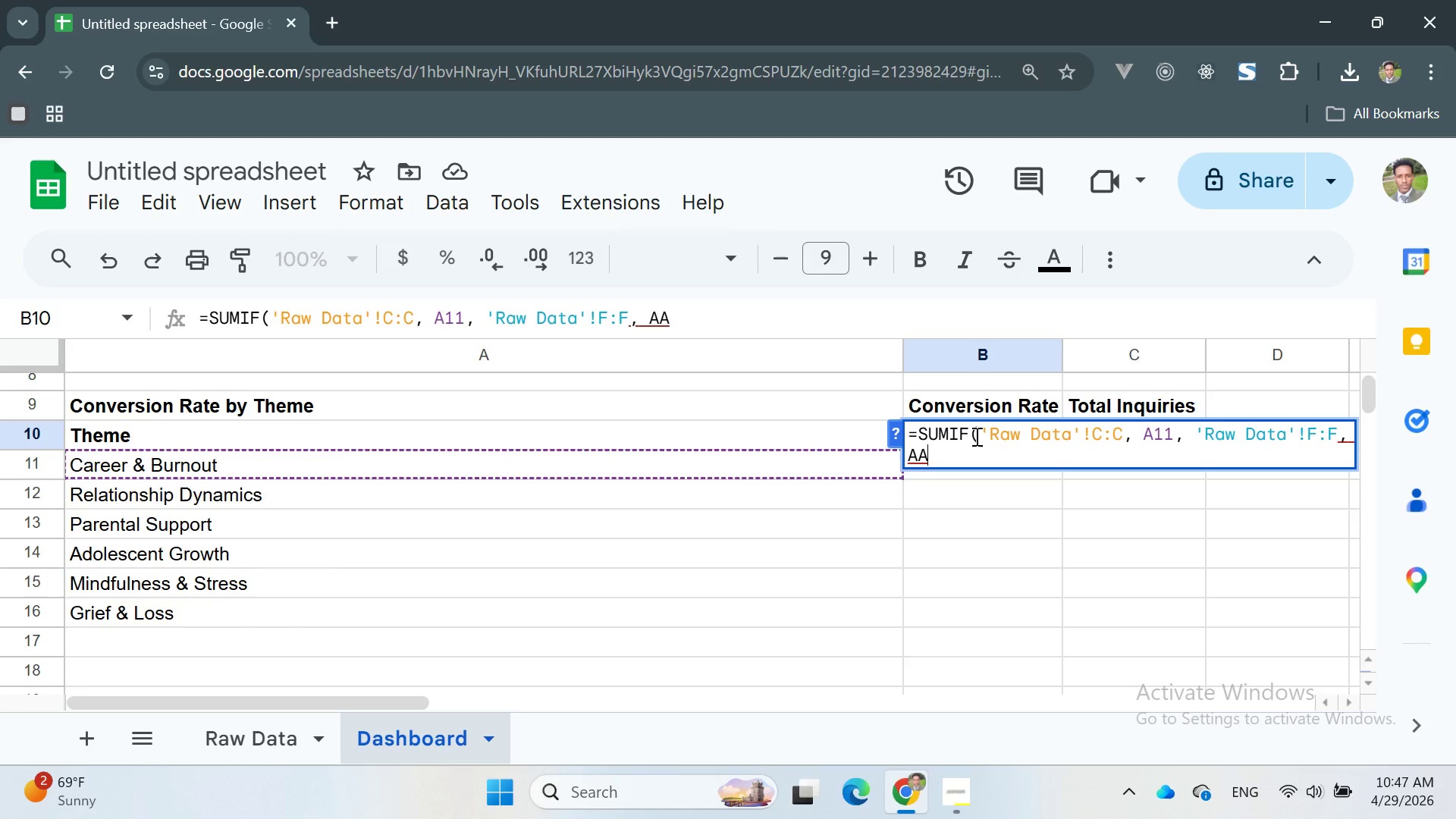 
key(Backspace)
key(Backspace)
key(Backspace)
key(Backspace)
type()/SUMID)
key(Backspace)
type(F)
 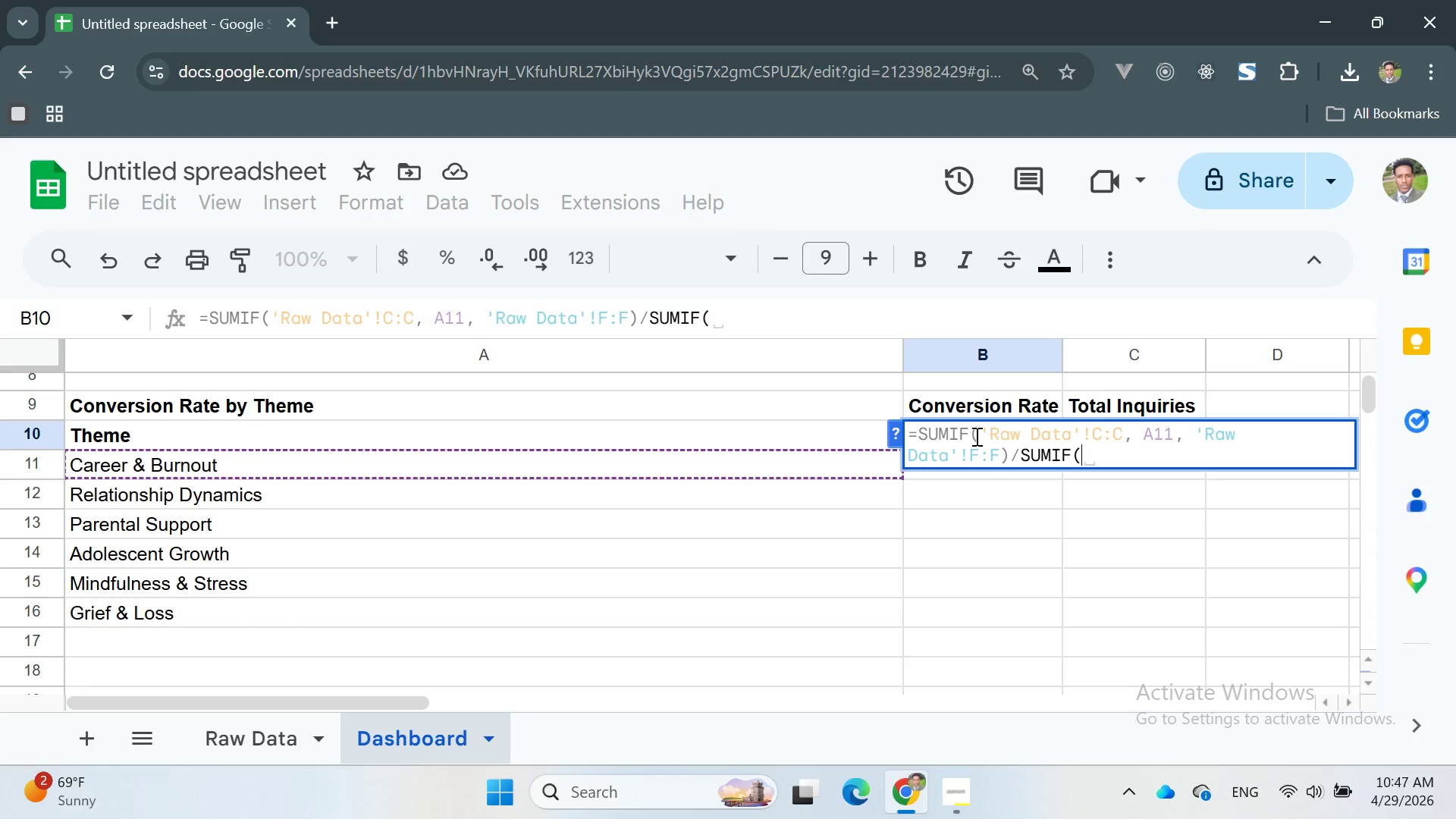 
 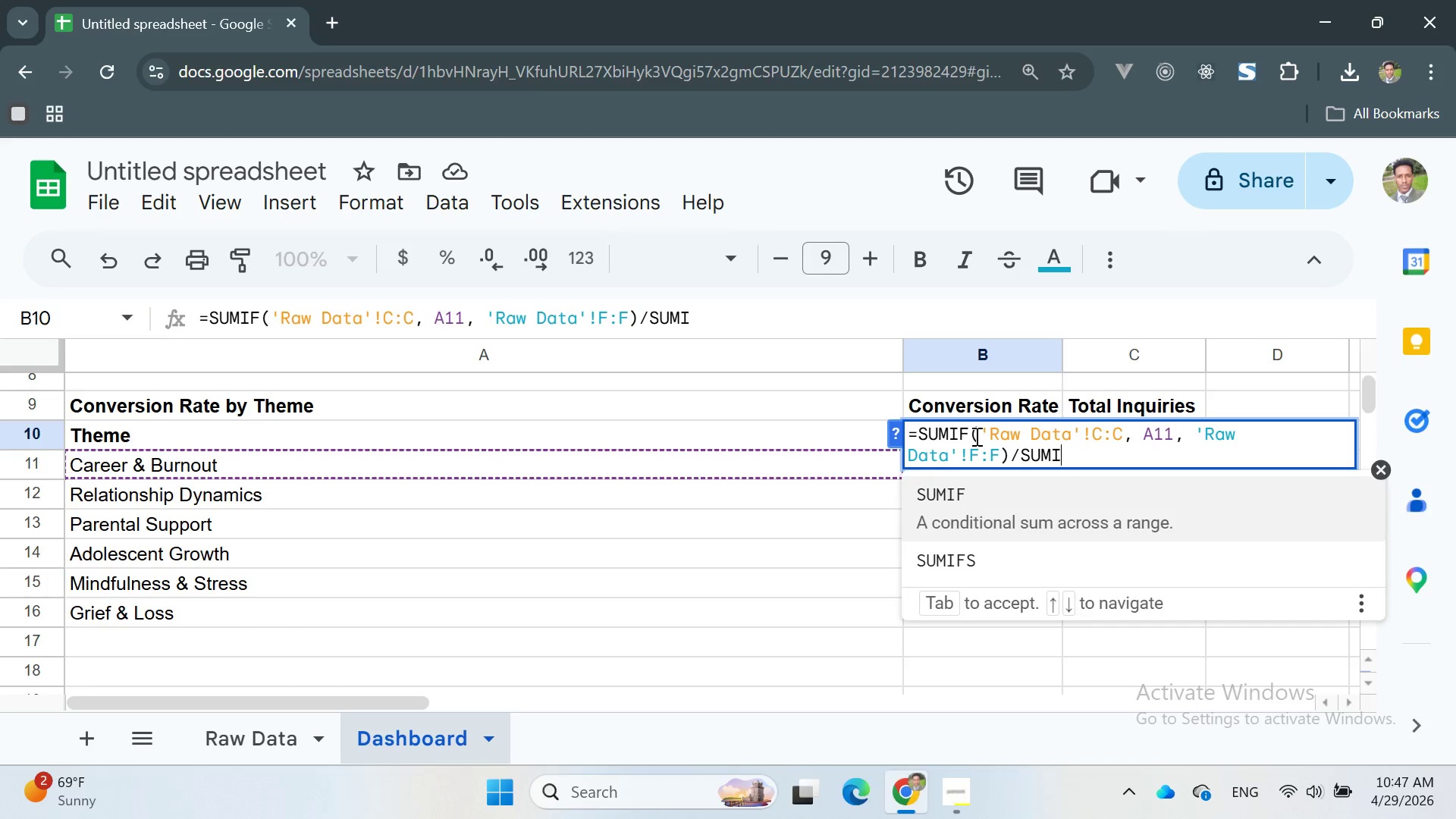 
key(Enter)
 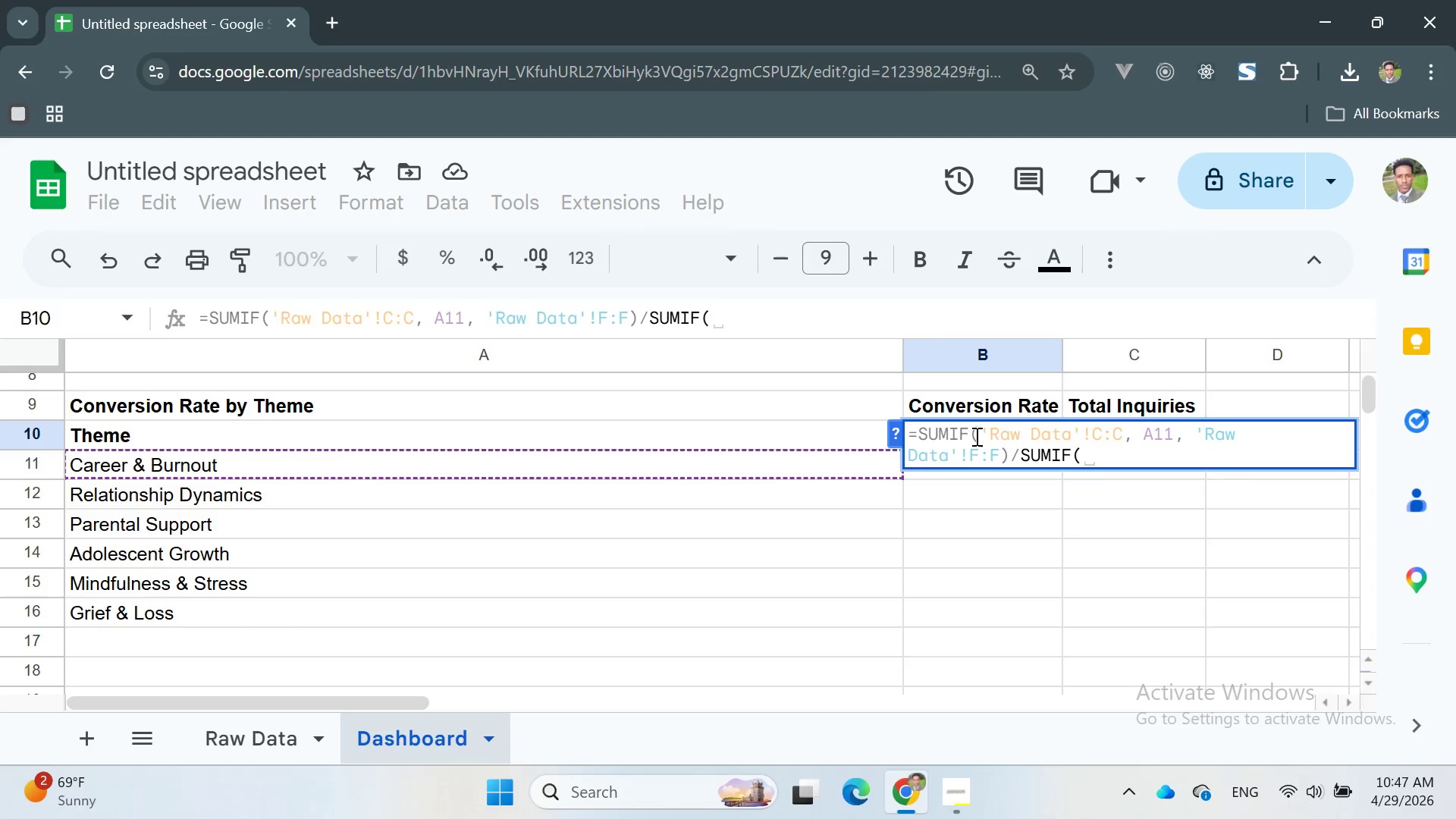 
key(Quote)
 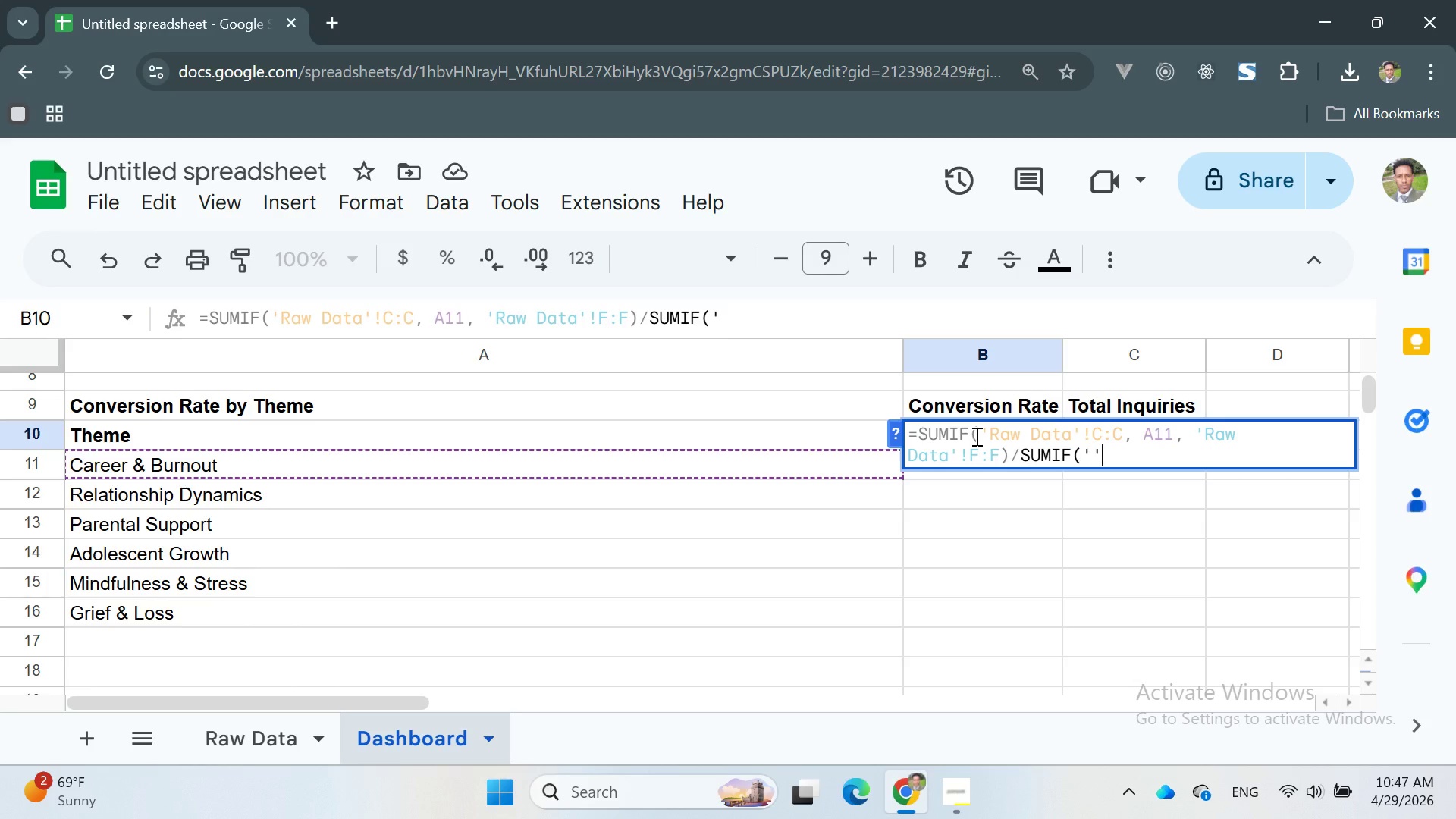 
key(Quote)
 